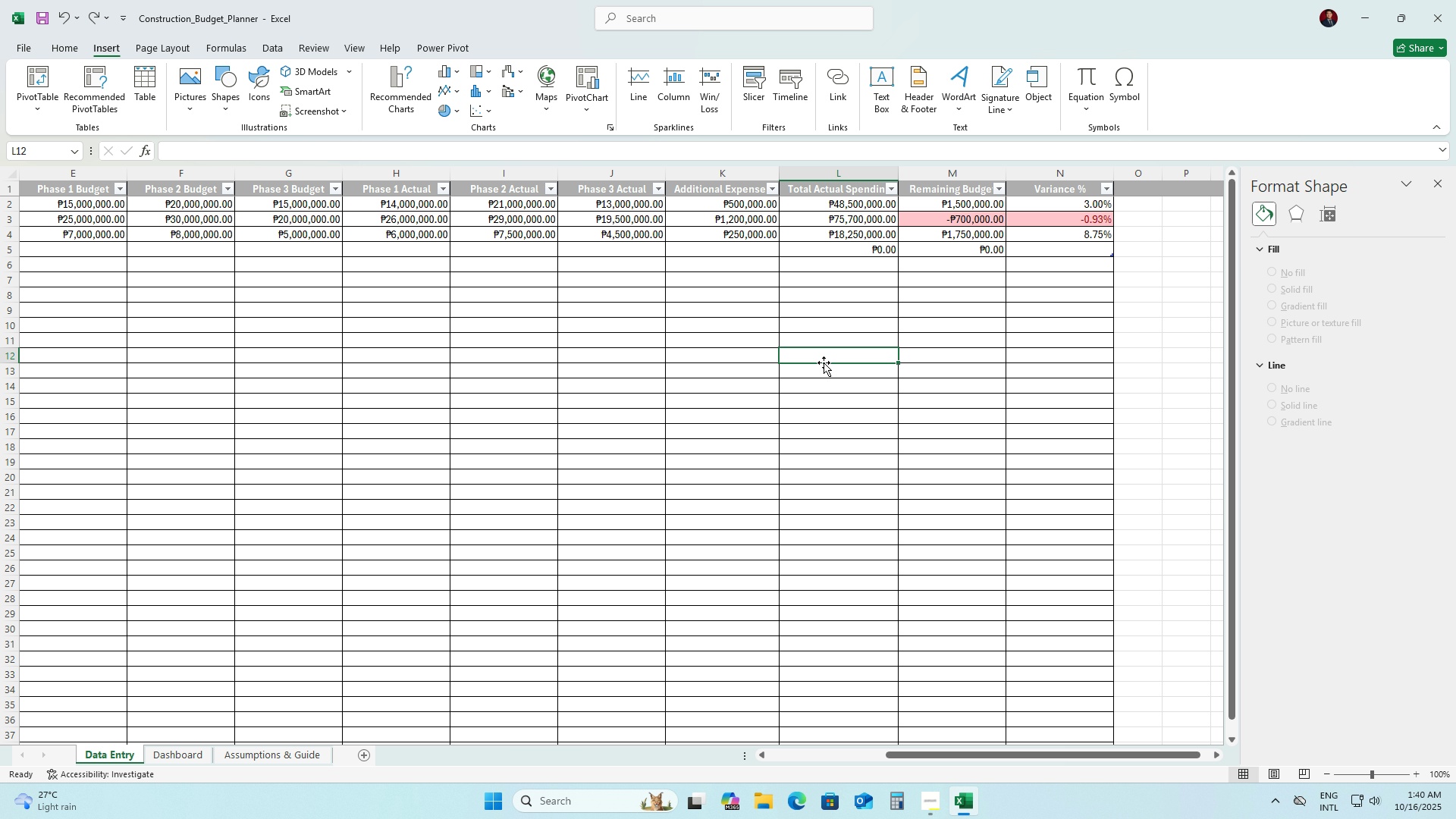 
key(Escape)
 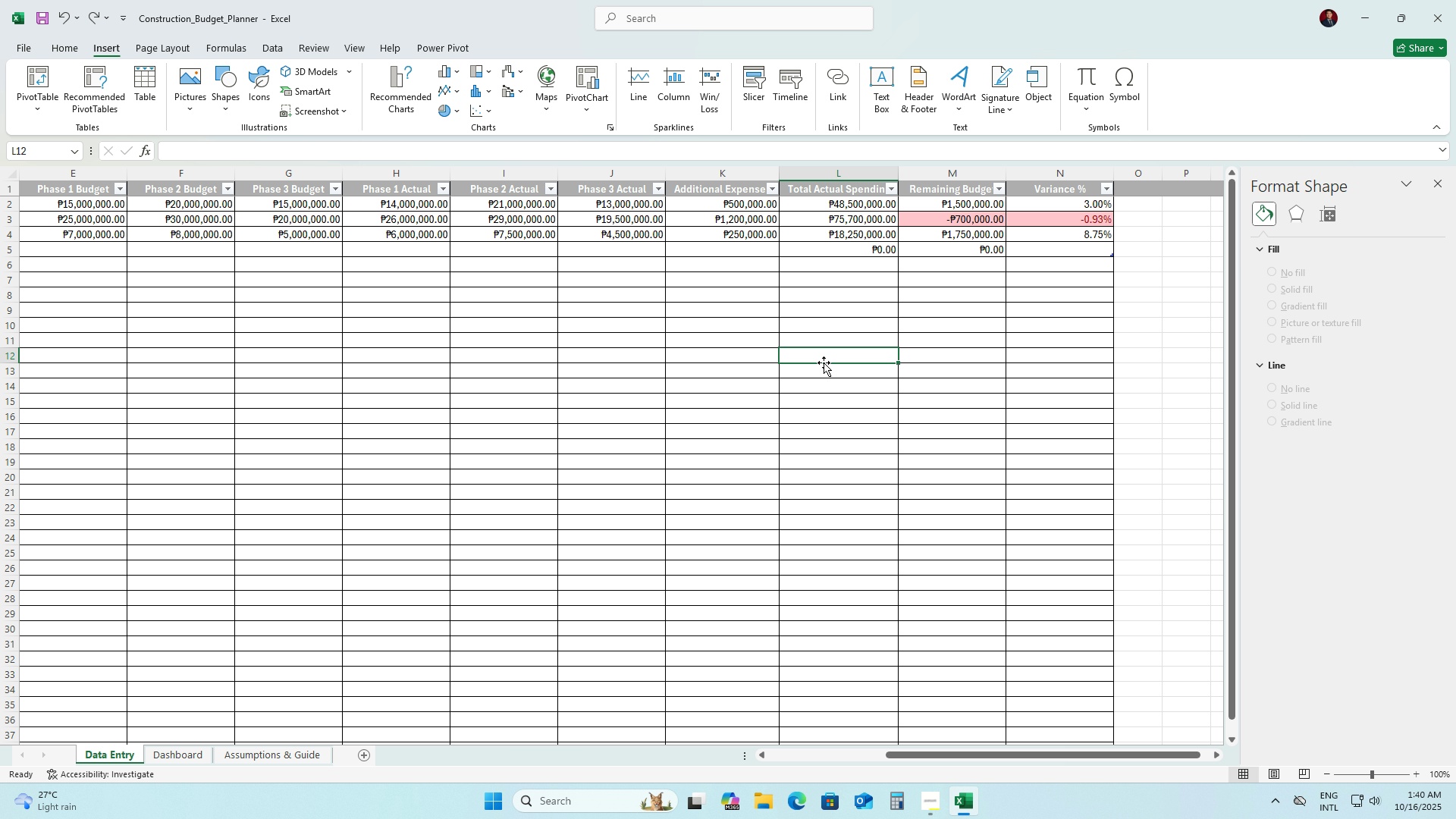 
key(Escape)
 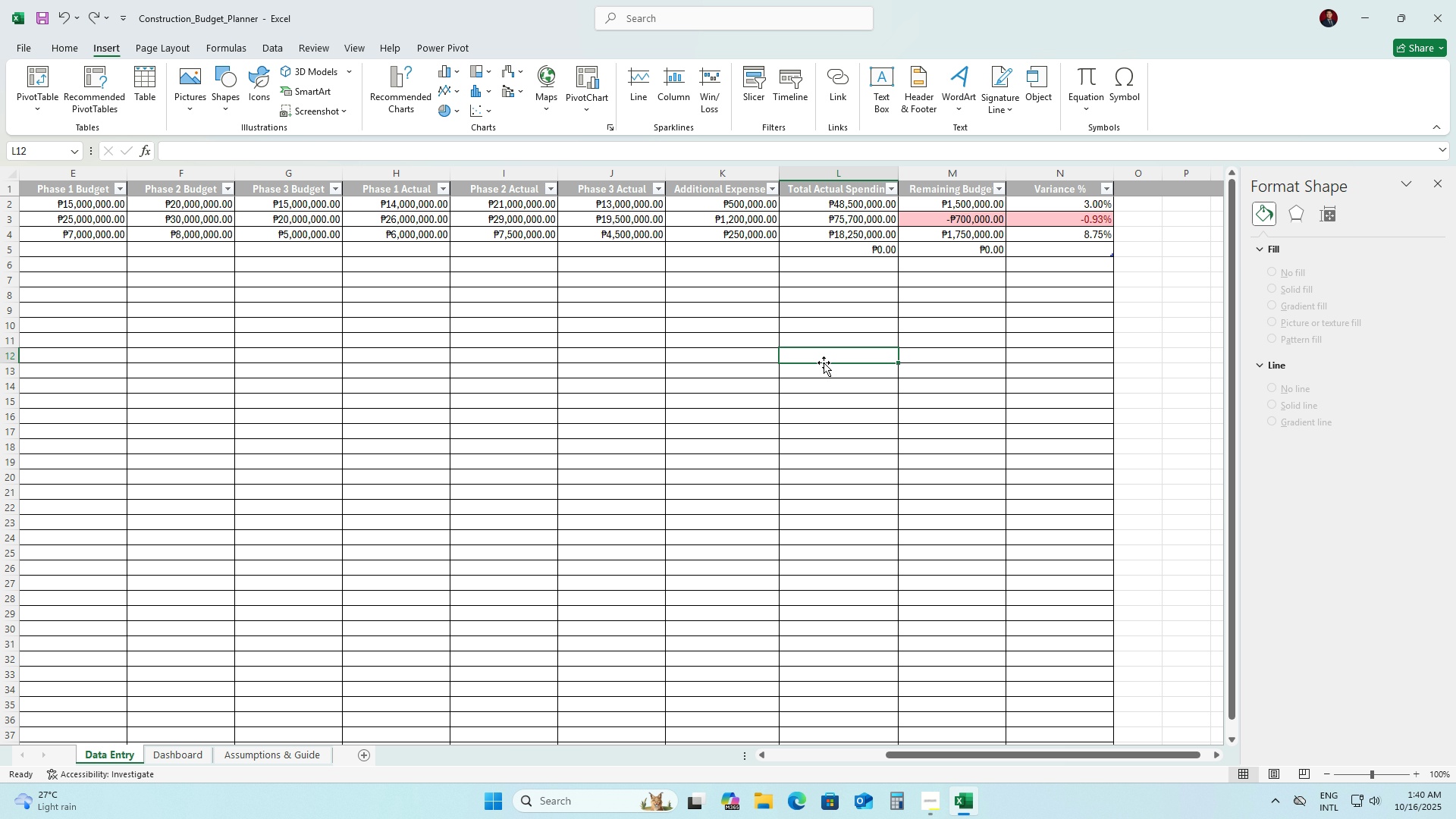 
key(Escape)
 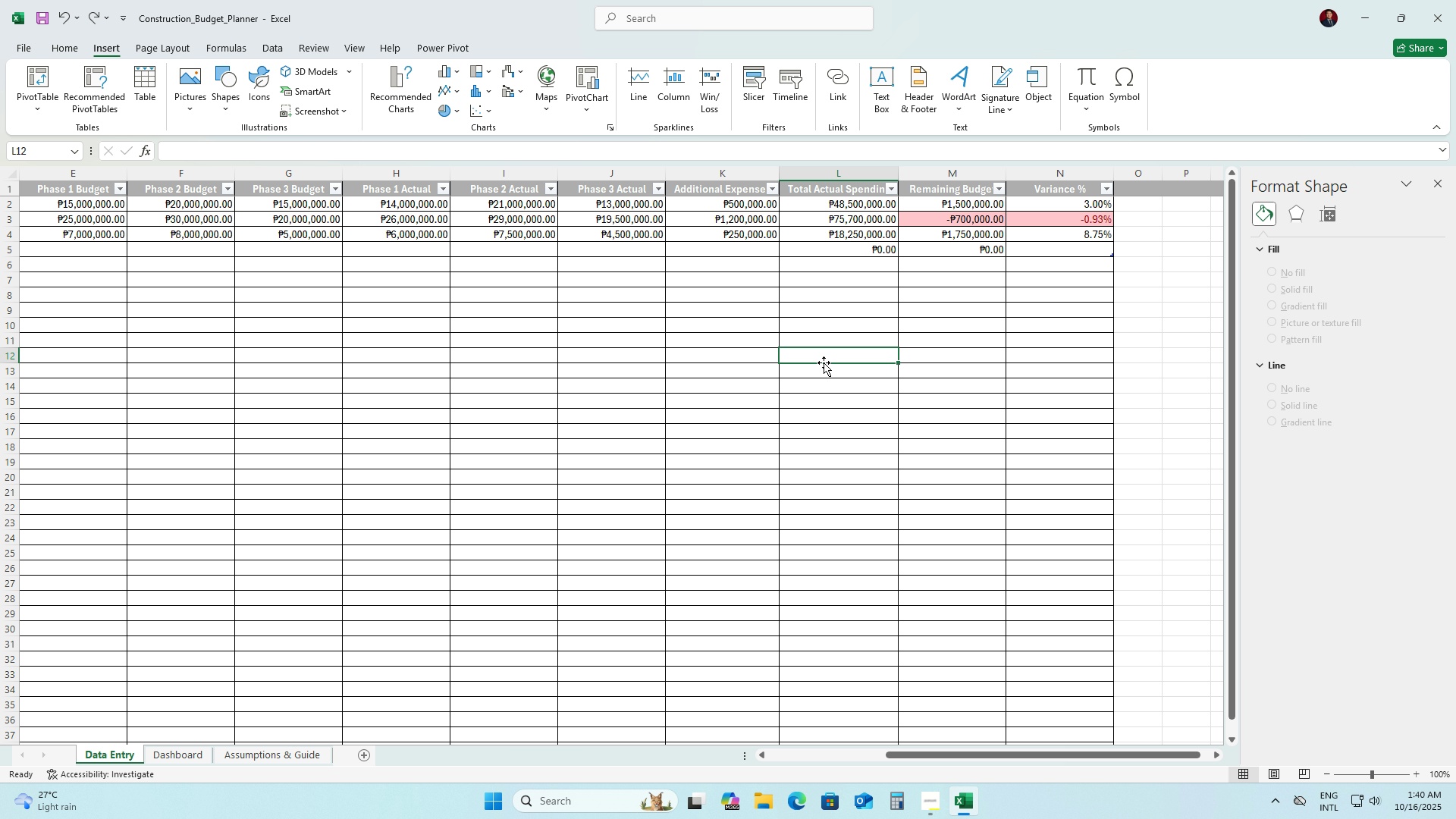 
key(Escape)
 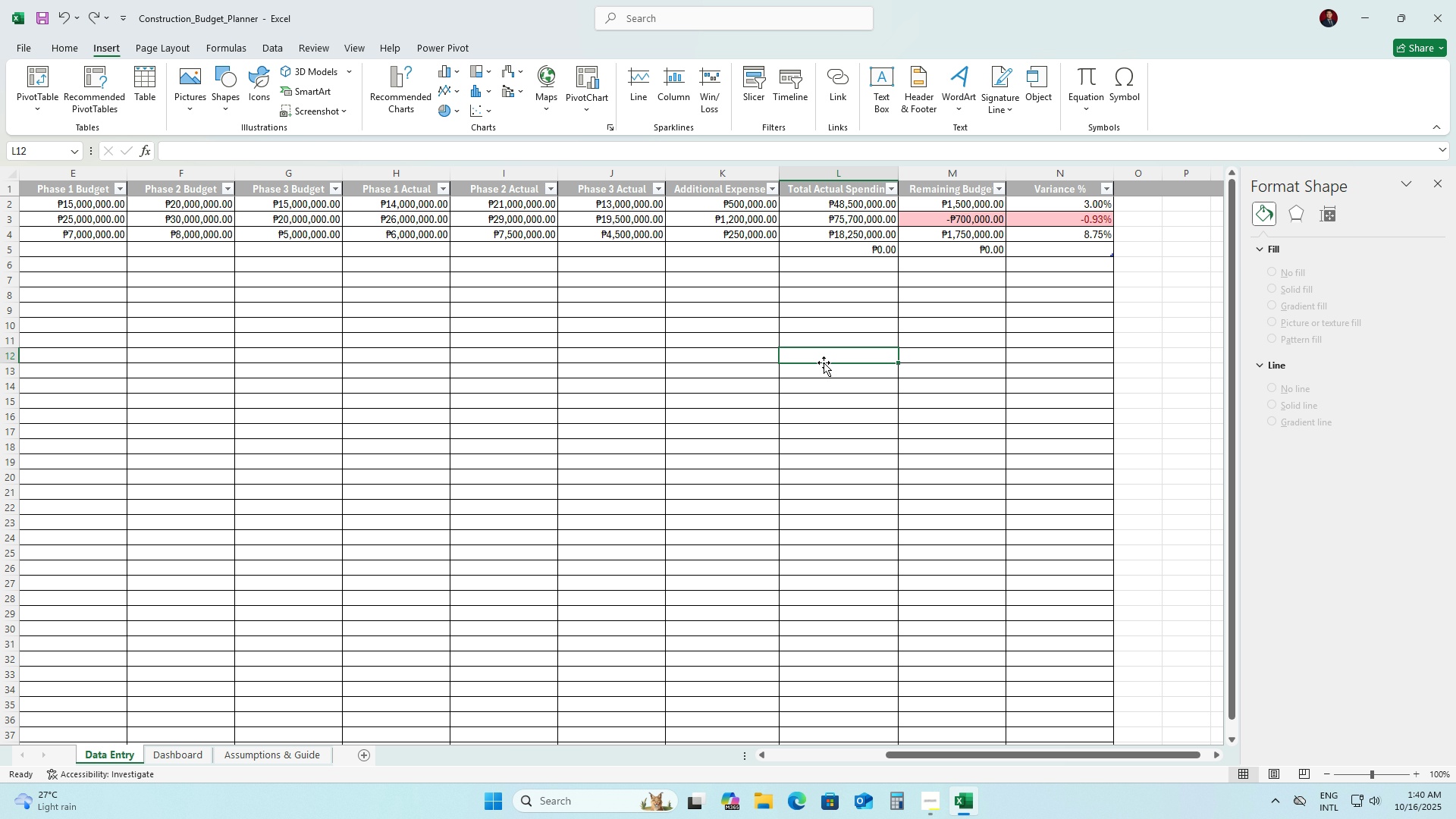 
key(Escape)
 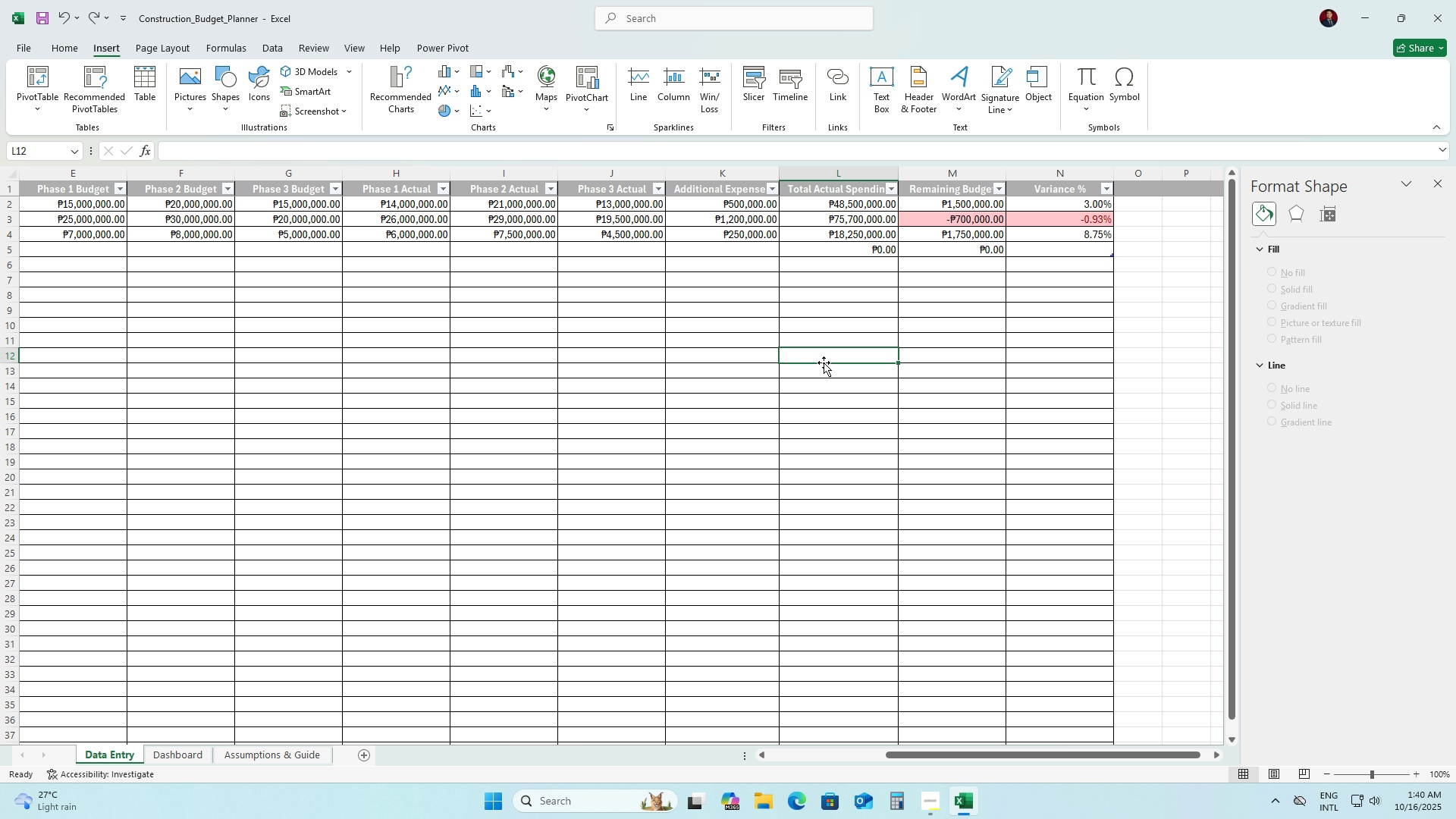 
key(Escape)
 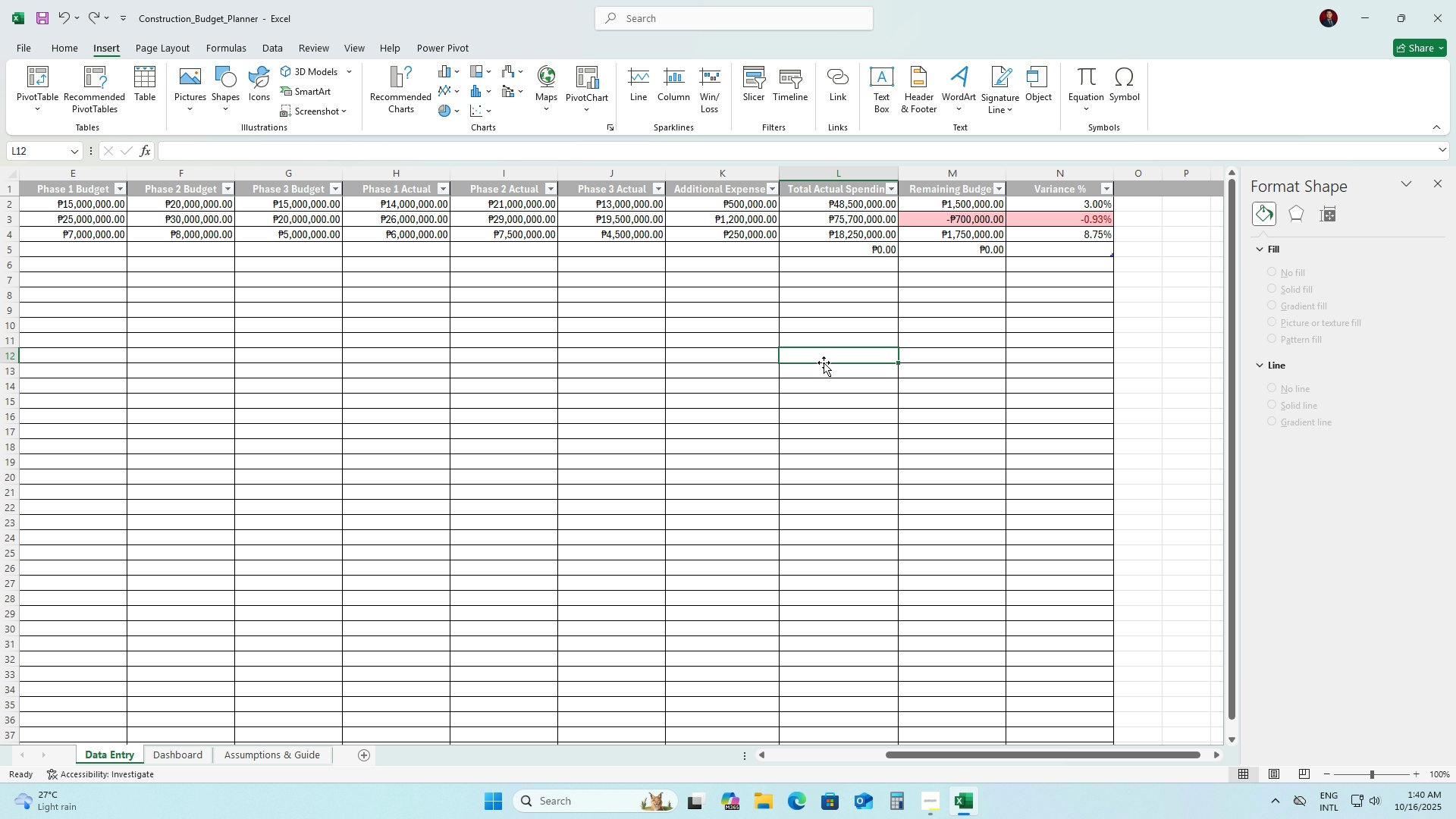 
key(Escape)
 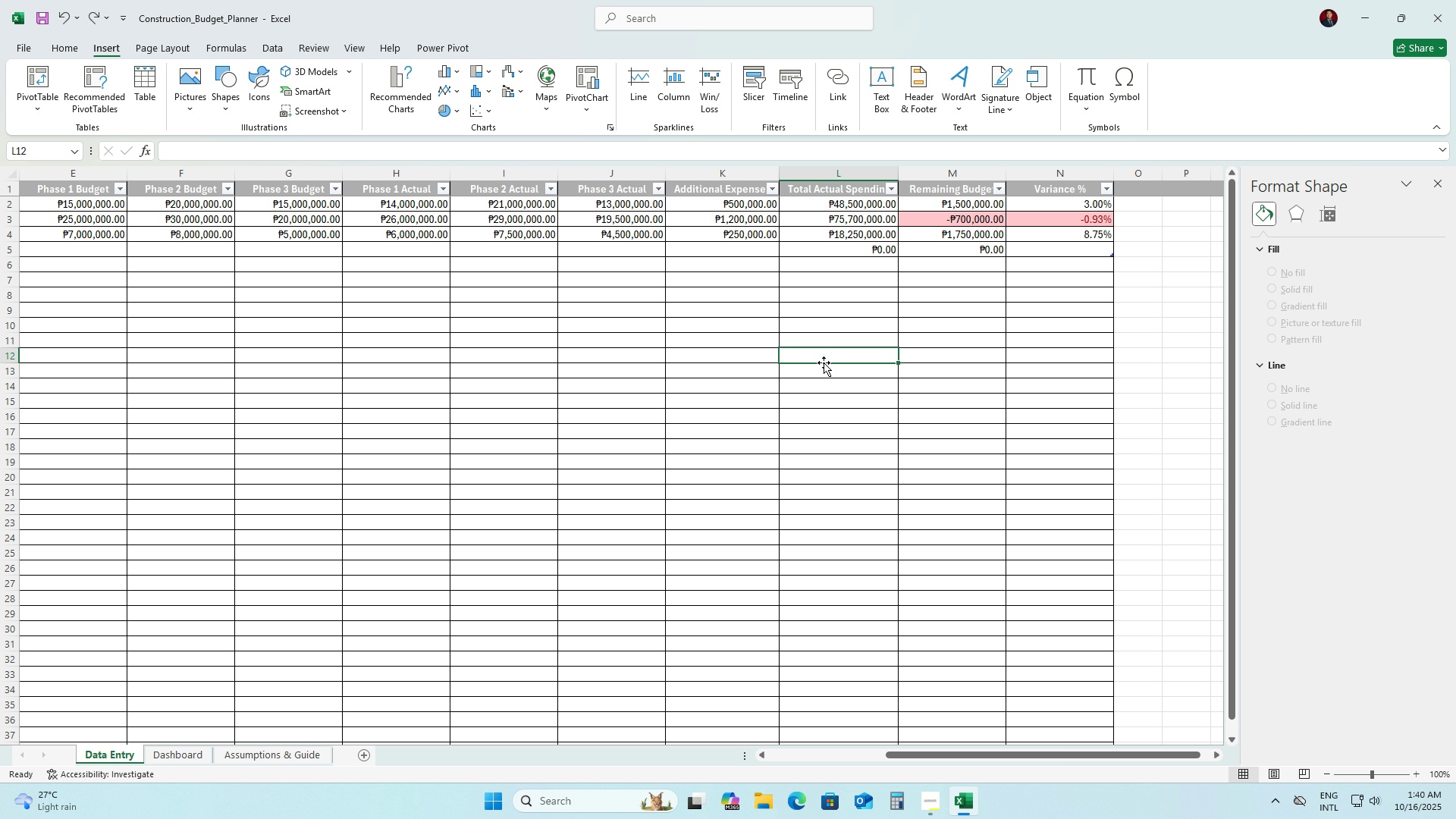 
key(Escape)
 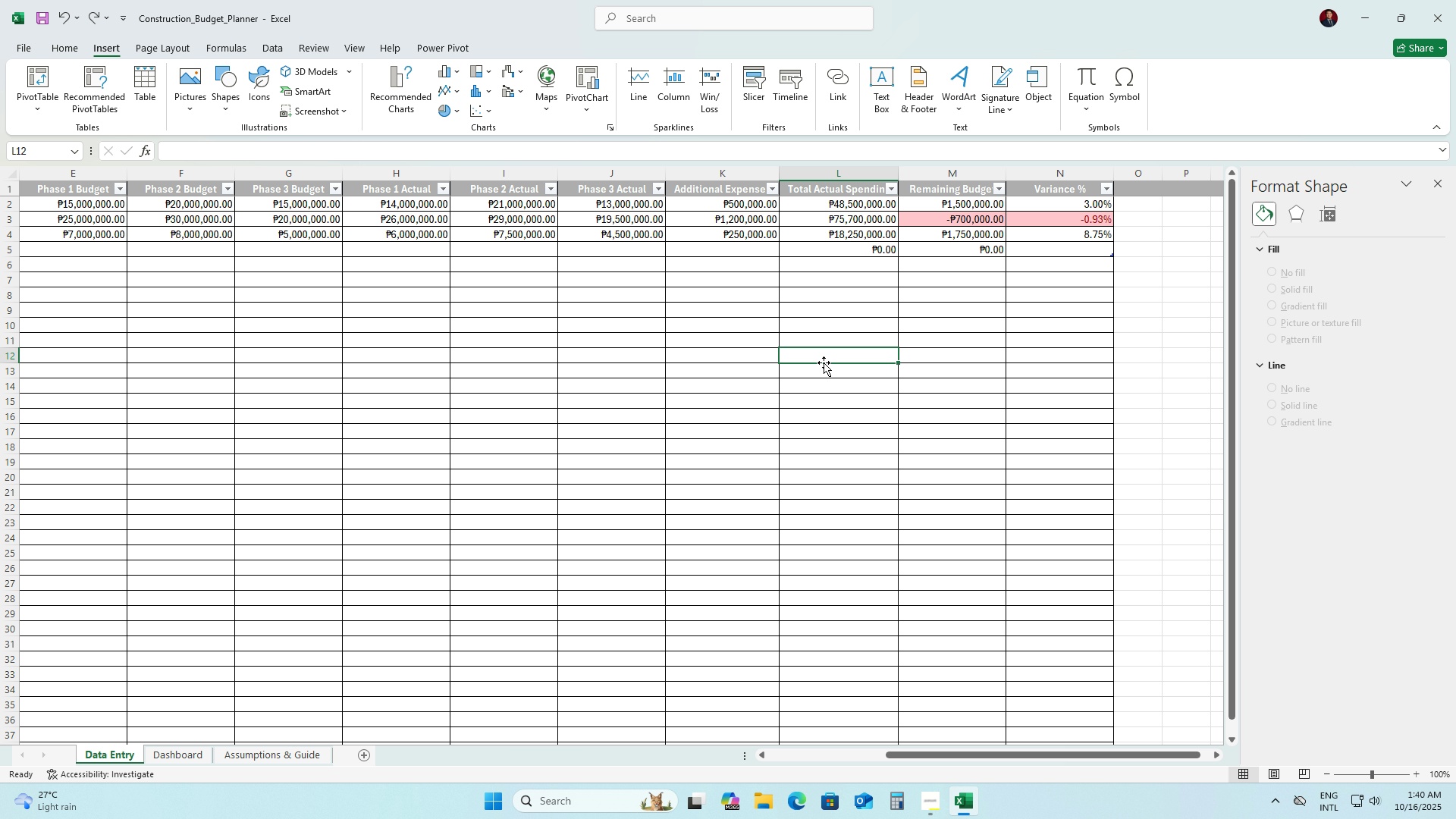 
key(Escape)
 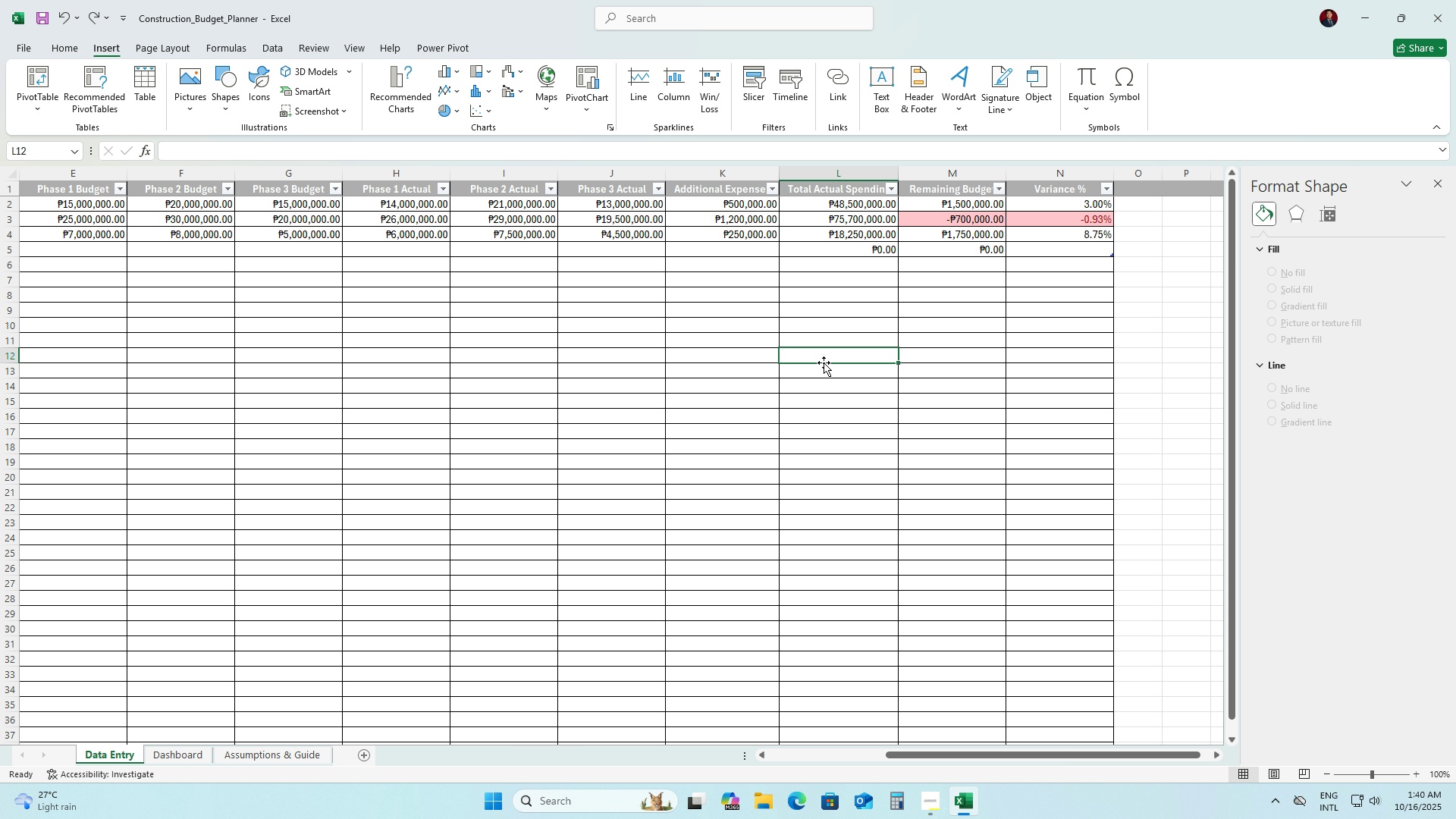 
key(Escape)
 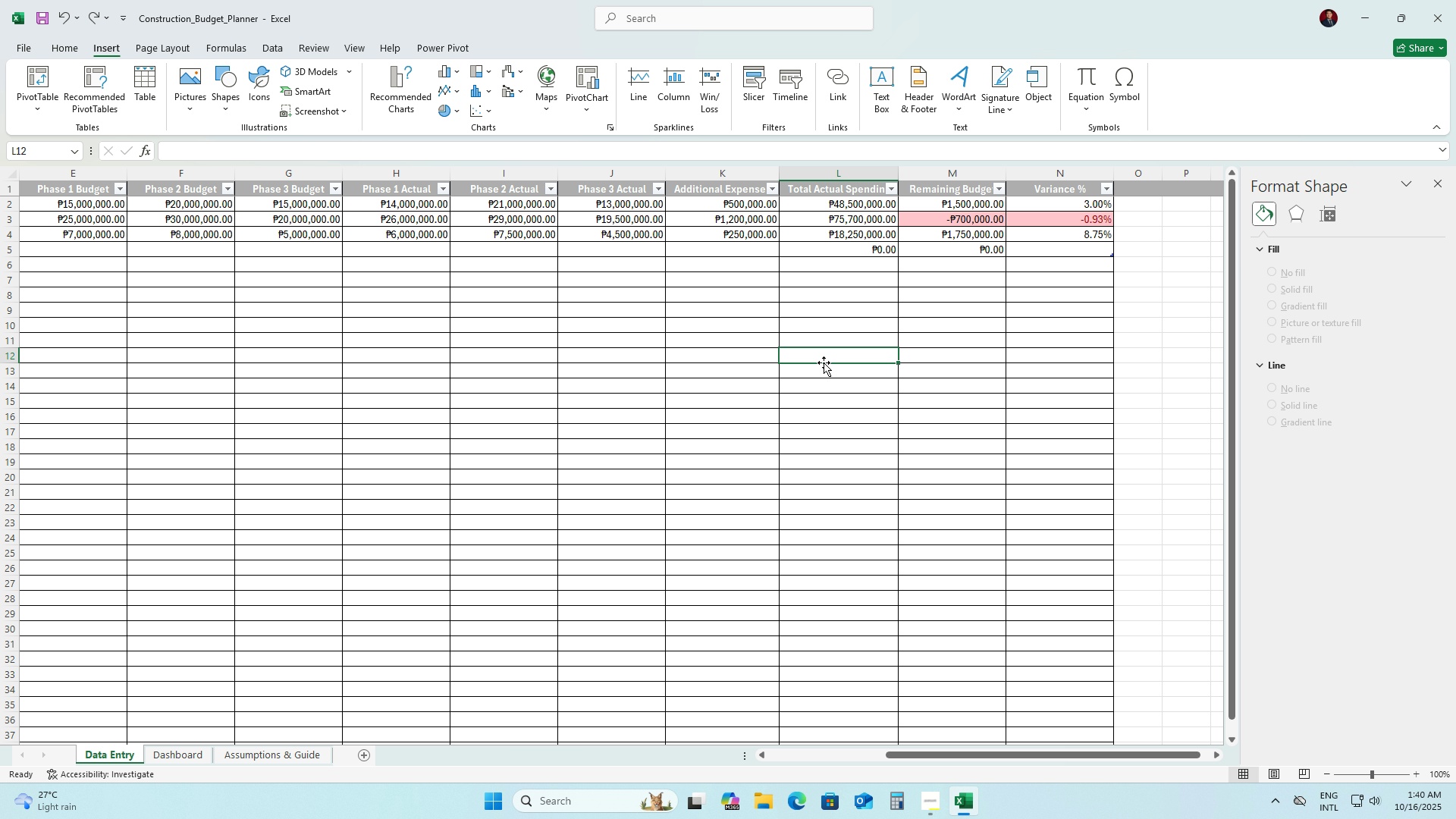 
key(Escape)
 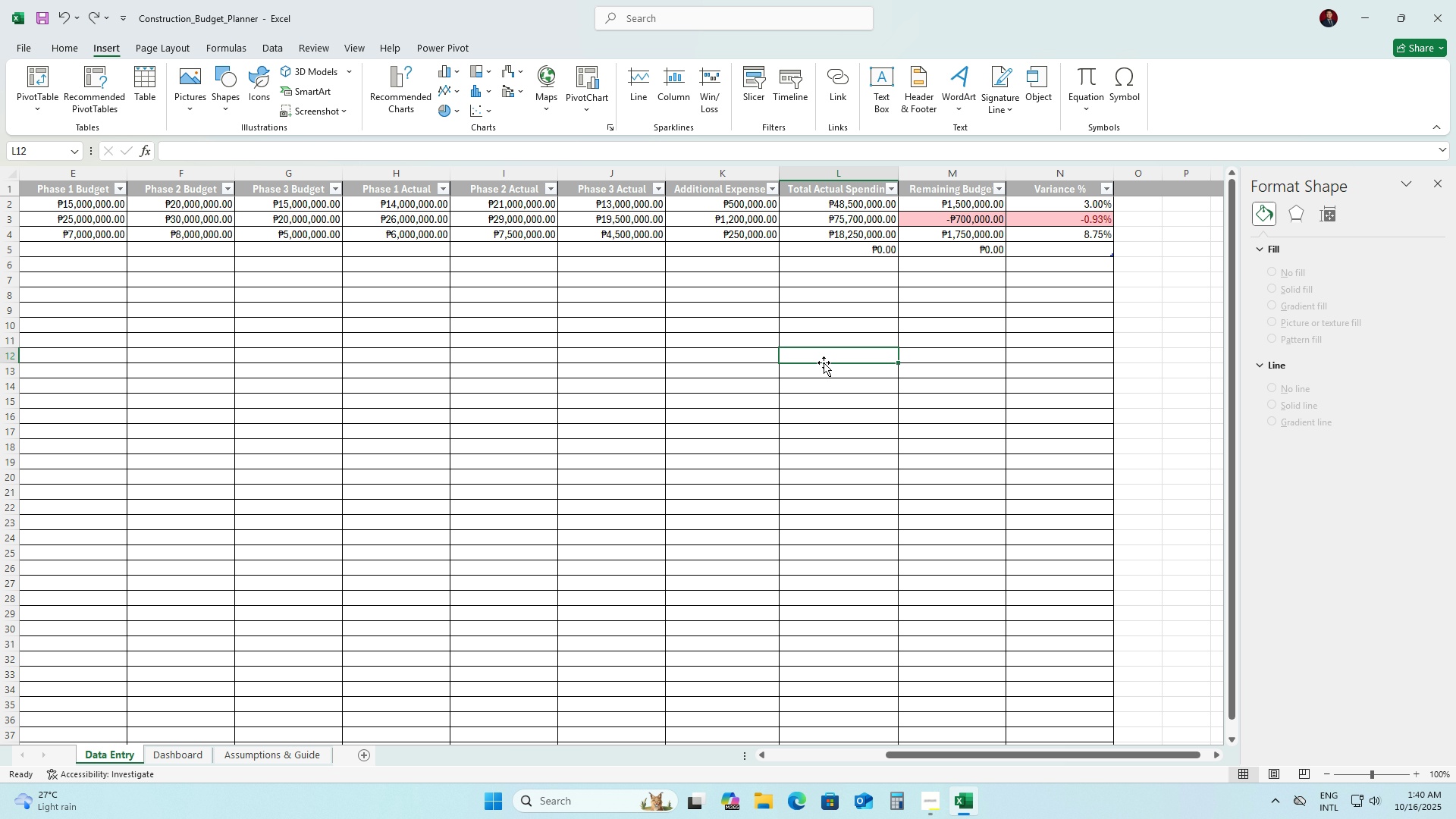 
key(Escape)
 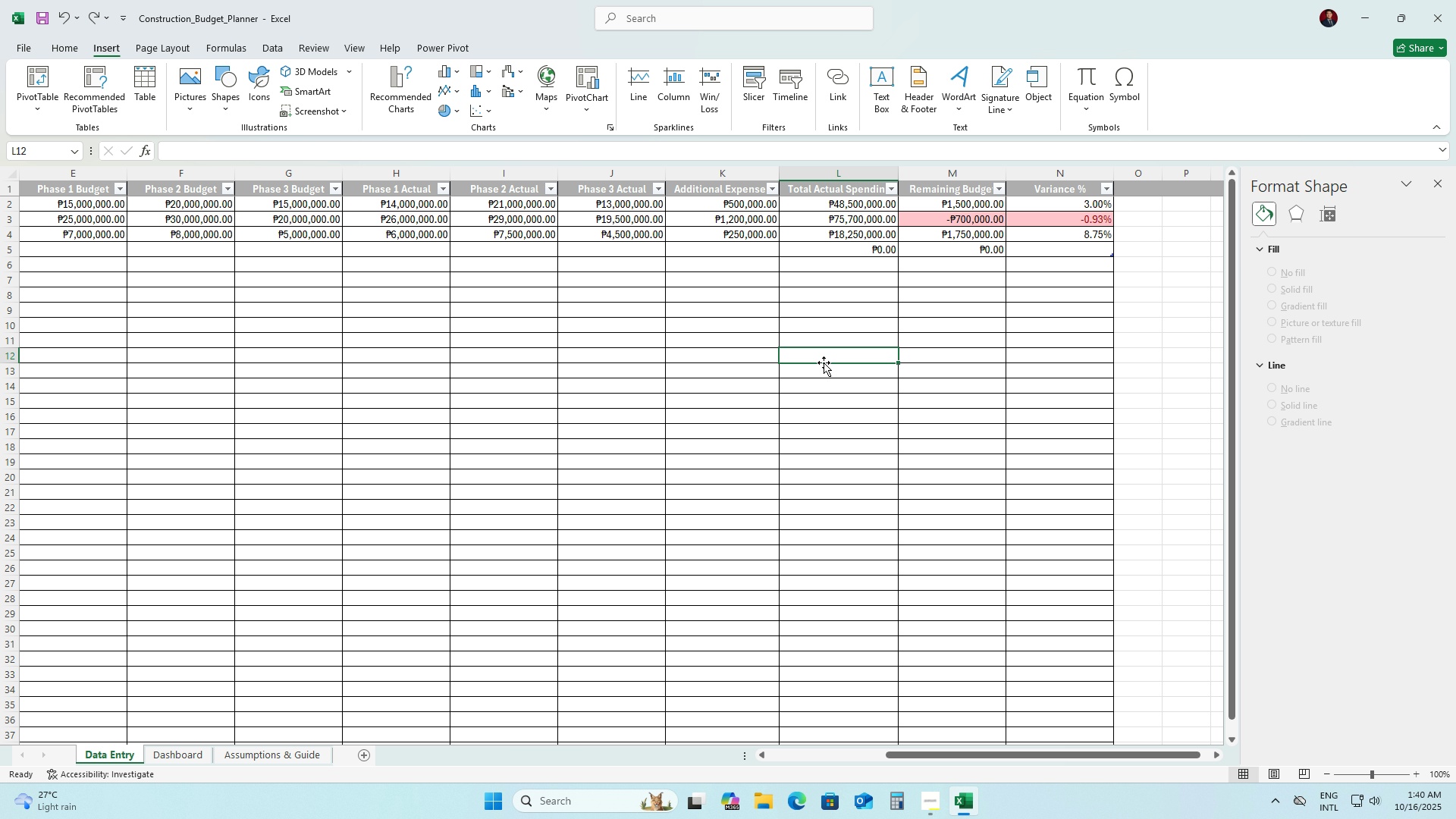 
key(Escape)
 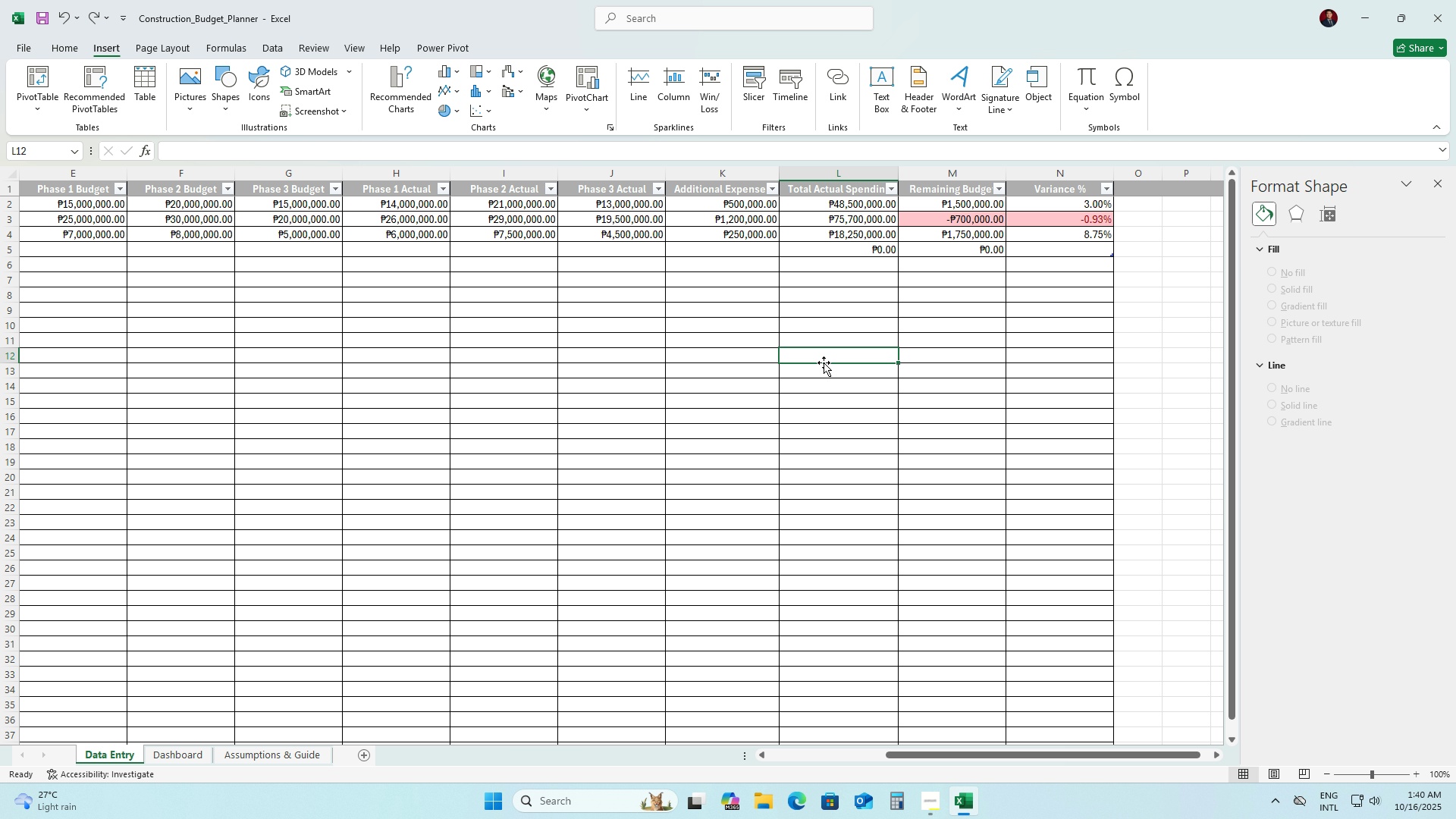 
key(Escape)
 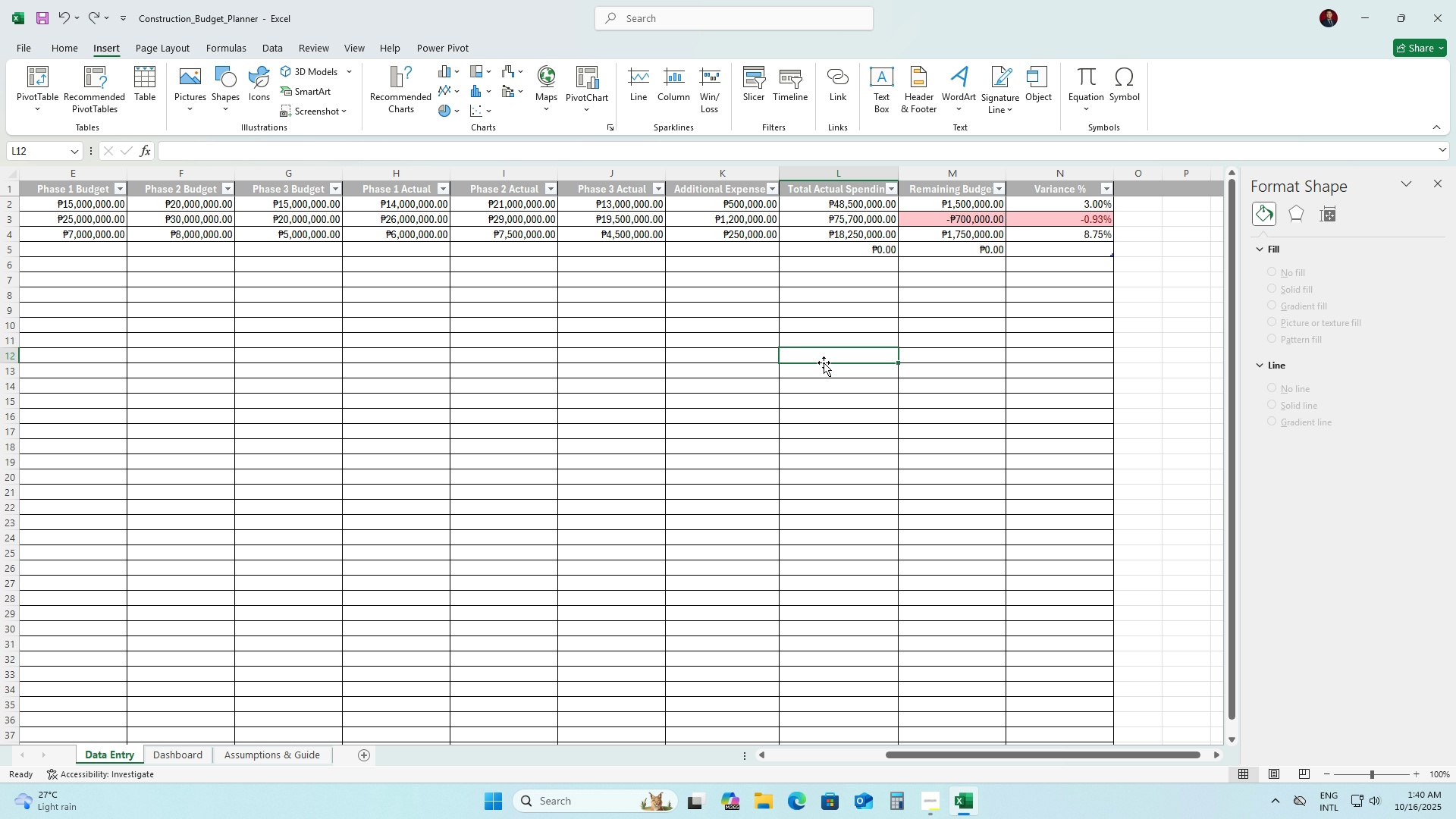 
key(Escape)
 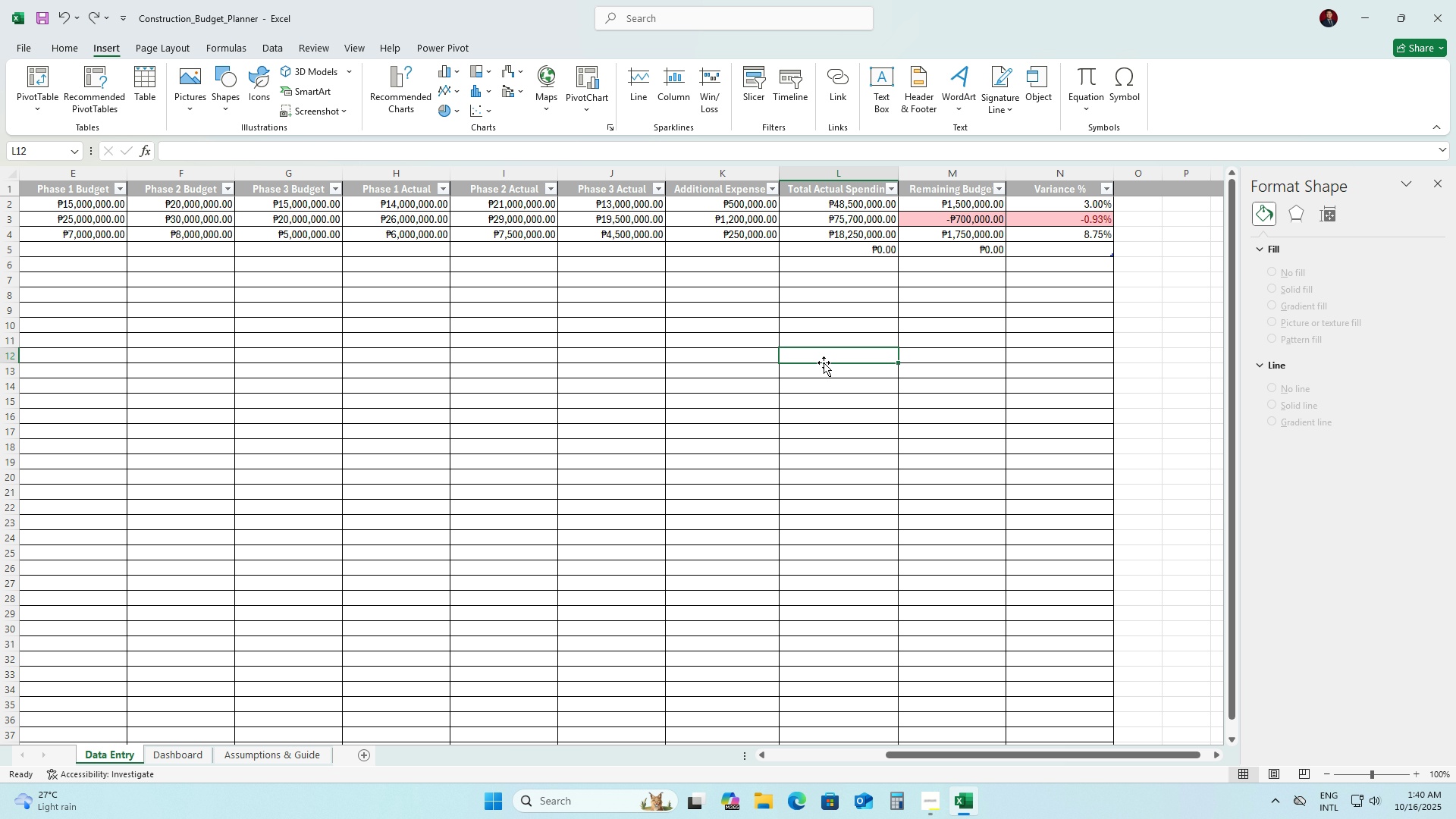 
wait(13.63)
 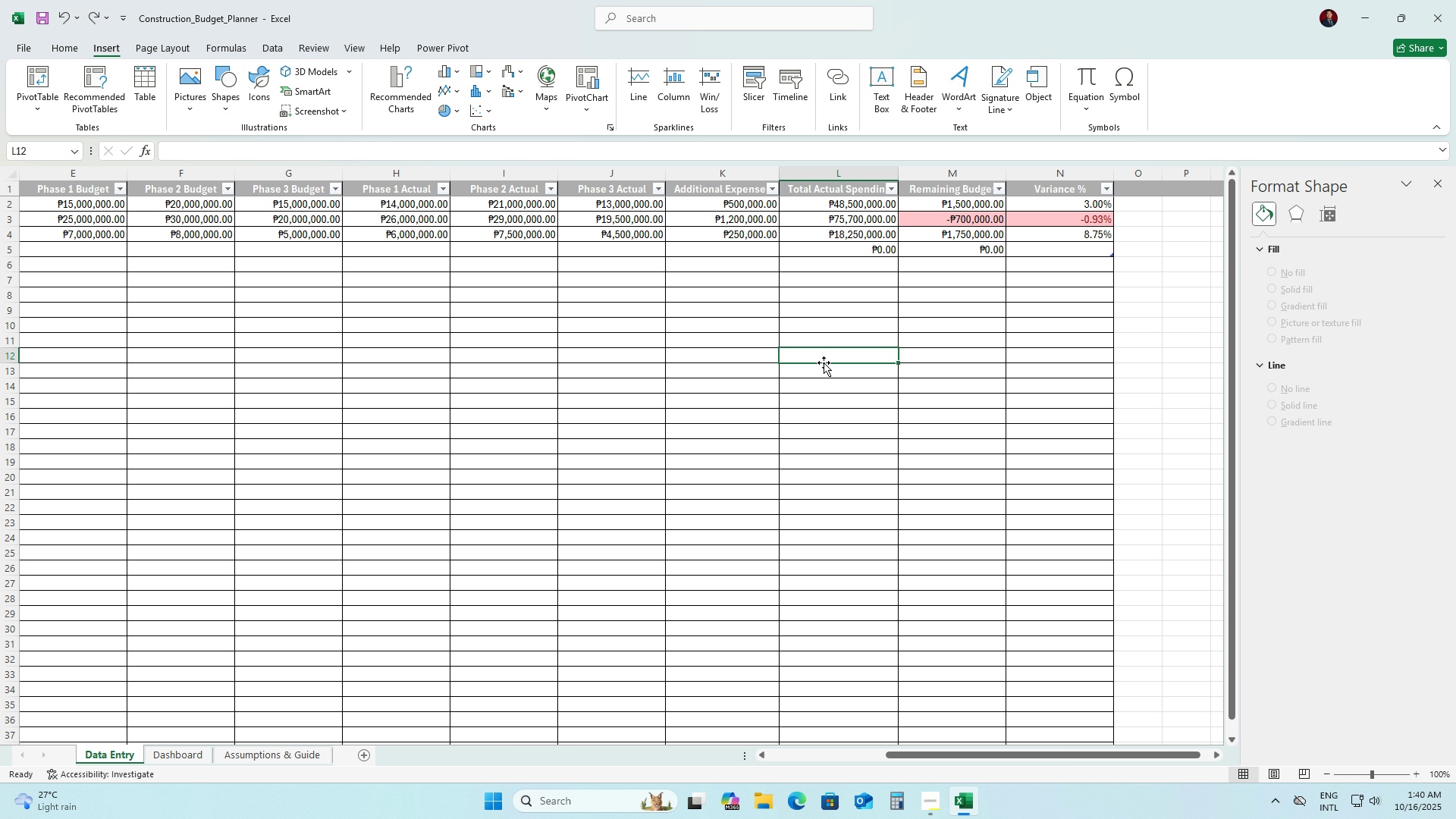 
left_click([92, 272])
 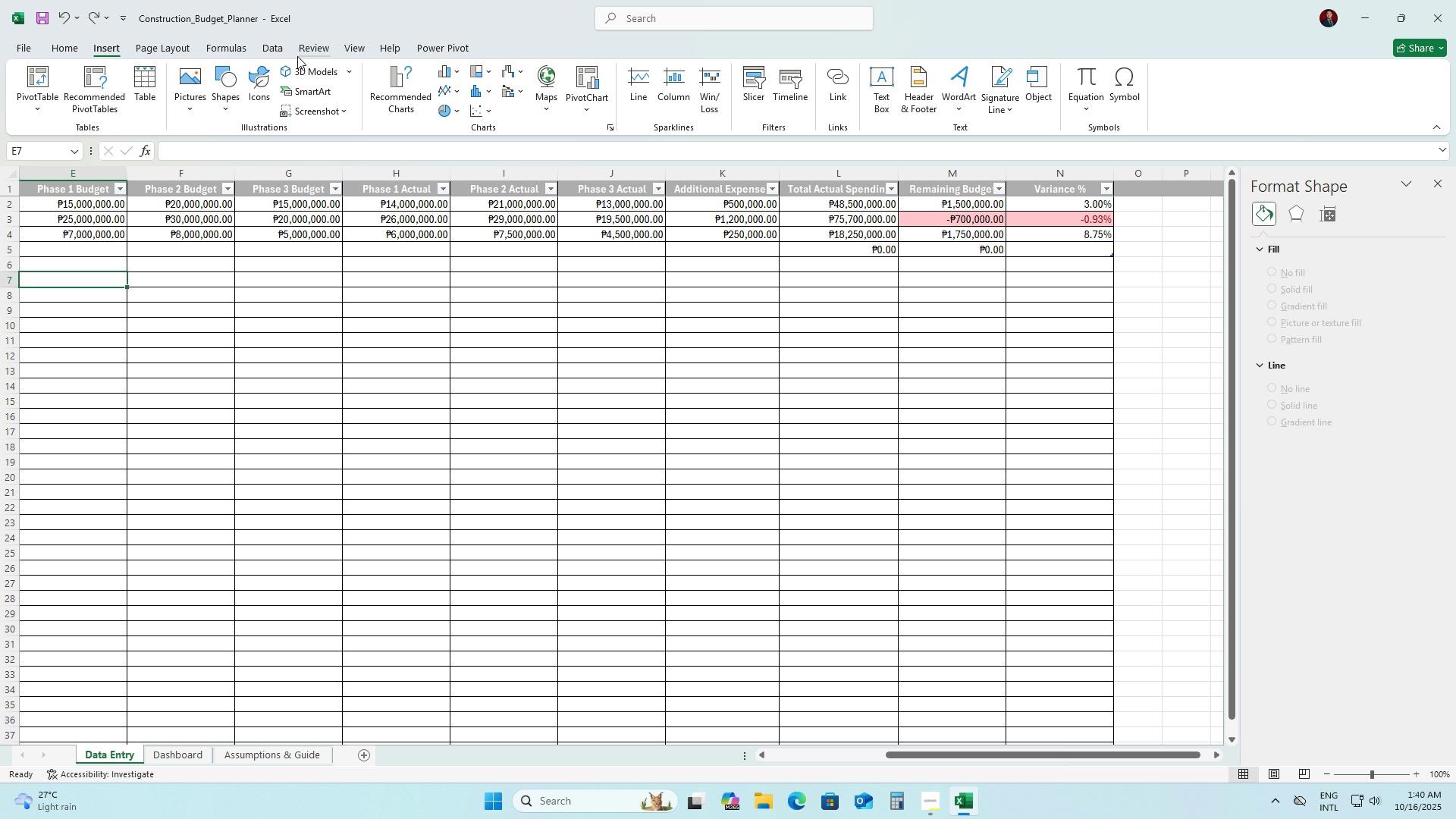 
left_click([297, 49])
 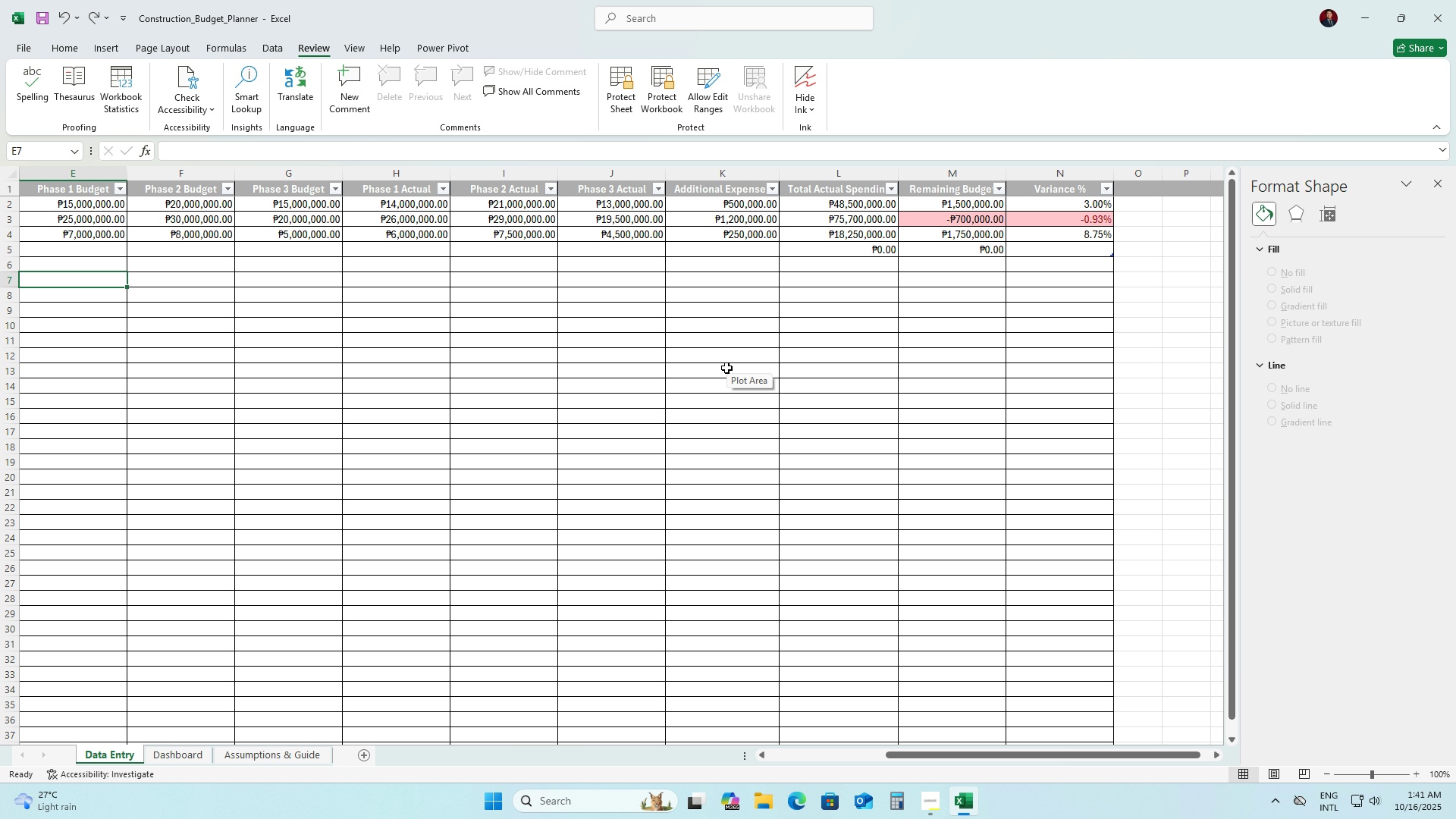 
wait(21.68)
 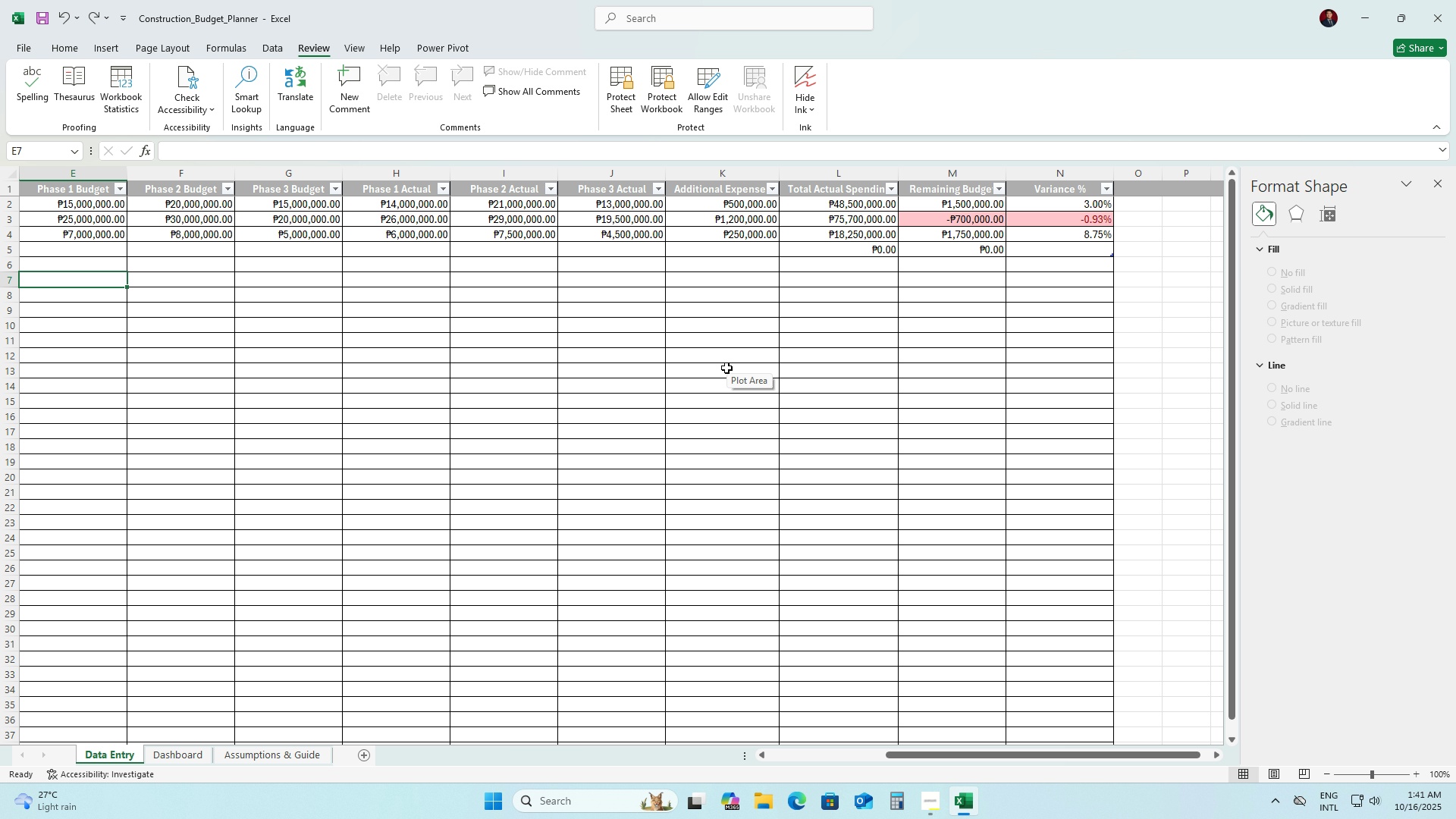 
left_click([366, 49])
 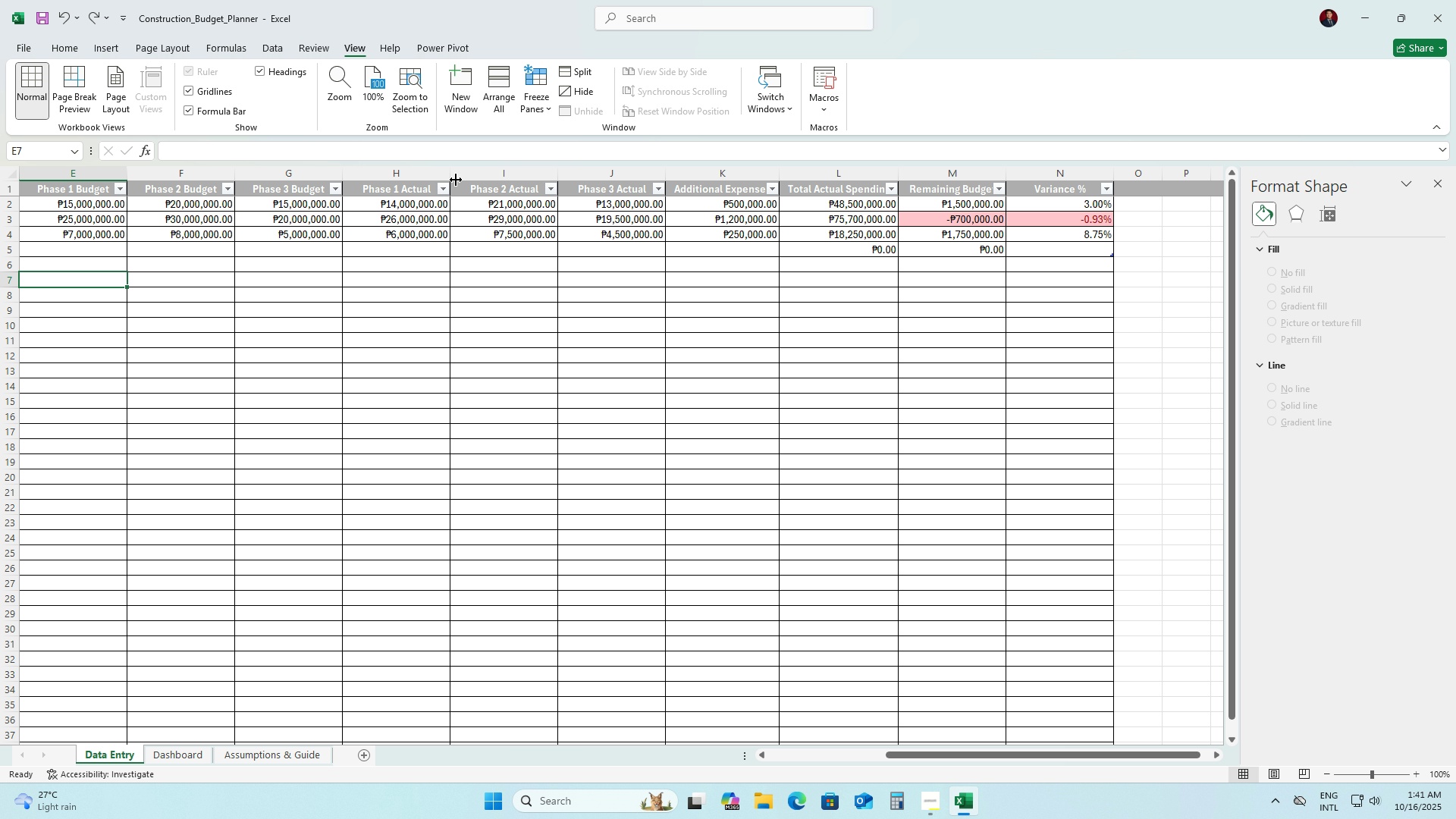 
left_click([33, 89])
 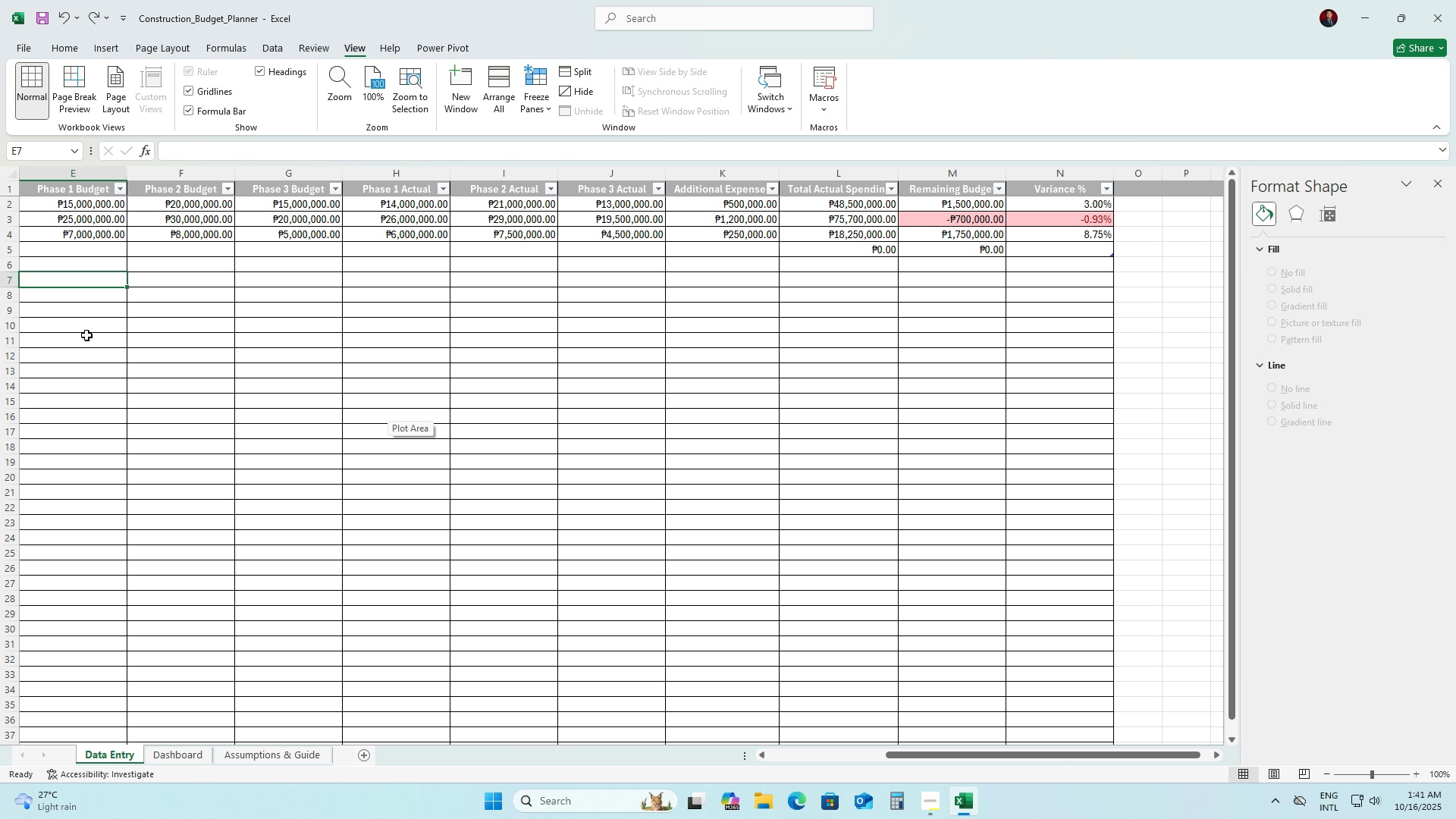 
wait(5.12)
 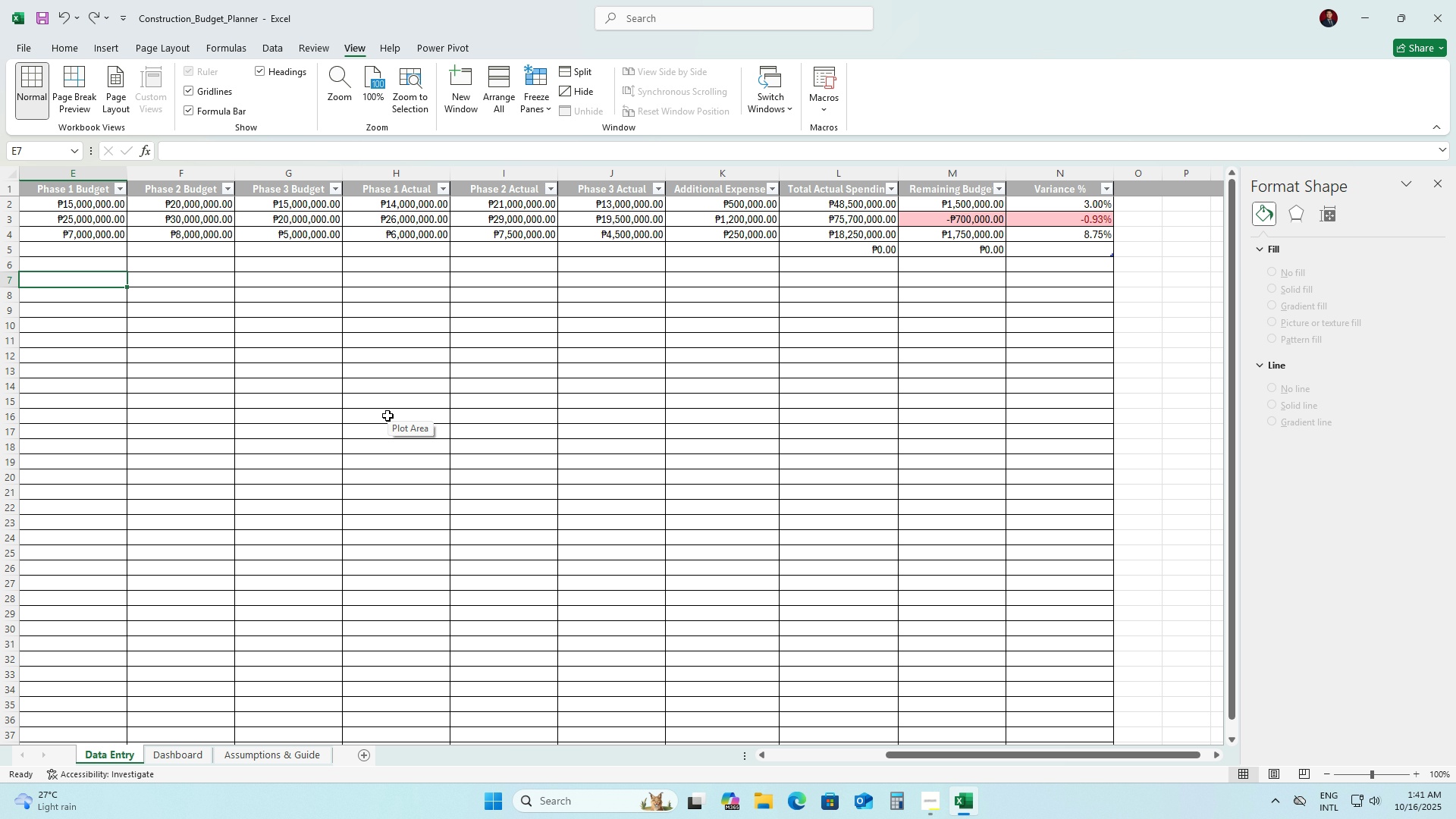 
left_click([71, 192])
 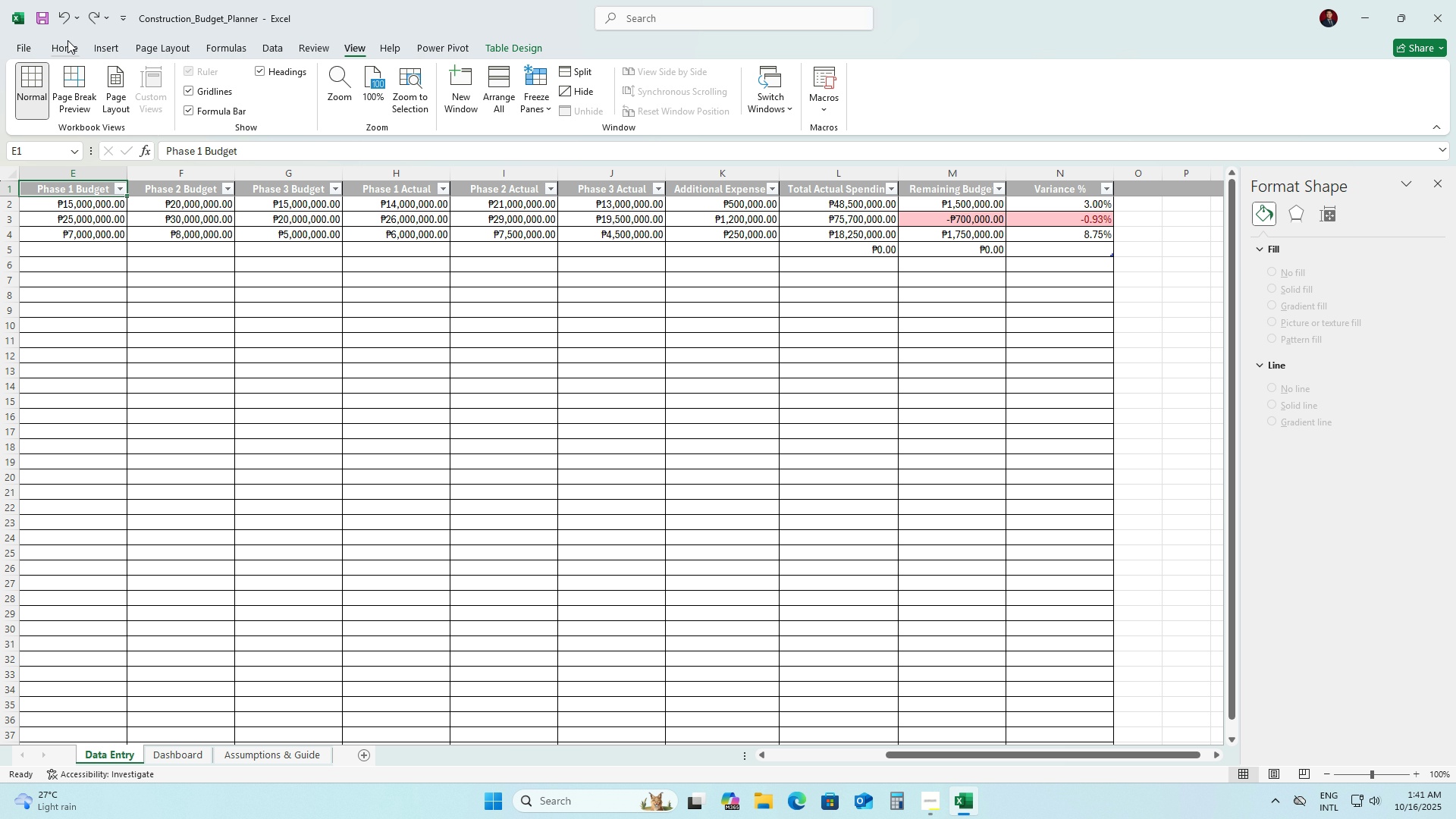 
left_click([68, 40])
 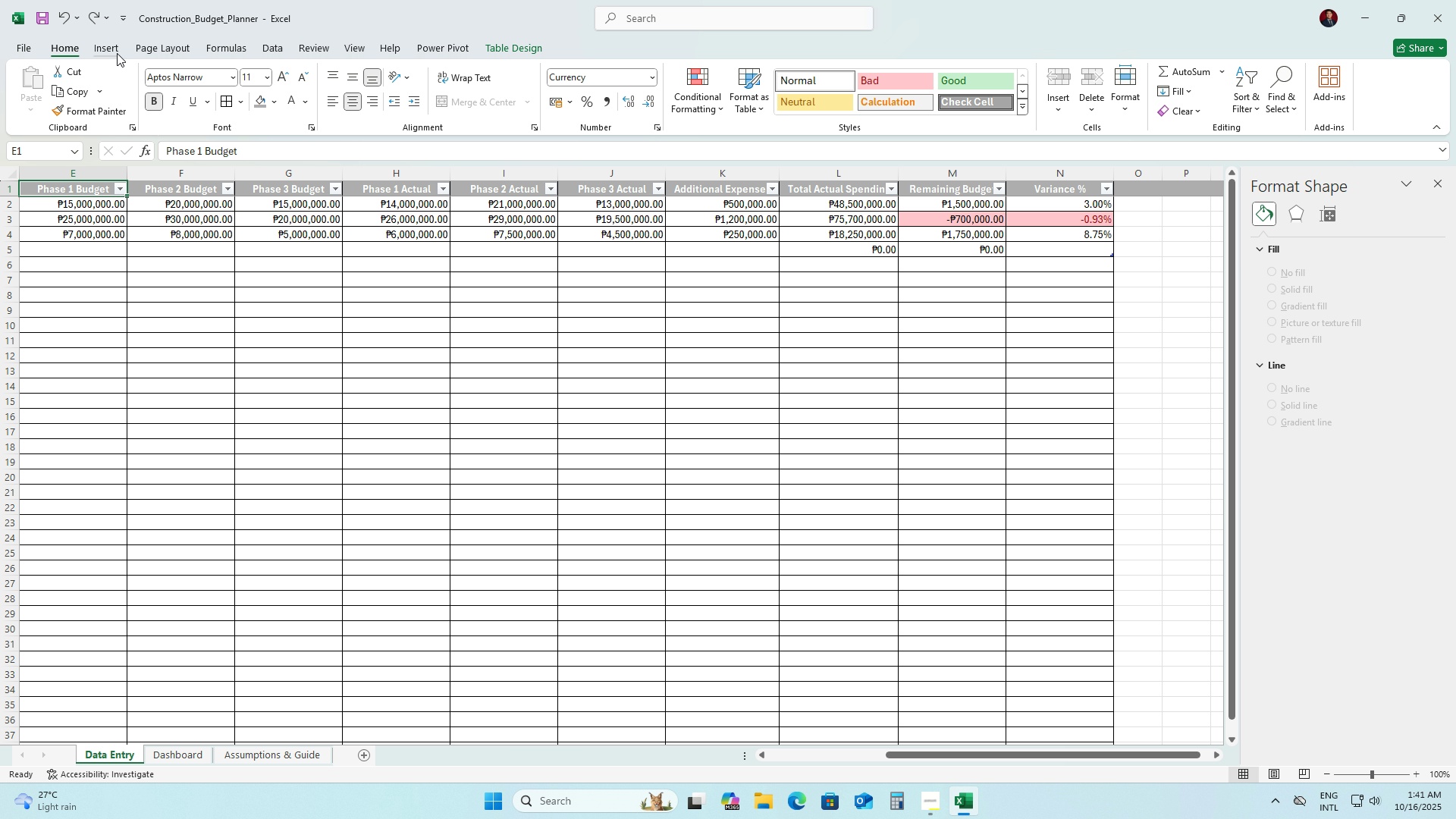 
left_click([117, 53])
 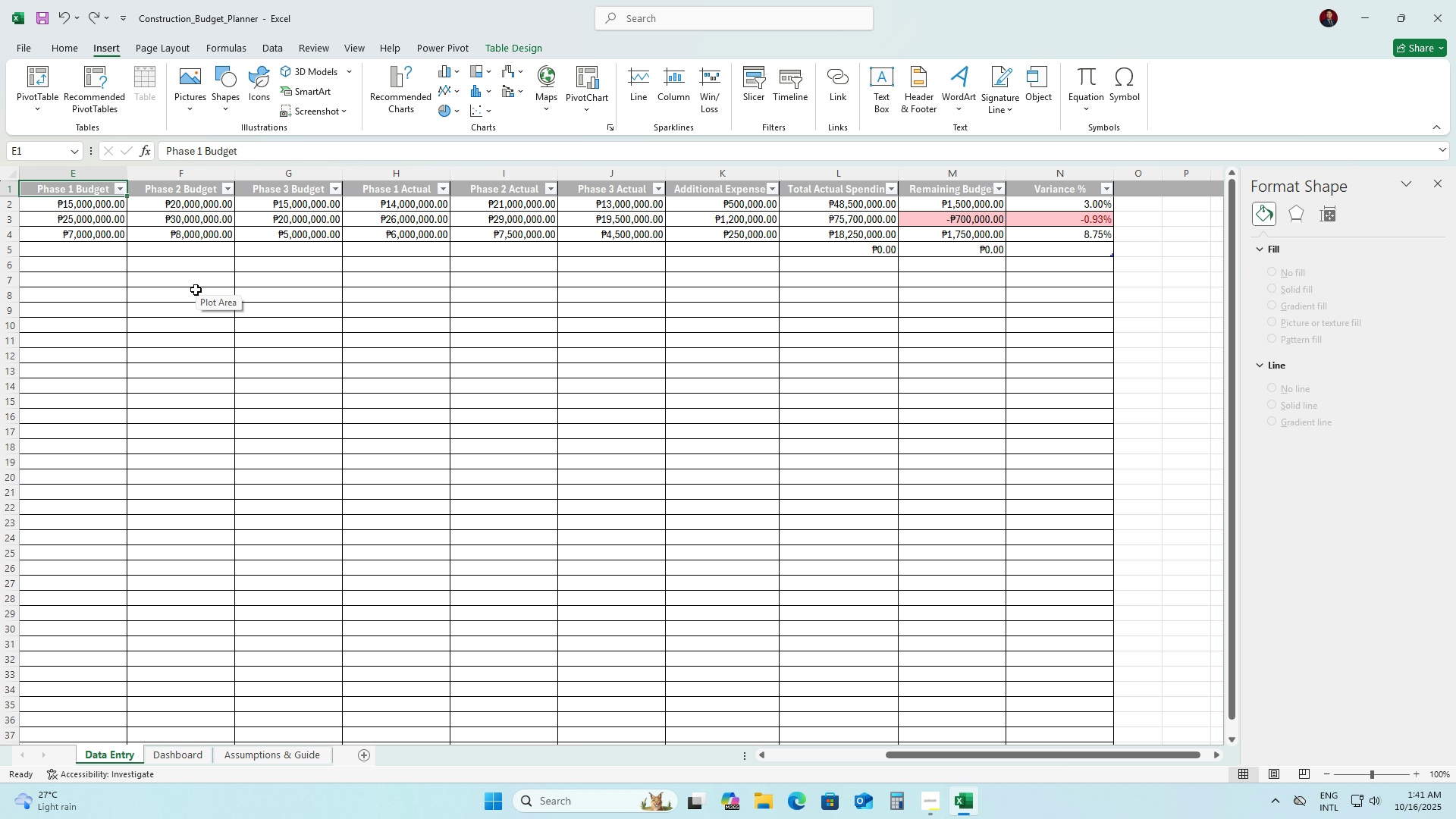 
wait(22.0)
 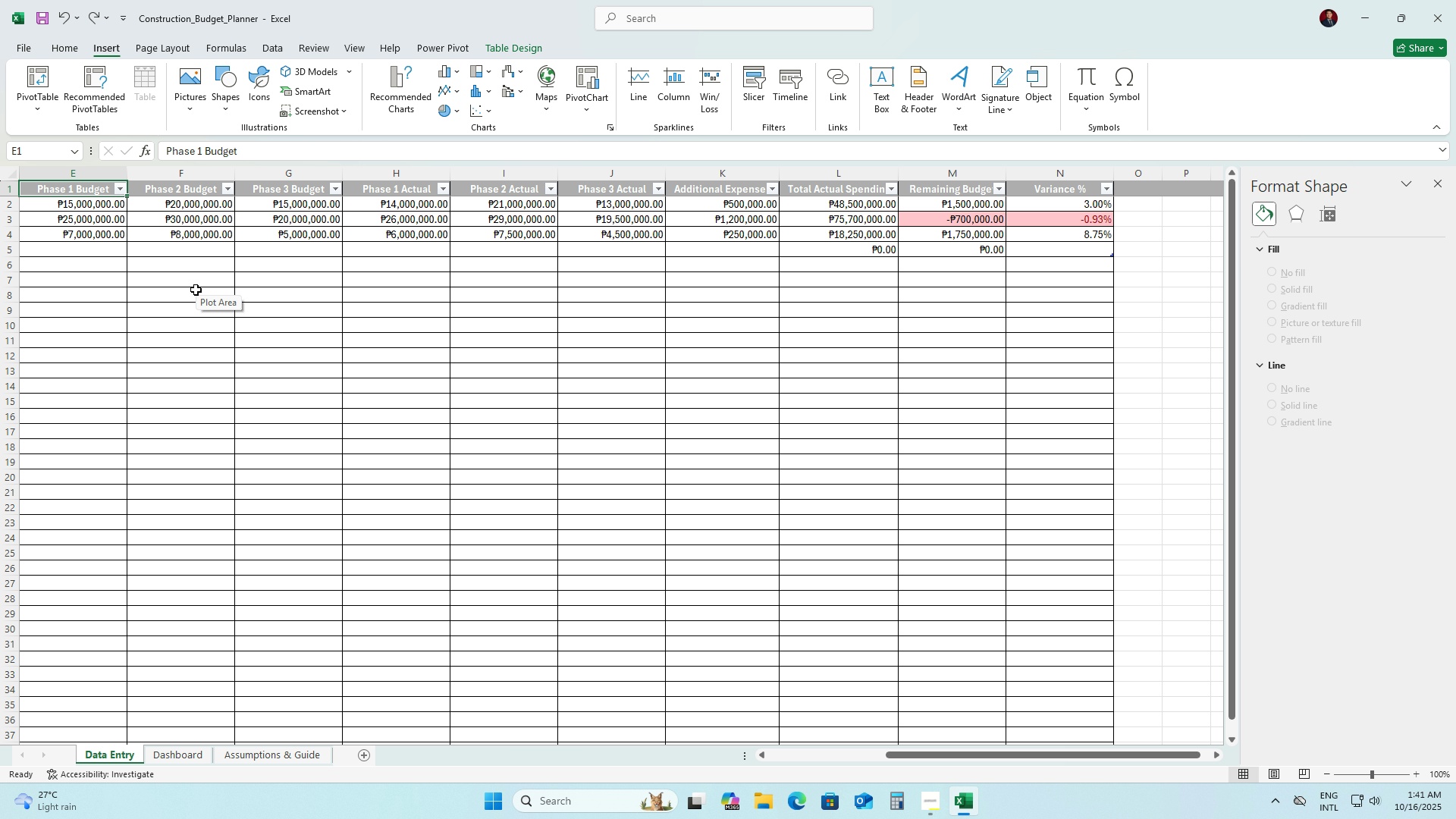 
left_click([17, 17])
 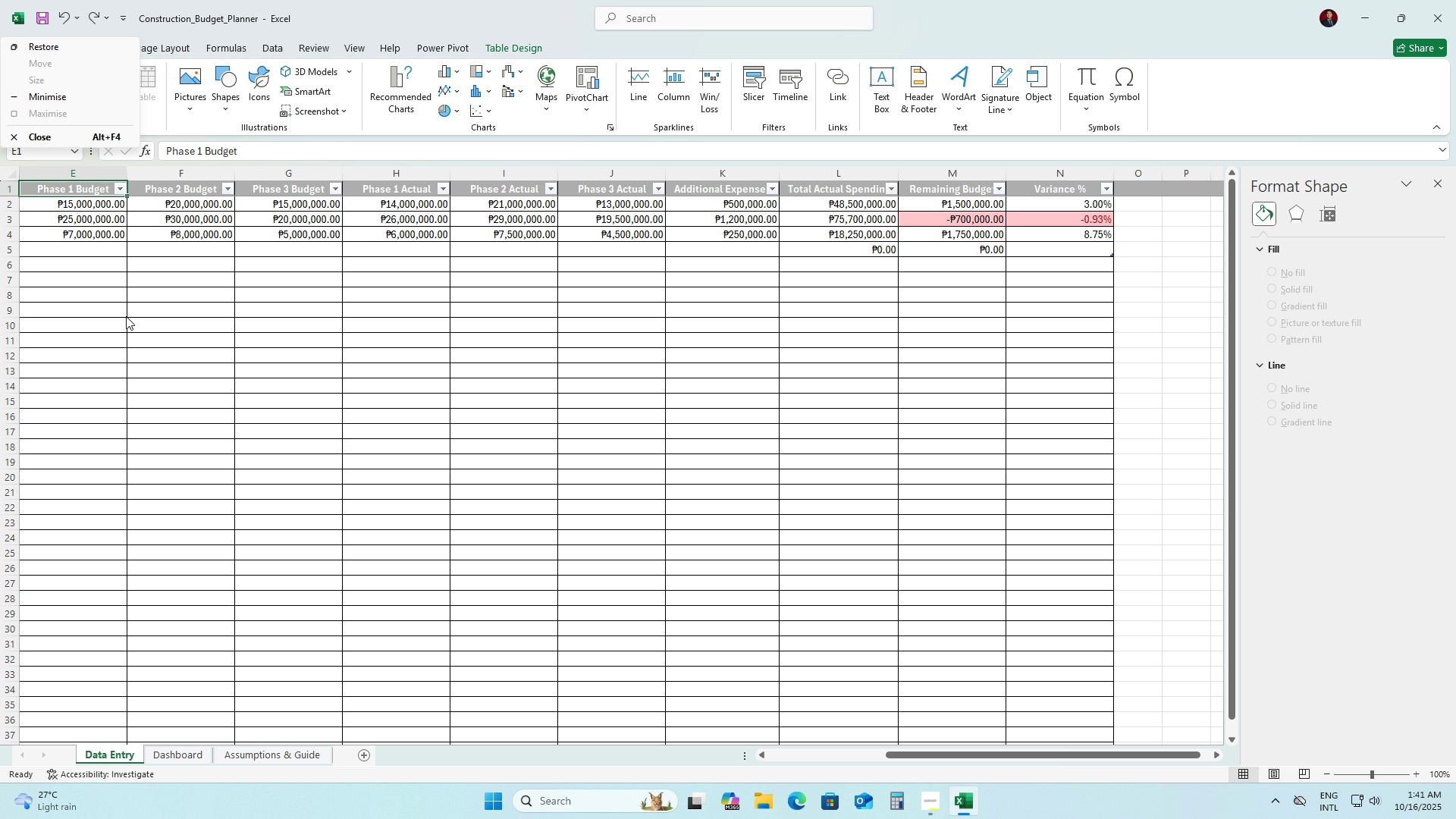 
left_click([128, 322])
 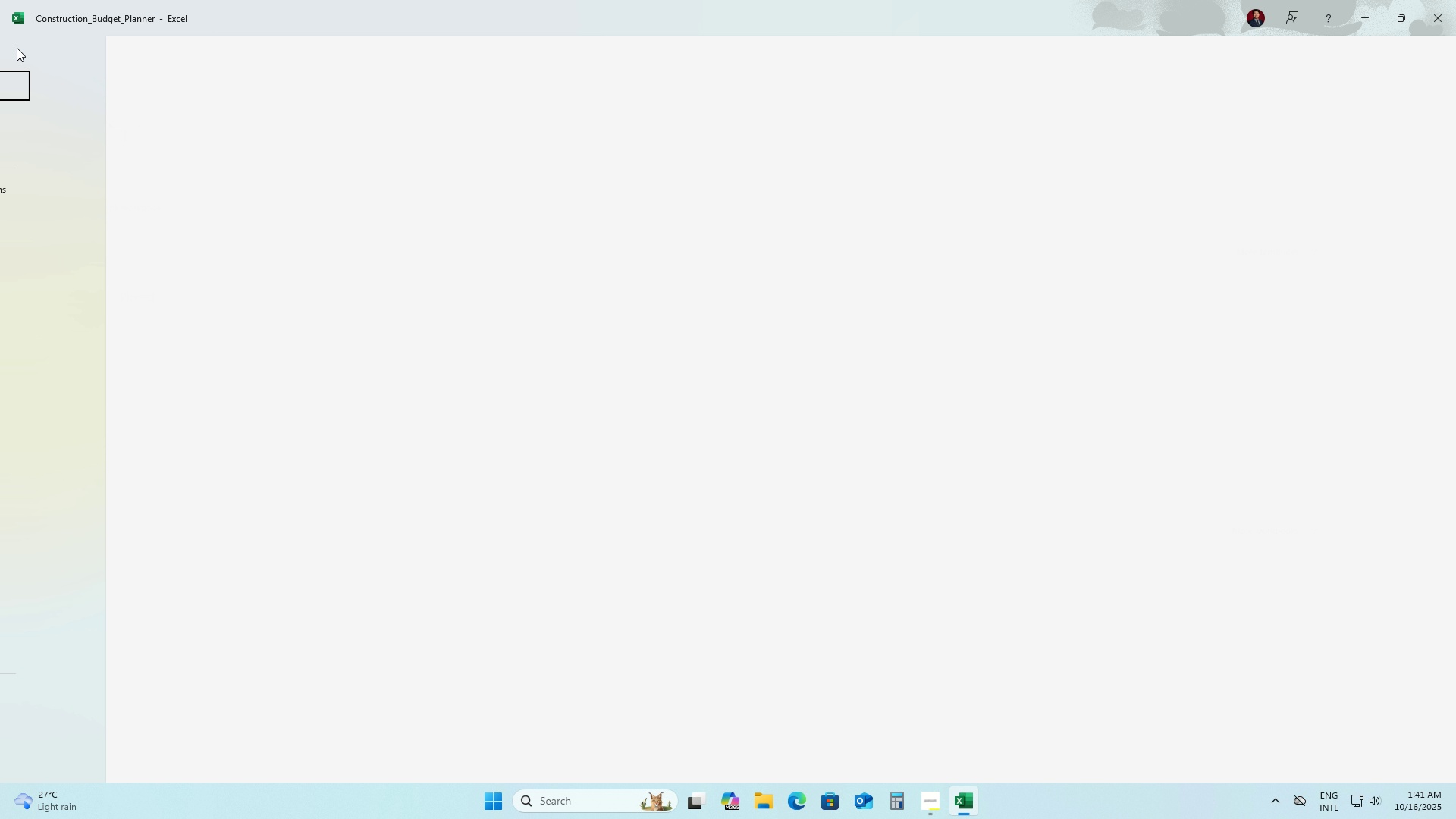 
left_click([17, 48])
 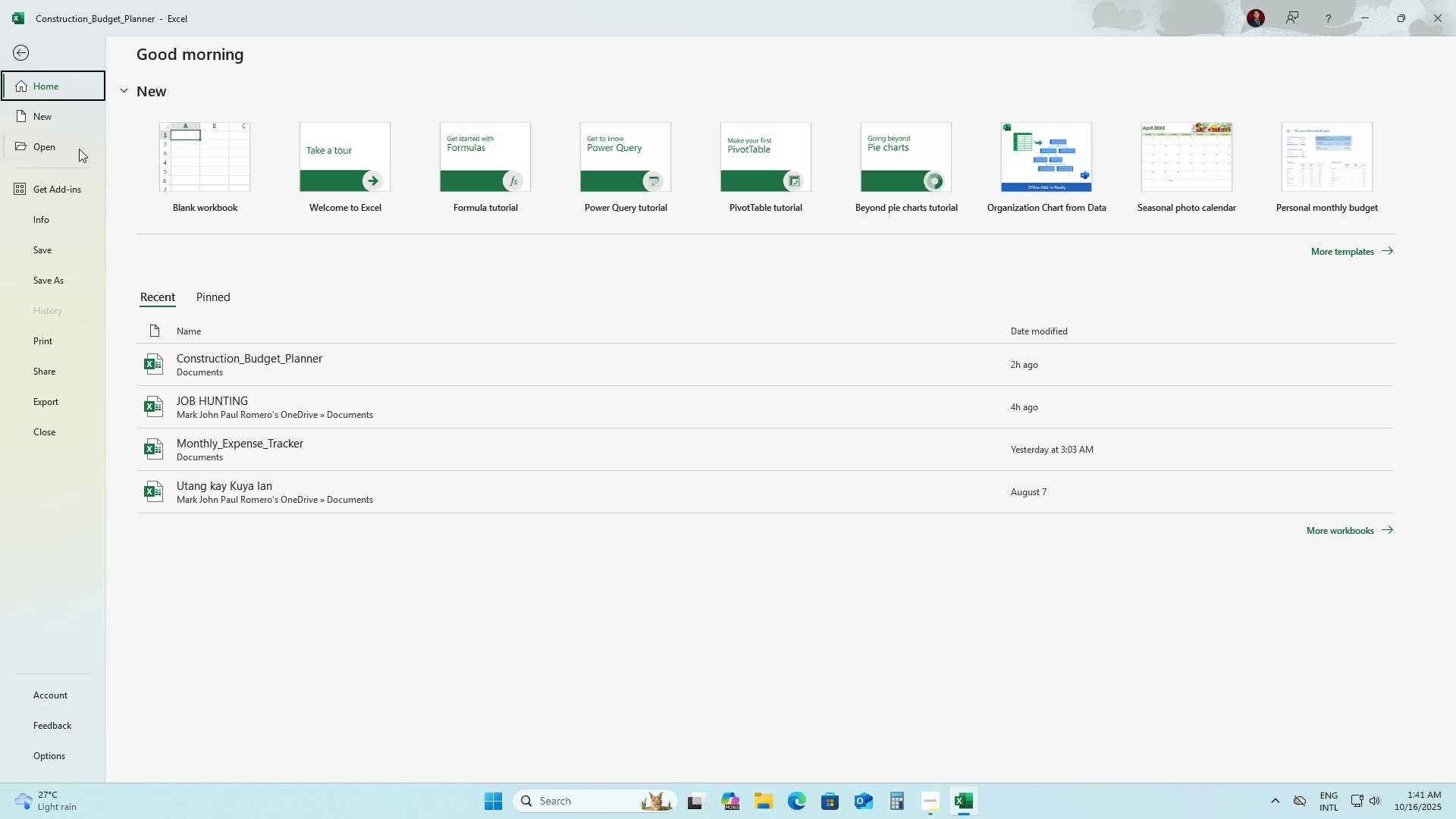 
left_click([55, 217])
 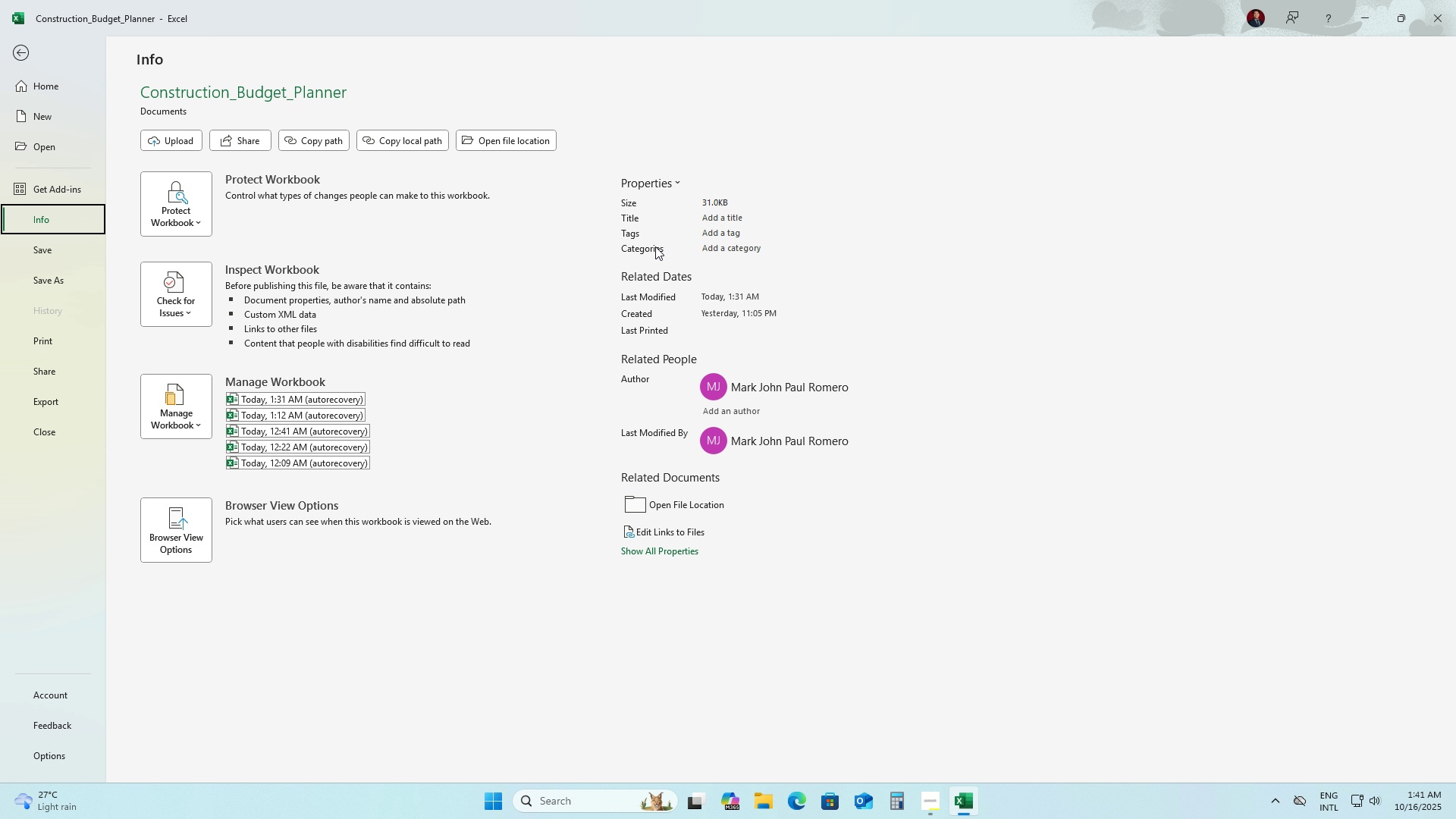 
wait(10.79)
 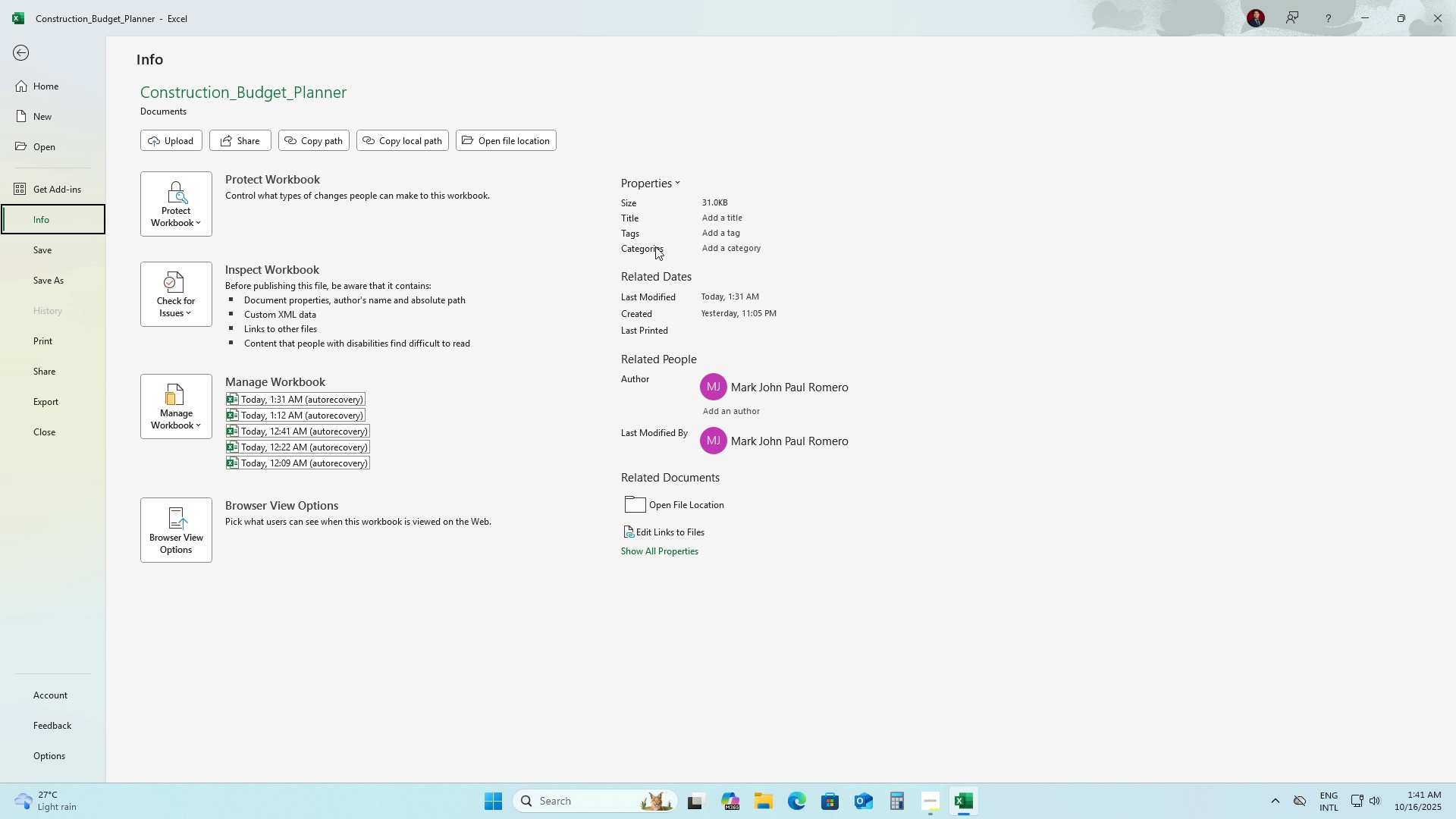 
left_click([50, 752])
 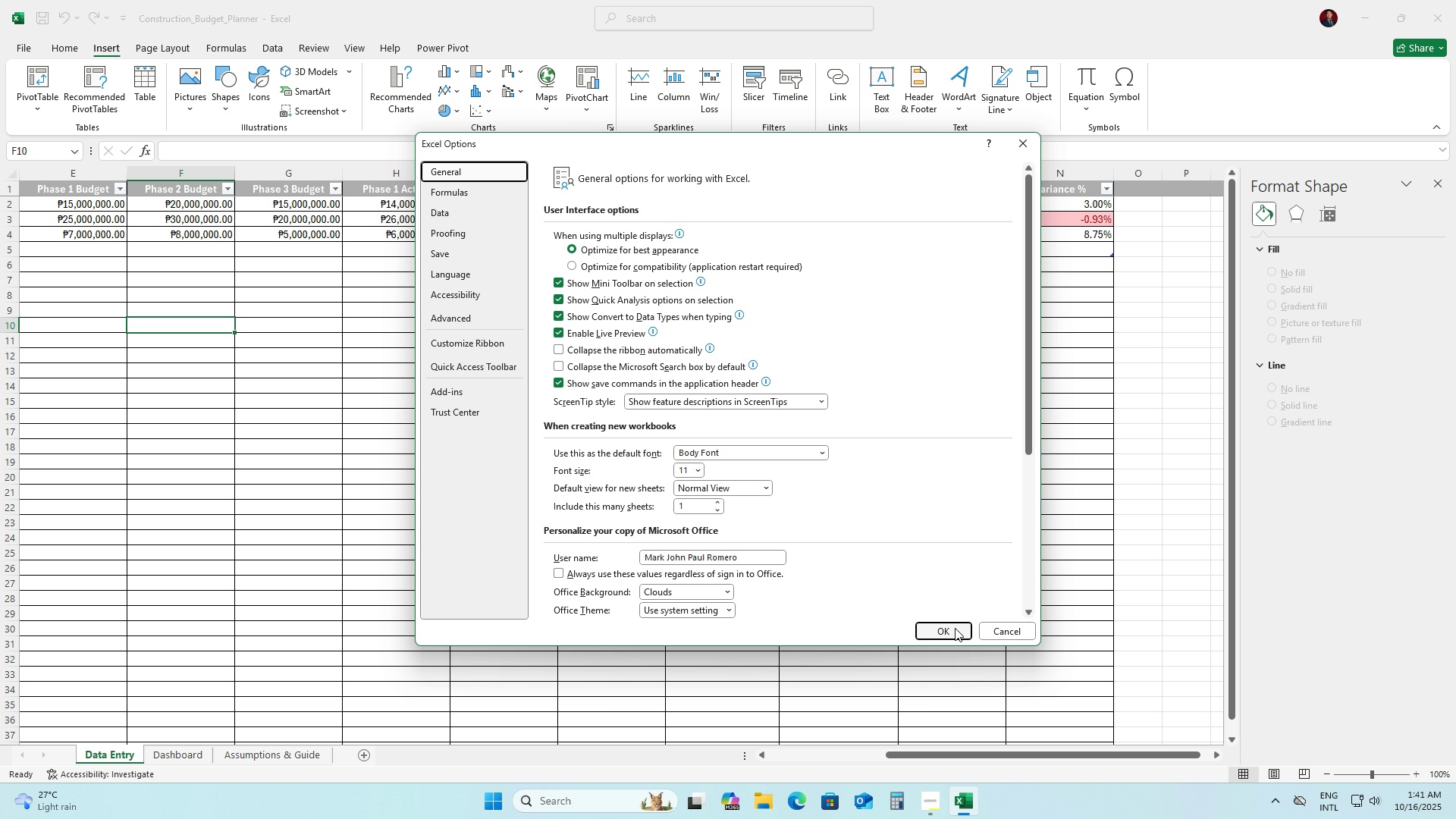 
left_click([998, 630])
 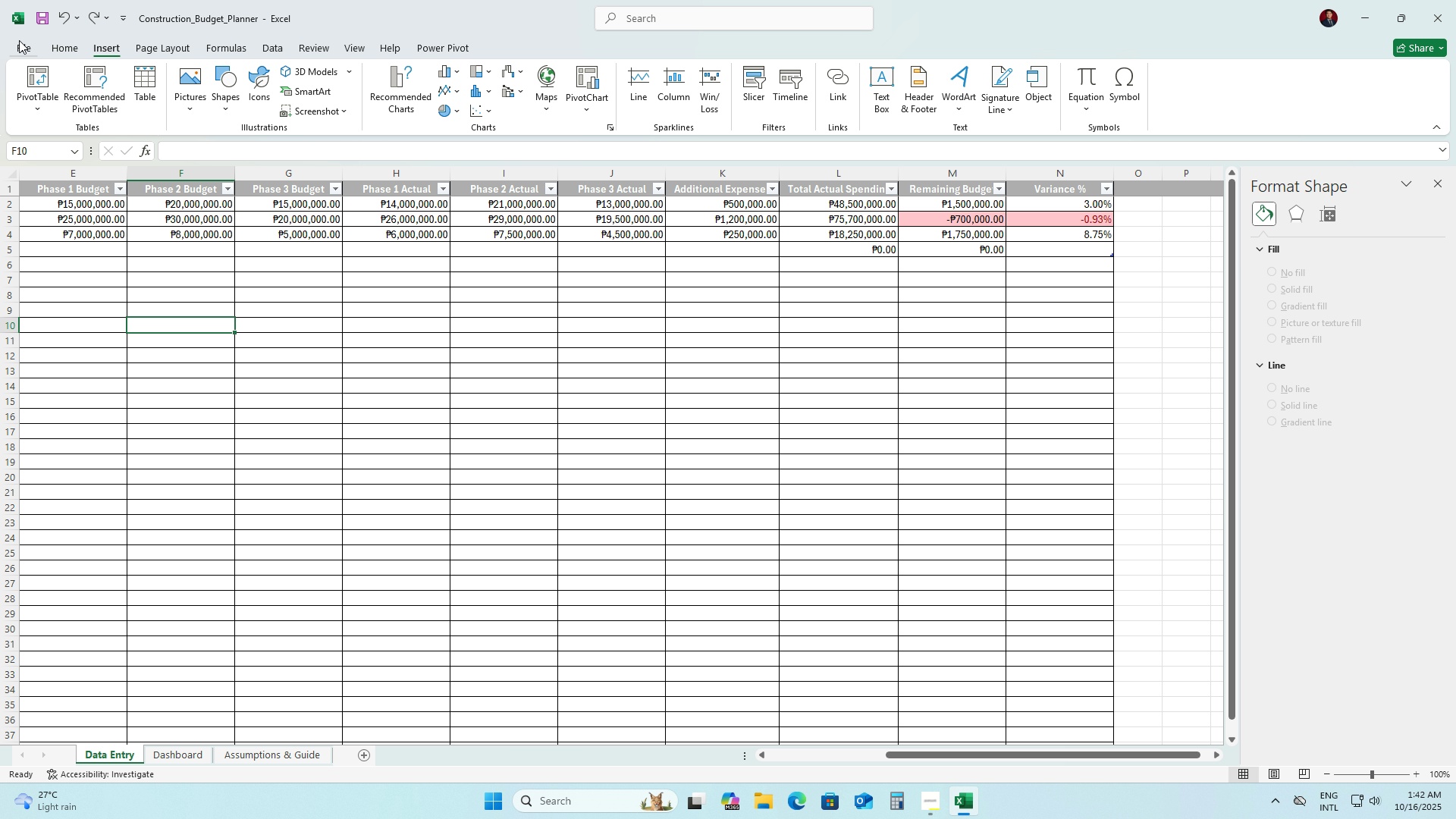 
left_click([20, 42])
 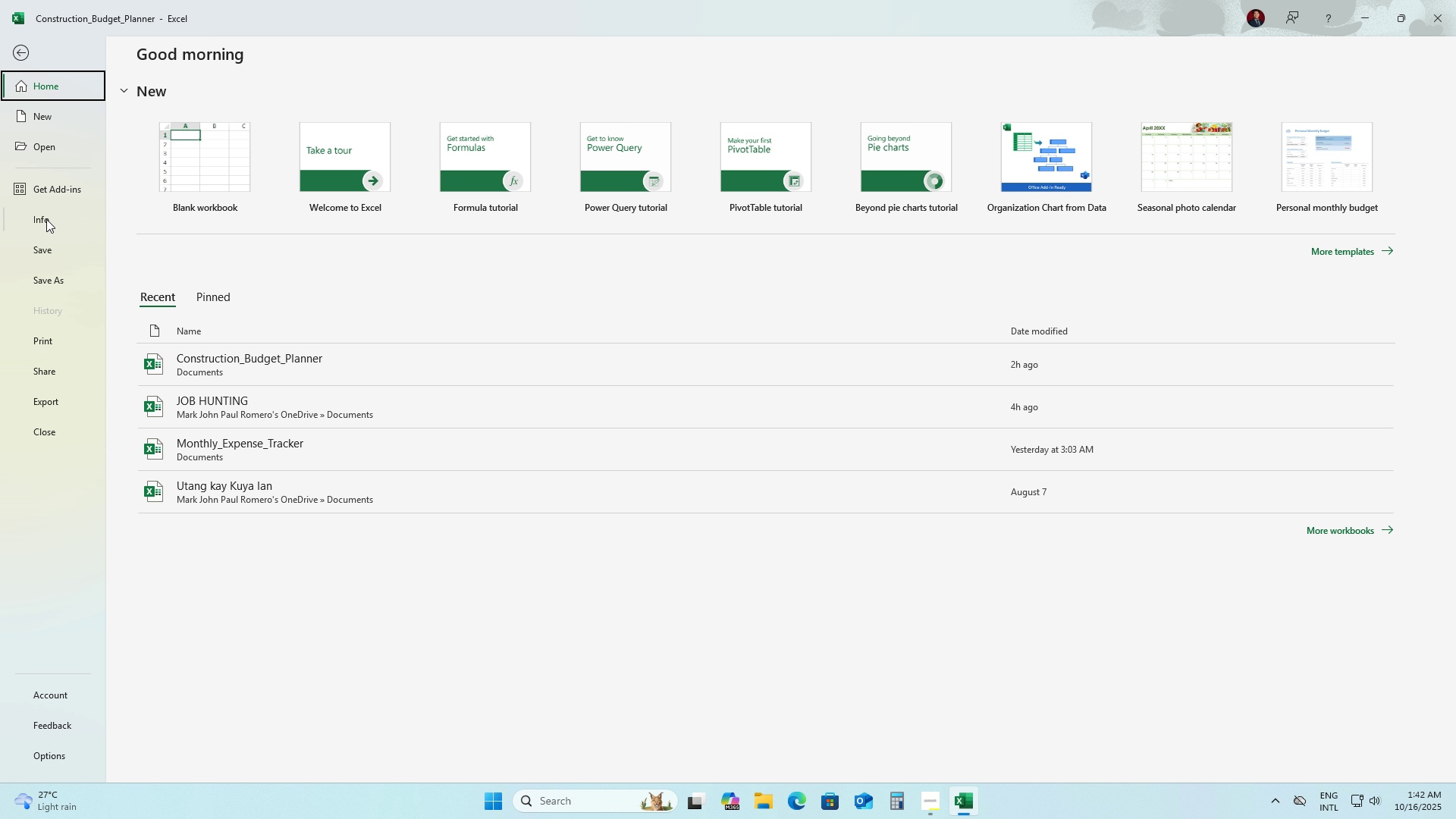 
left_click([46, 219])
 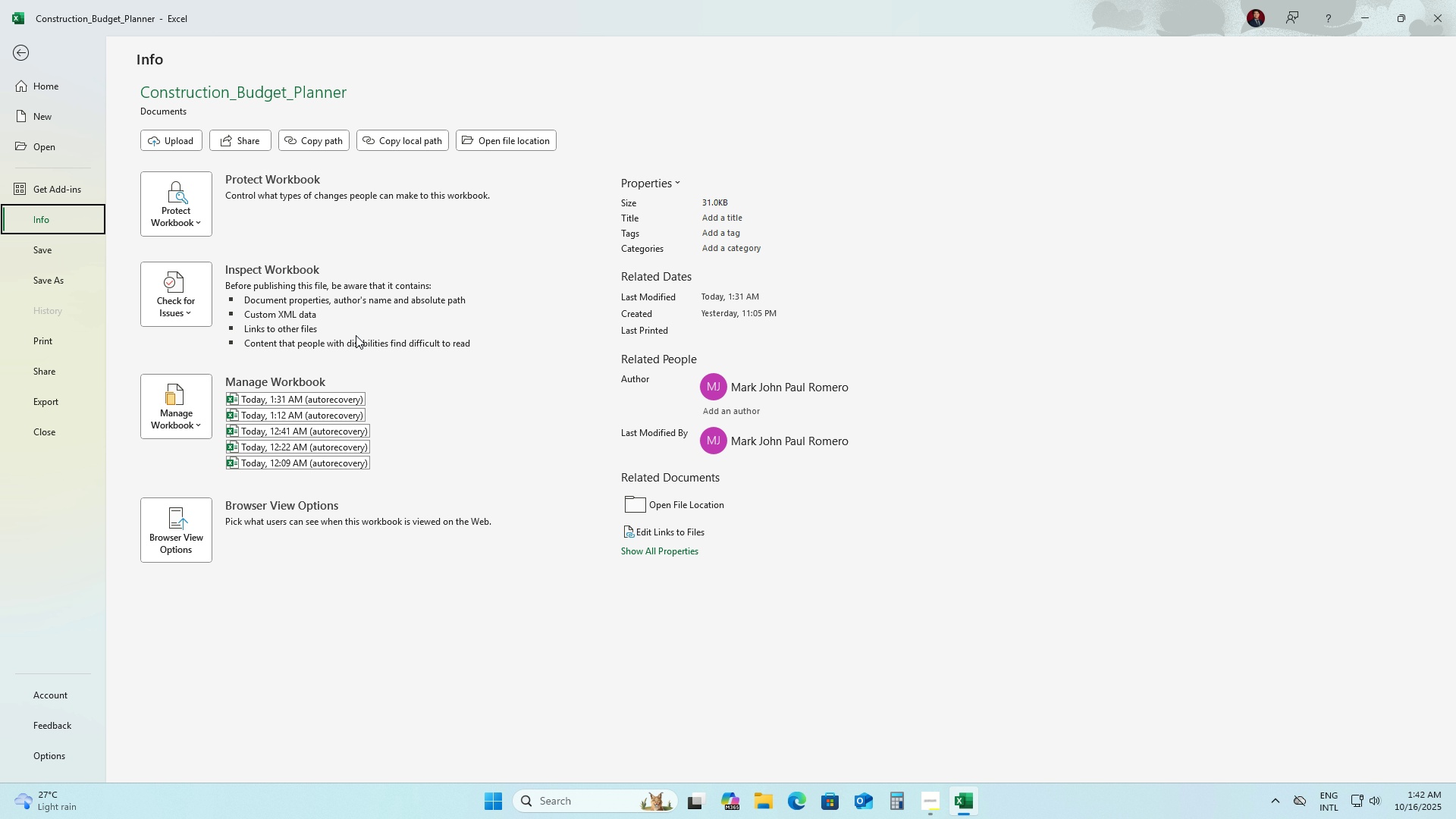 
wait(29.21)
 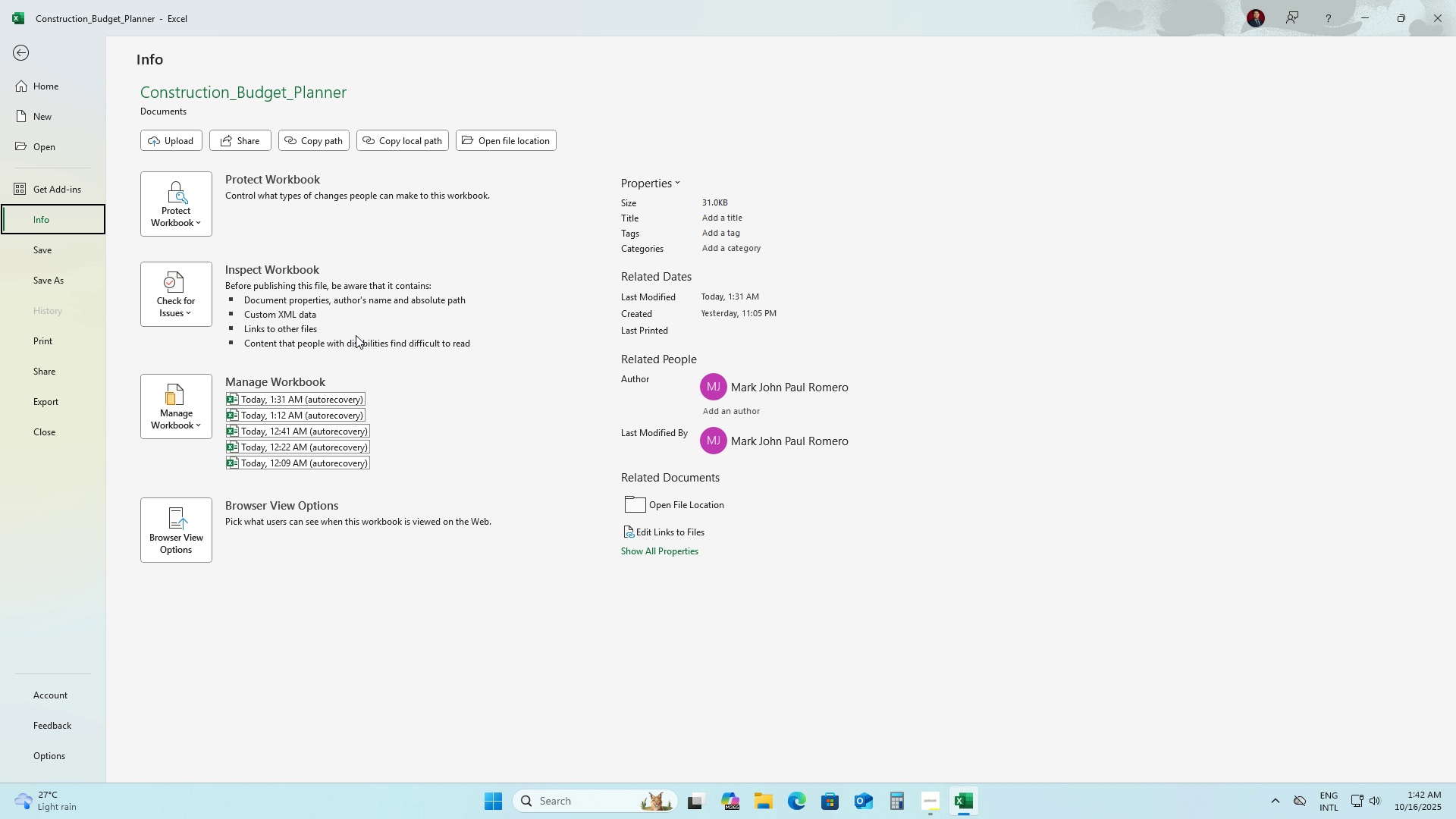 
left_click([559, 816])
 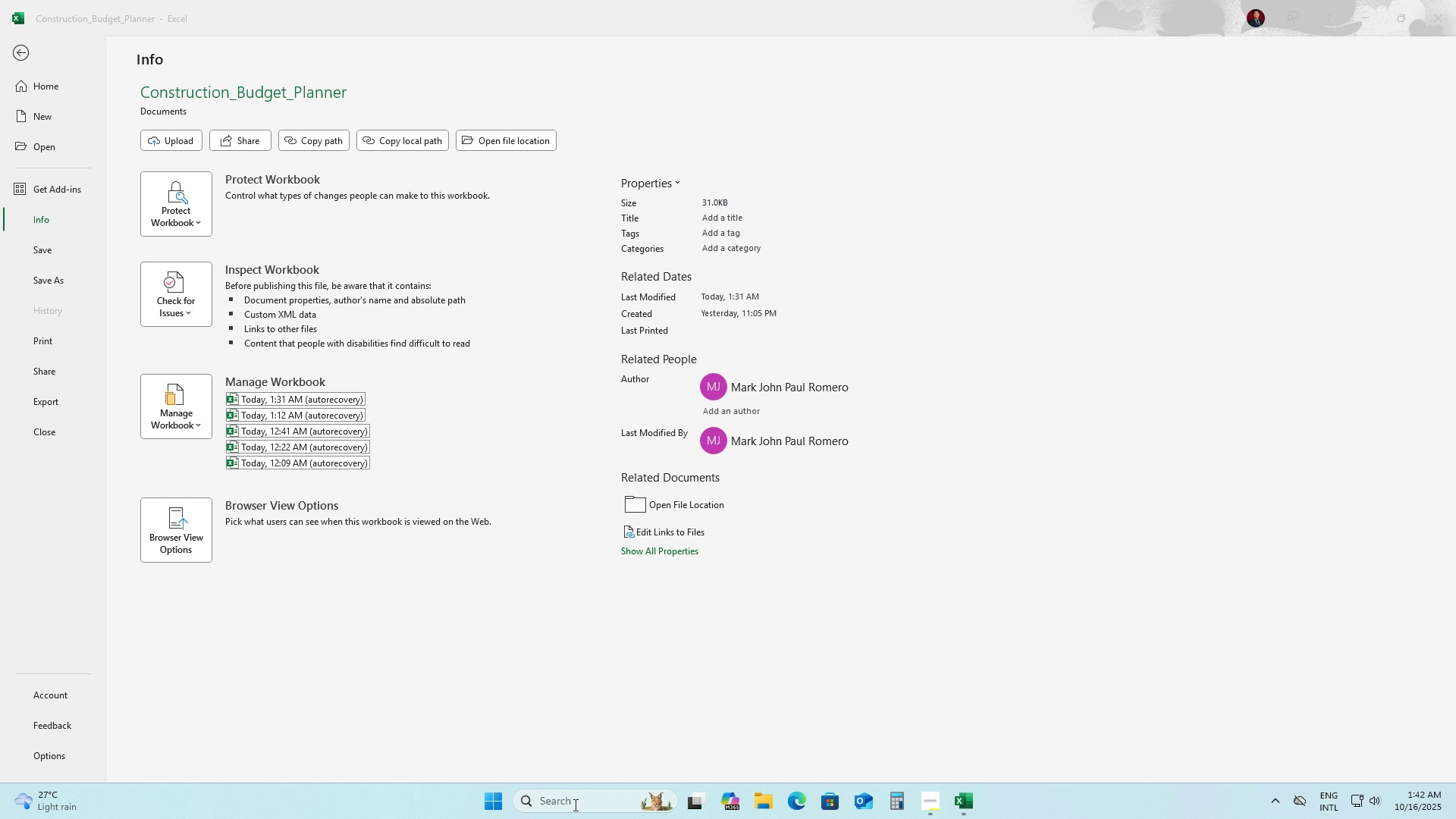 
left_click([574, 805])
 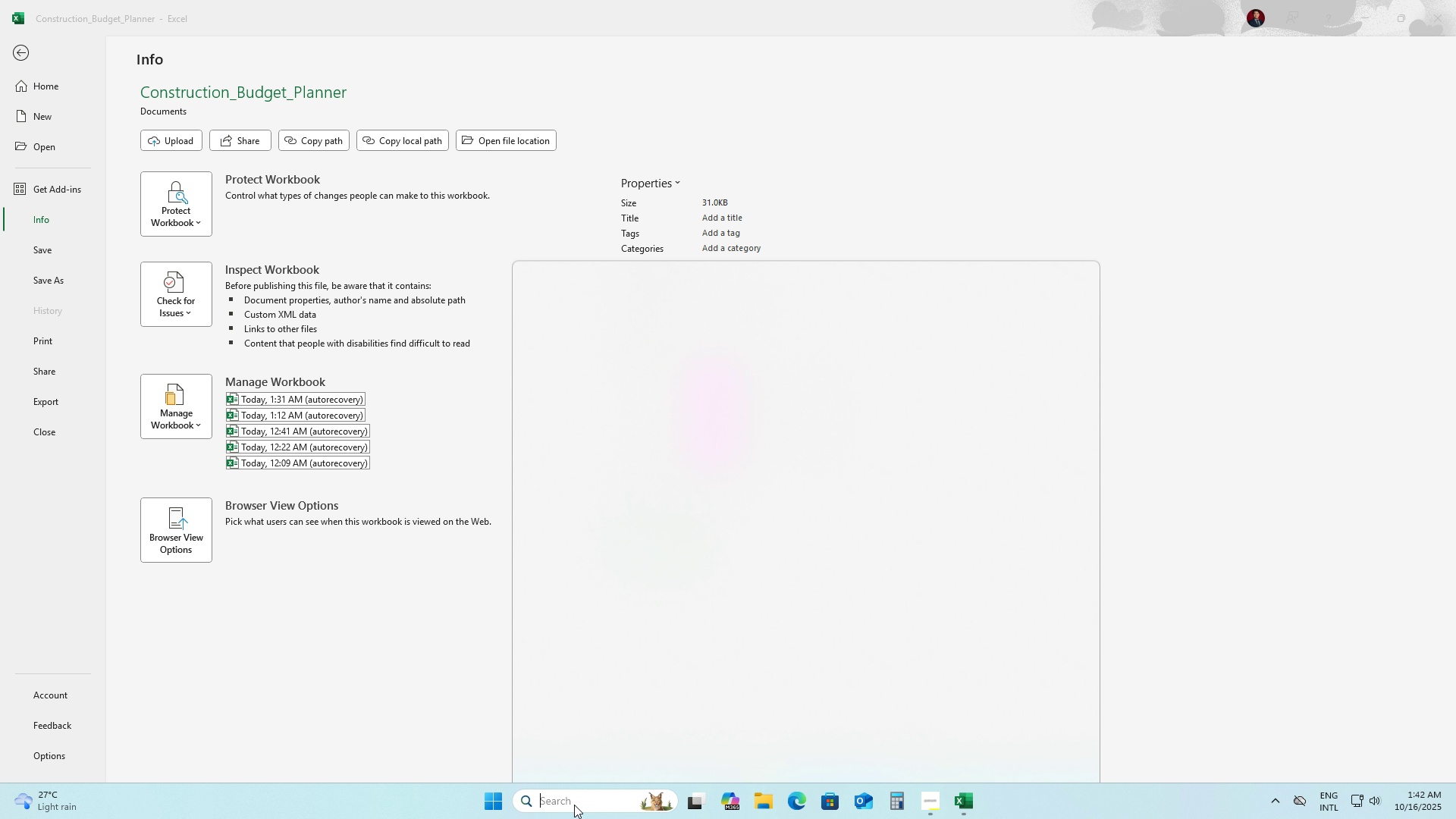 
type(exce)
 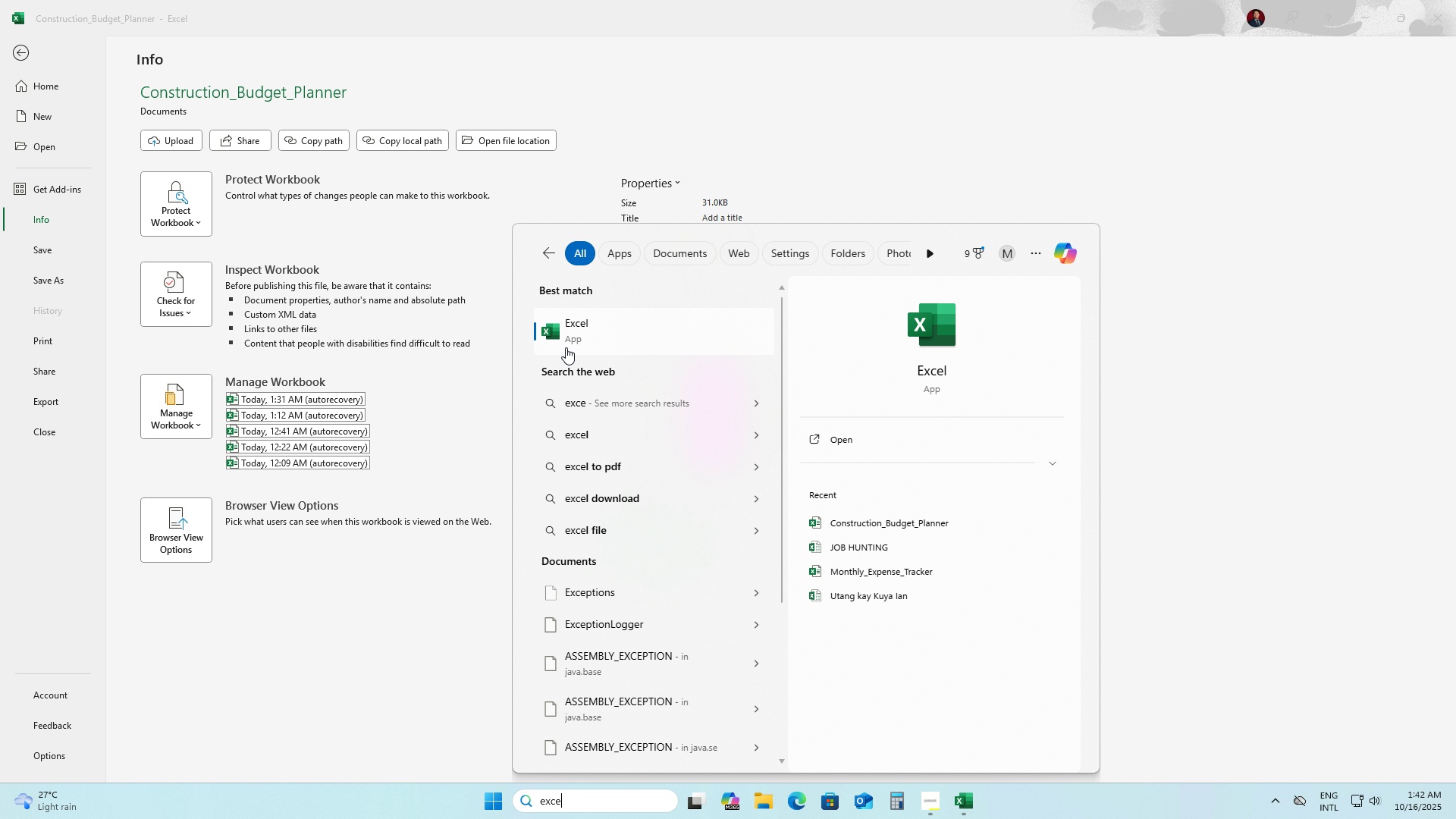 
right_click([599, 343])
 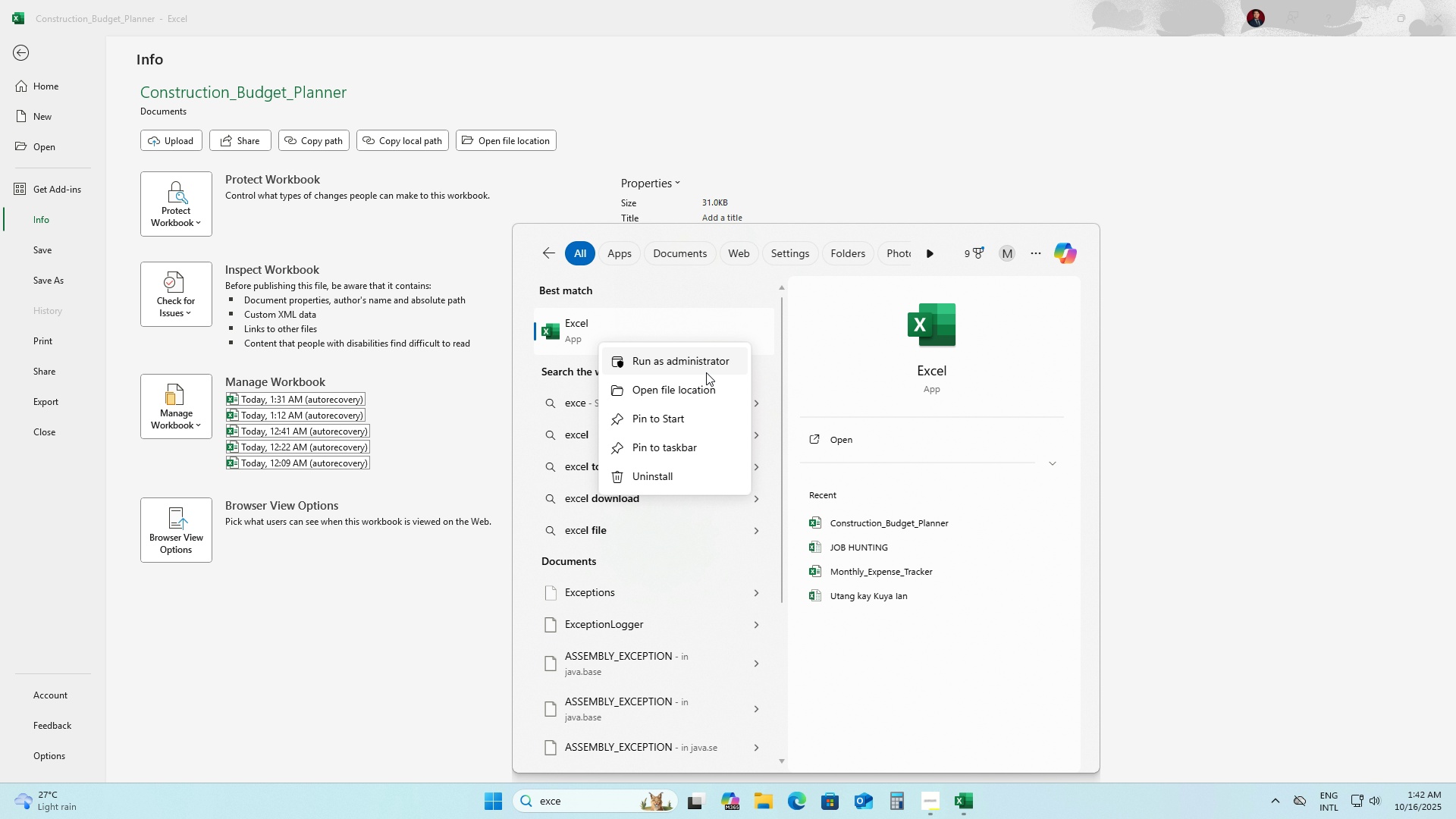 
left_click([704, 393])
 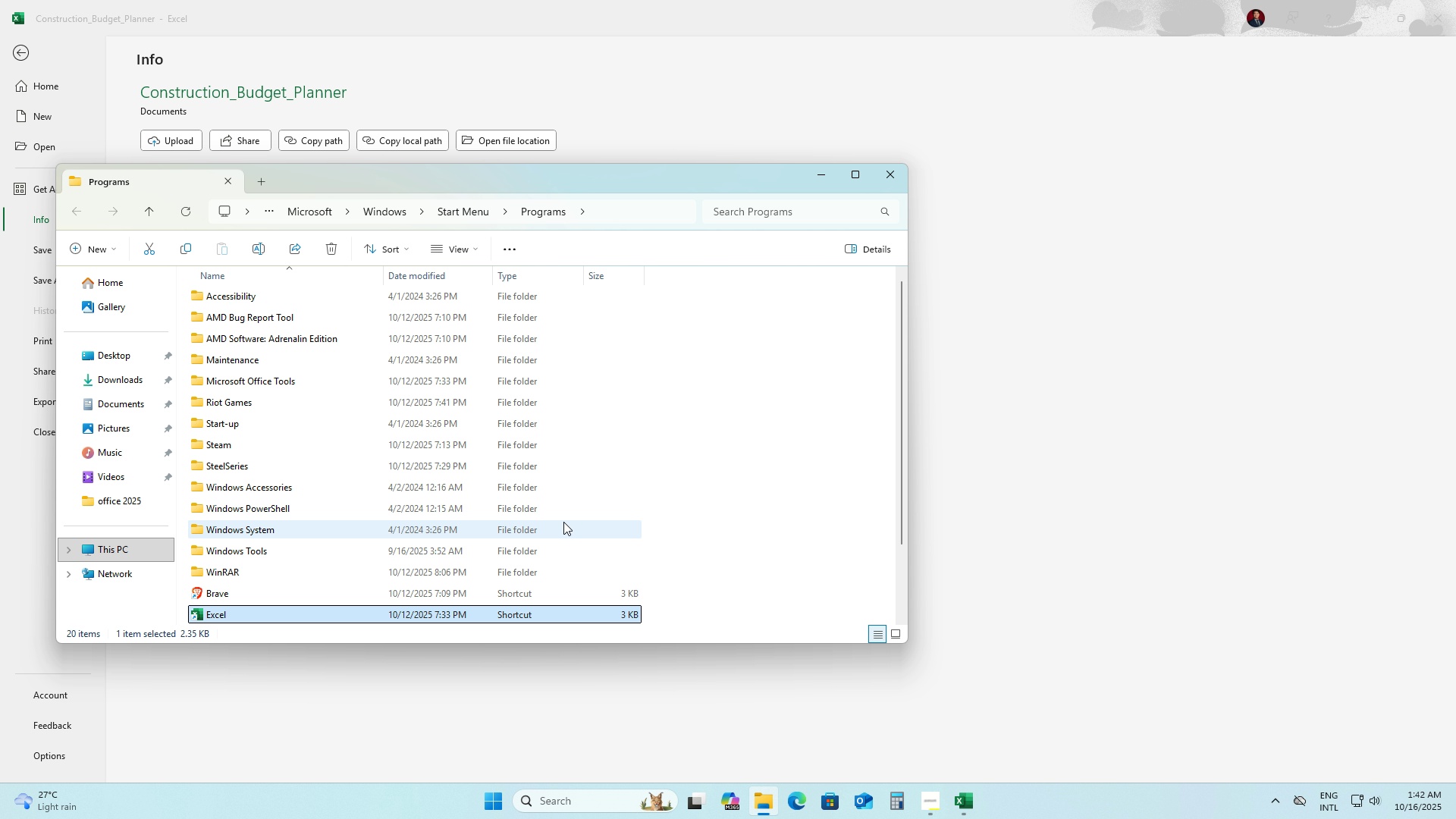 
scroll: coordinate [638, 560], scroll_direction: down, amount: 3.0
 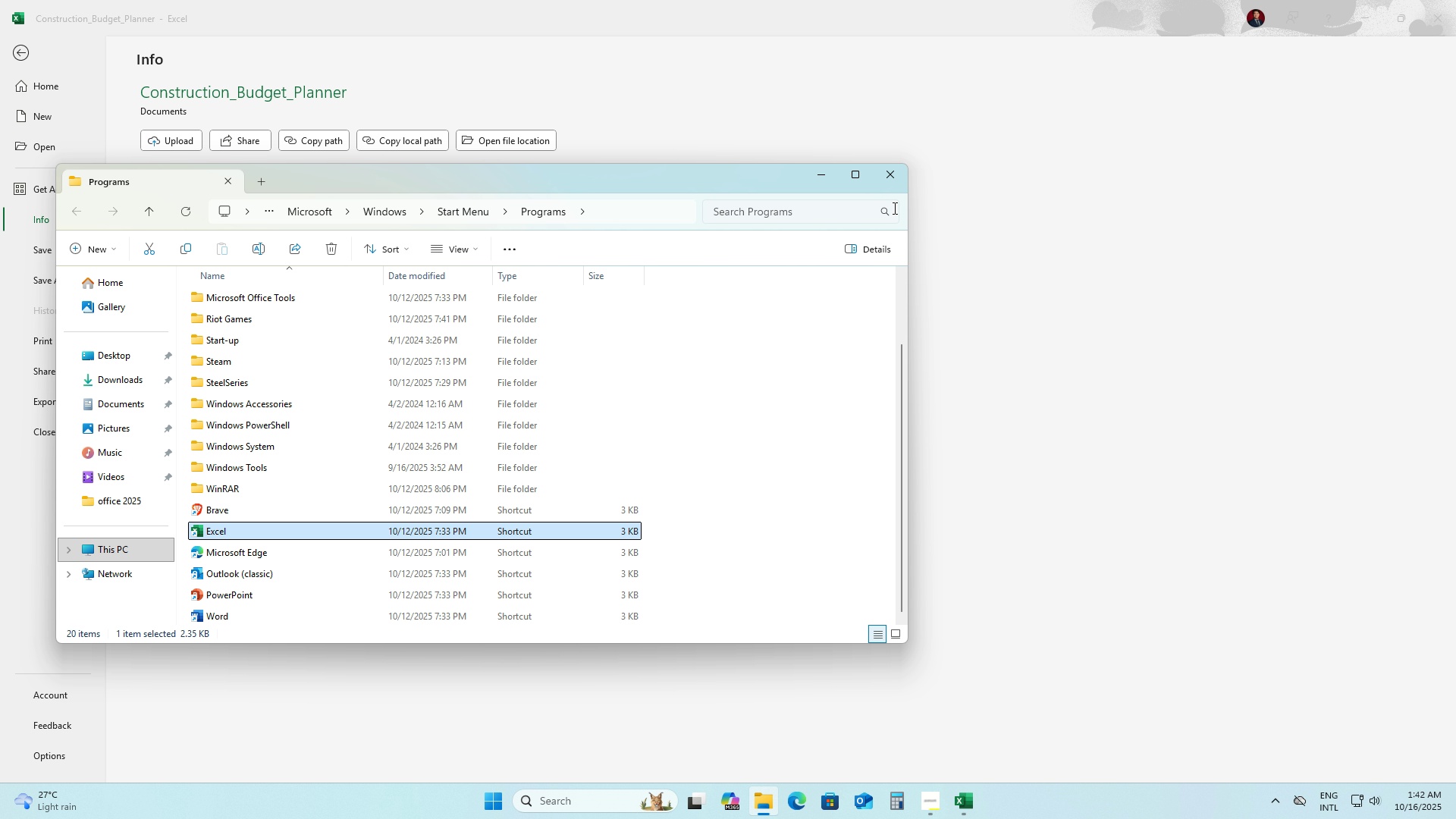 
left_click([889, 183])
 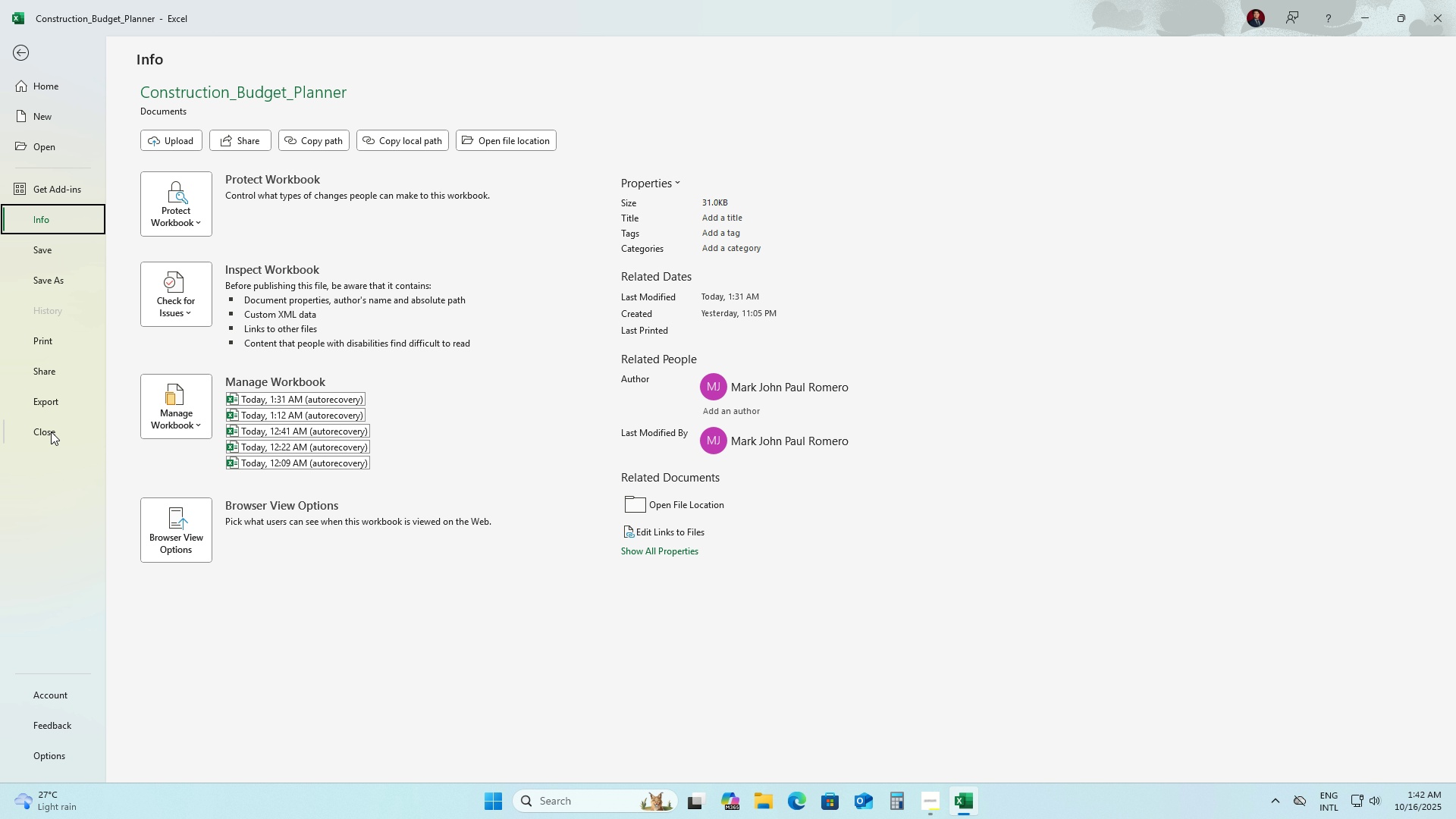 
left_click([66, 699])
 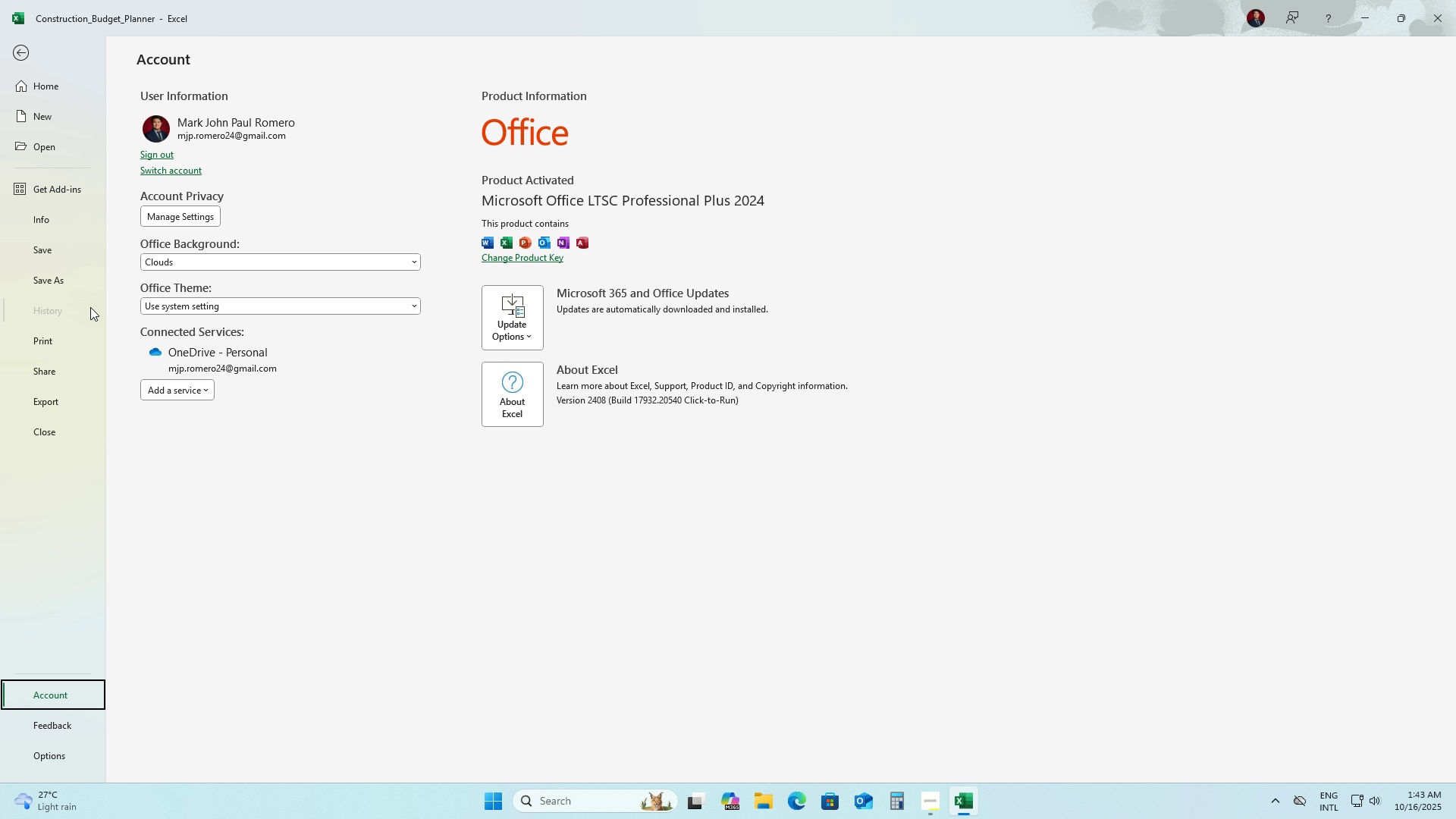 
wait(26.88)
 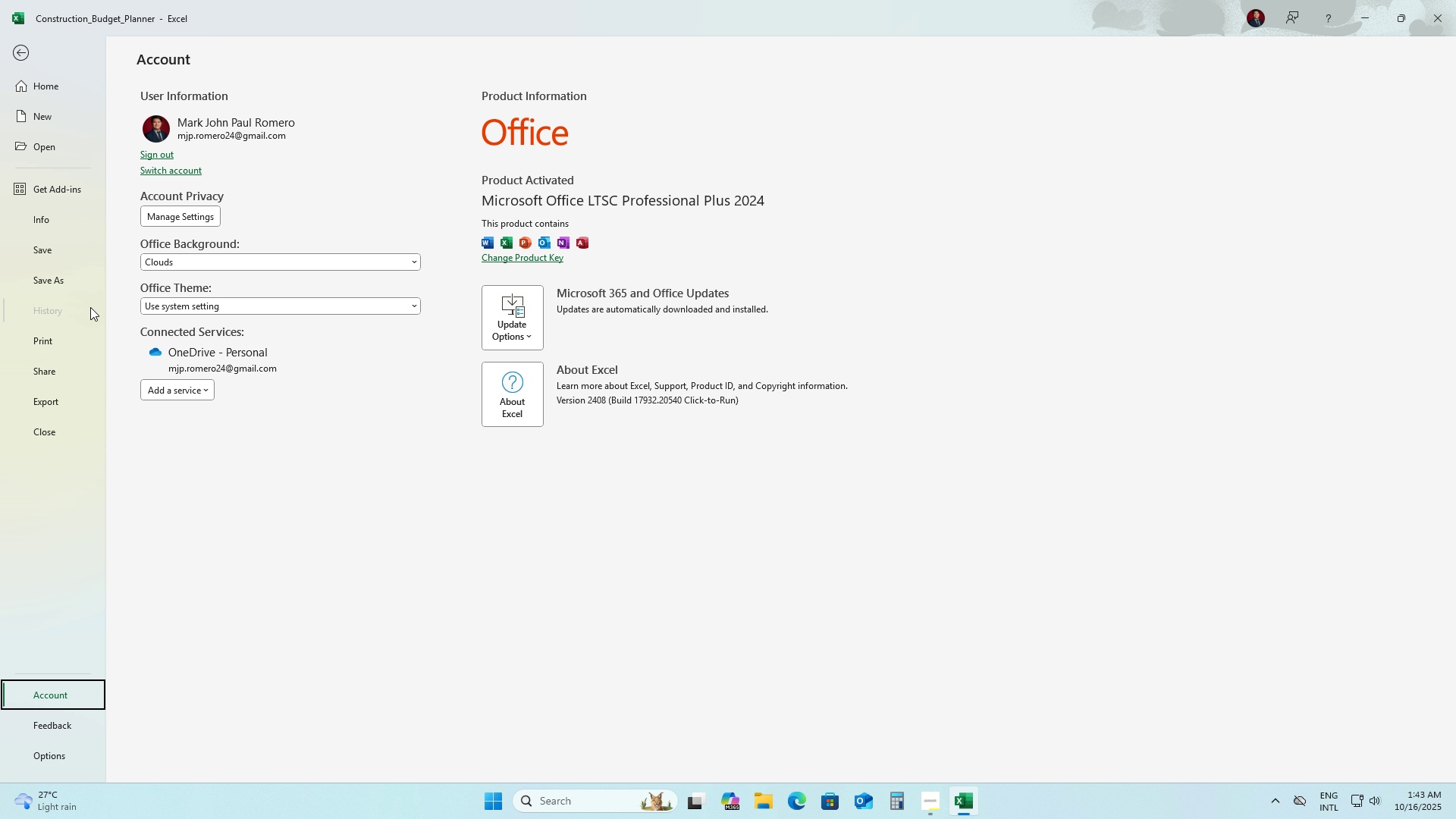 
left_click([29, 59])
 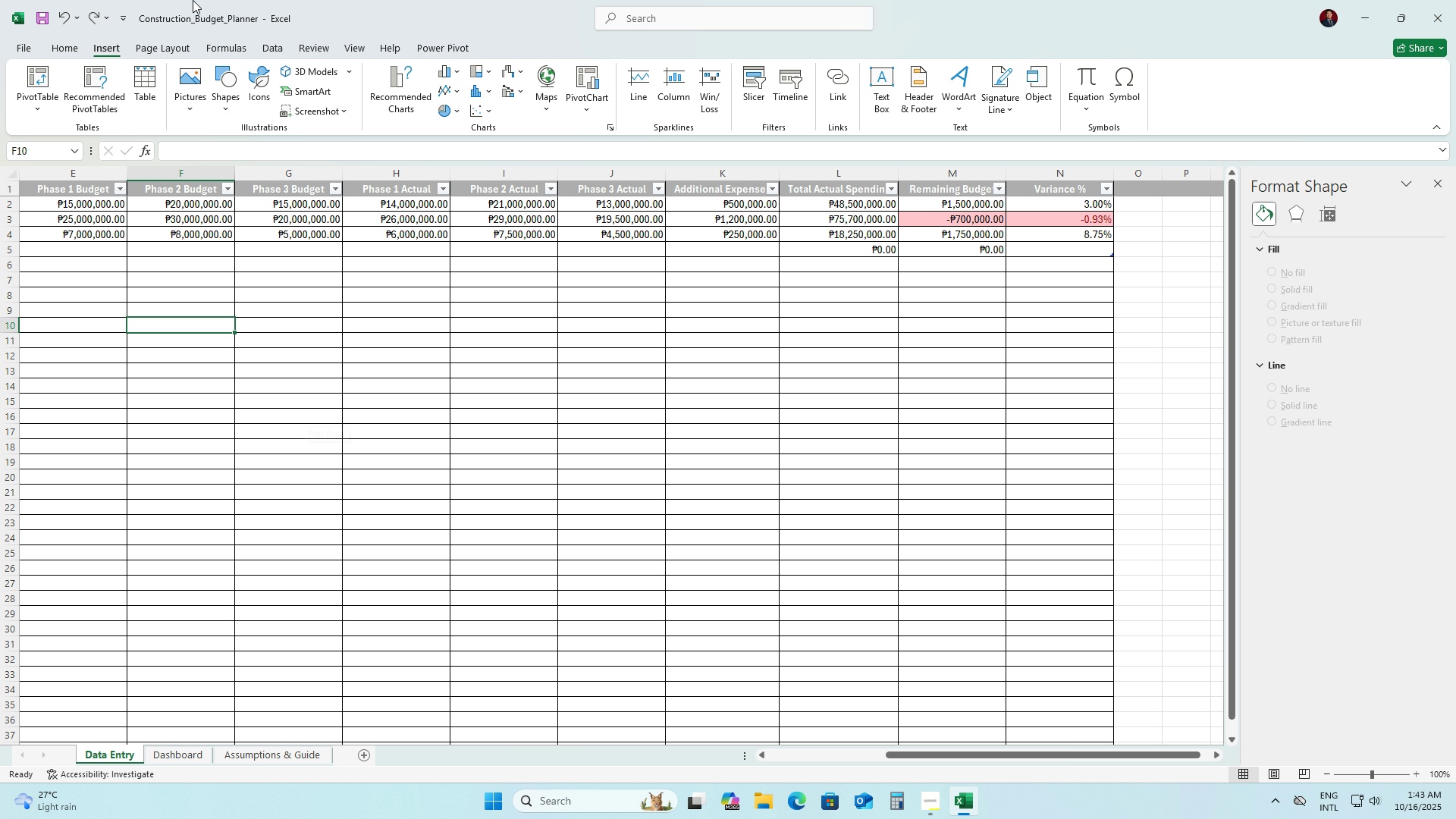 
wait(18.46)
 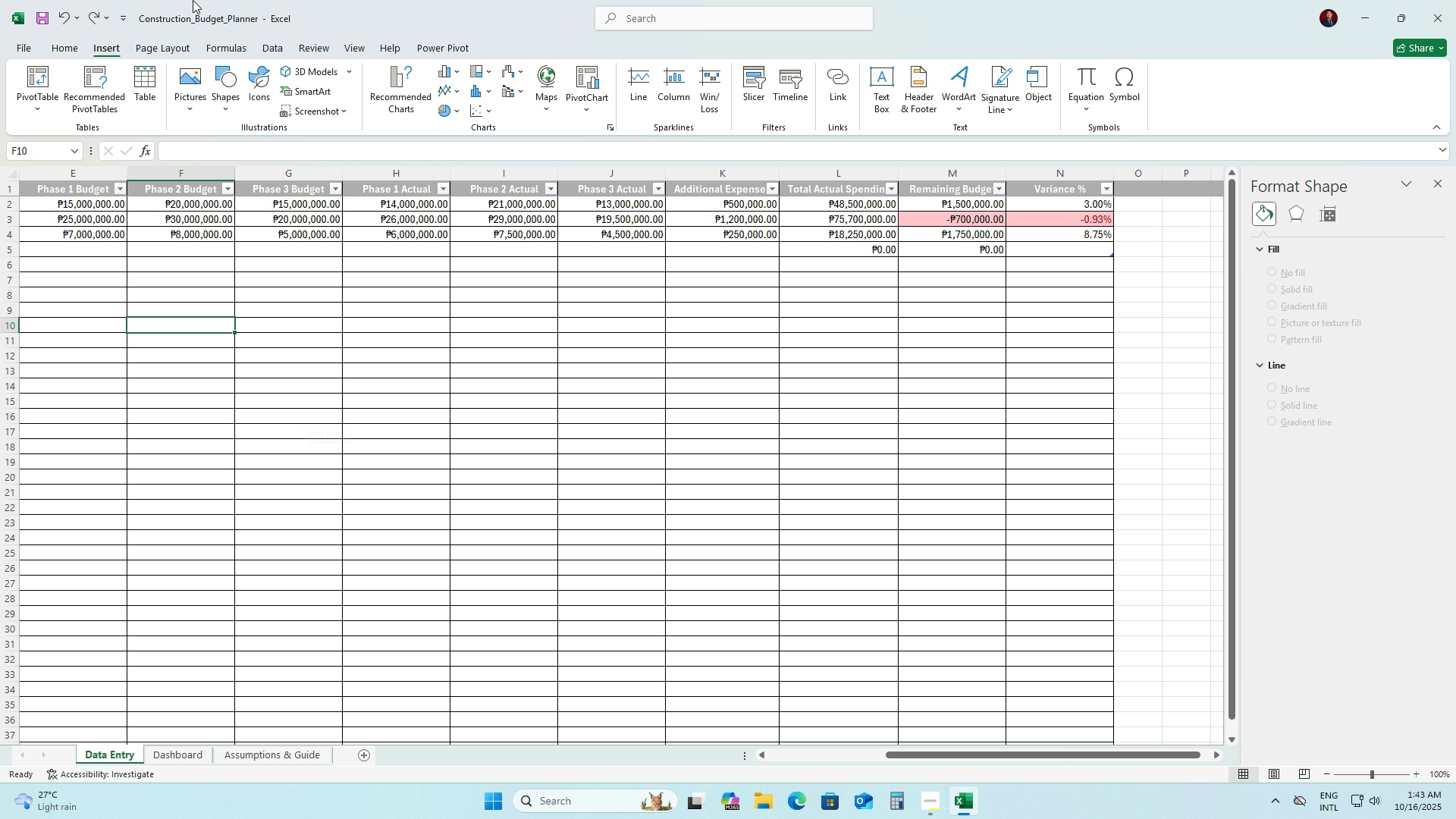 
left_click([196, 11])
 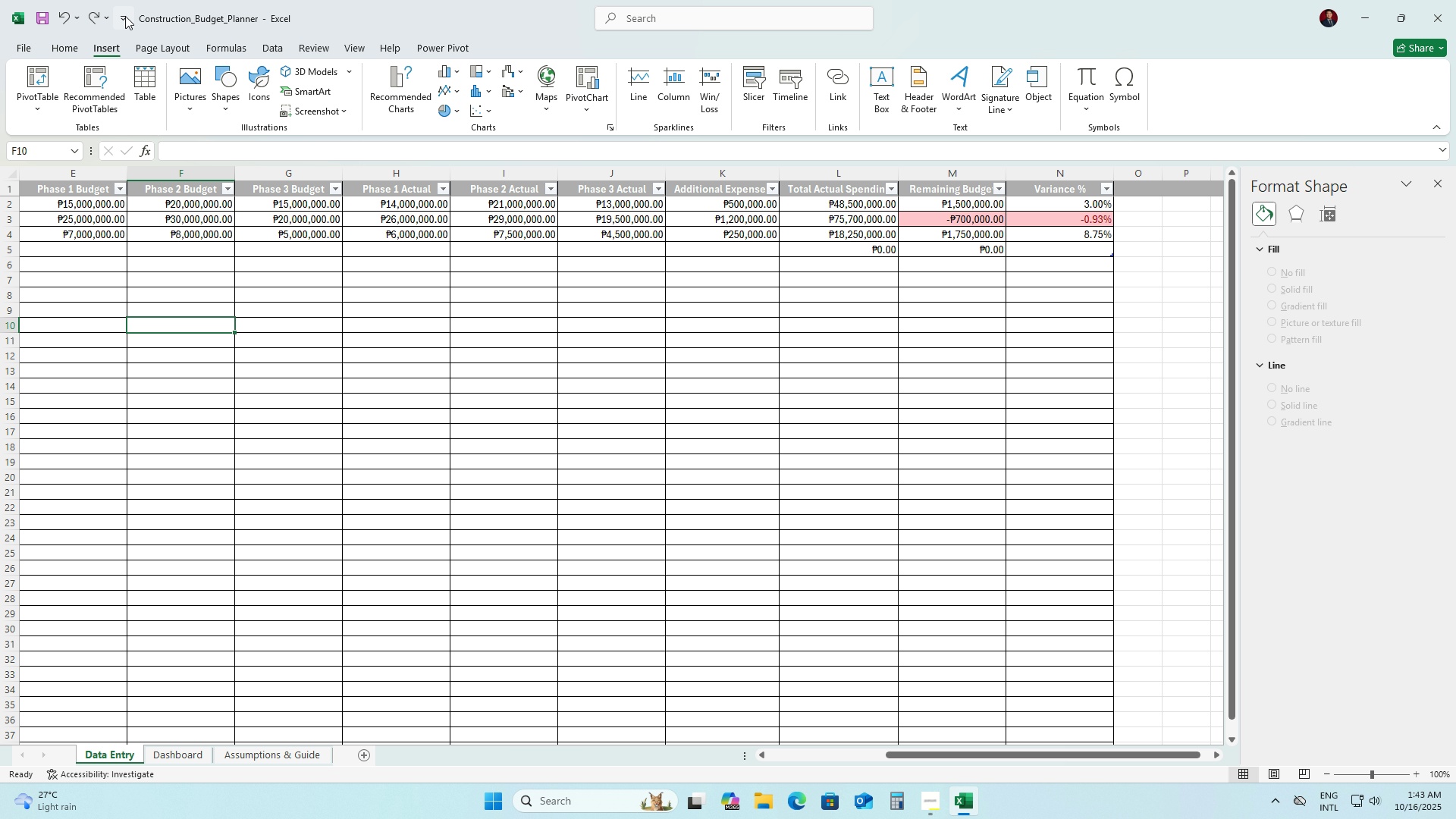 
left_click([125, 16])
 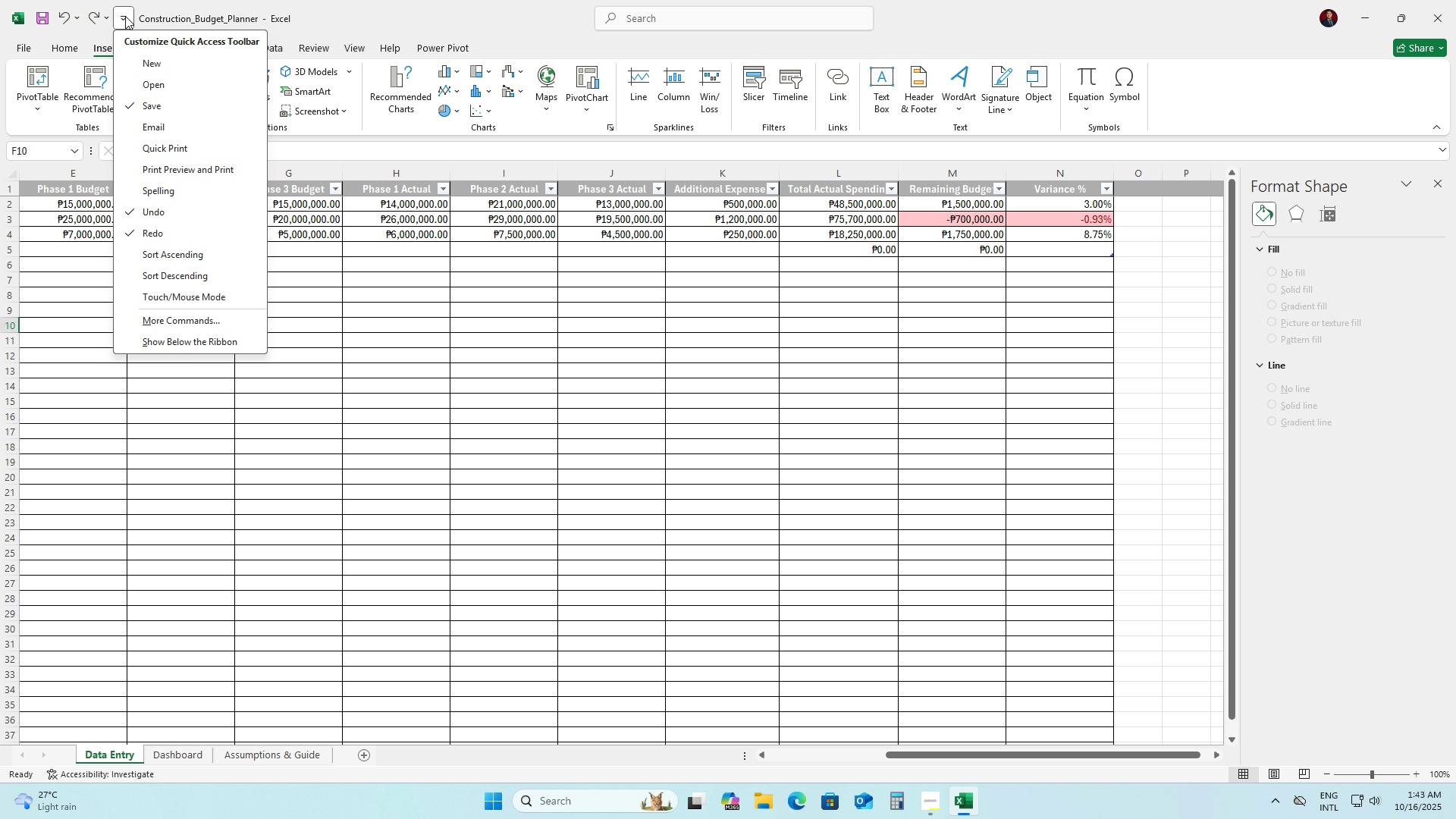 
left_click([125, 16])
 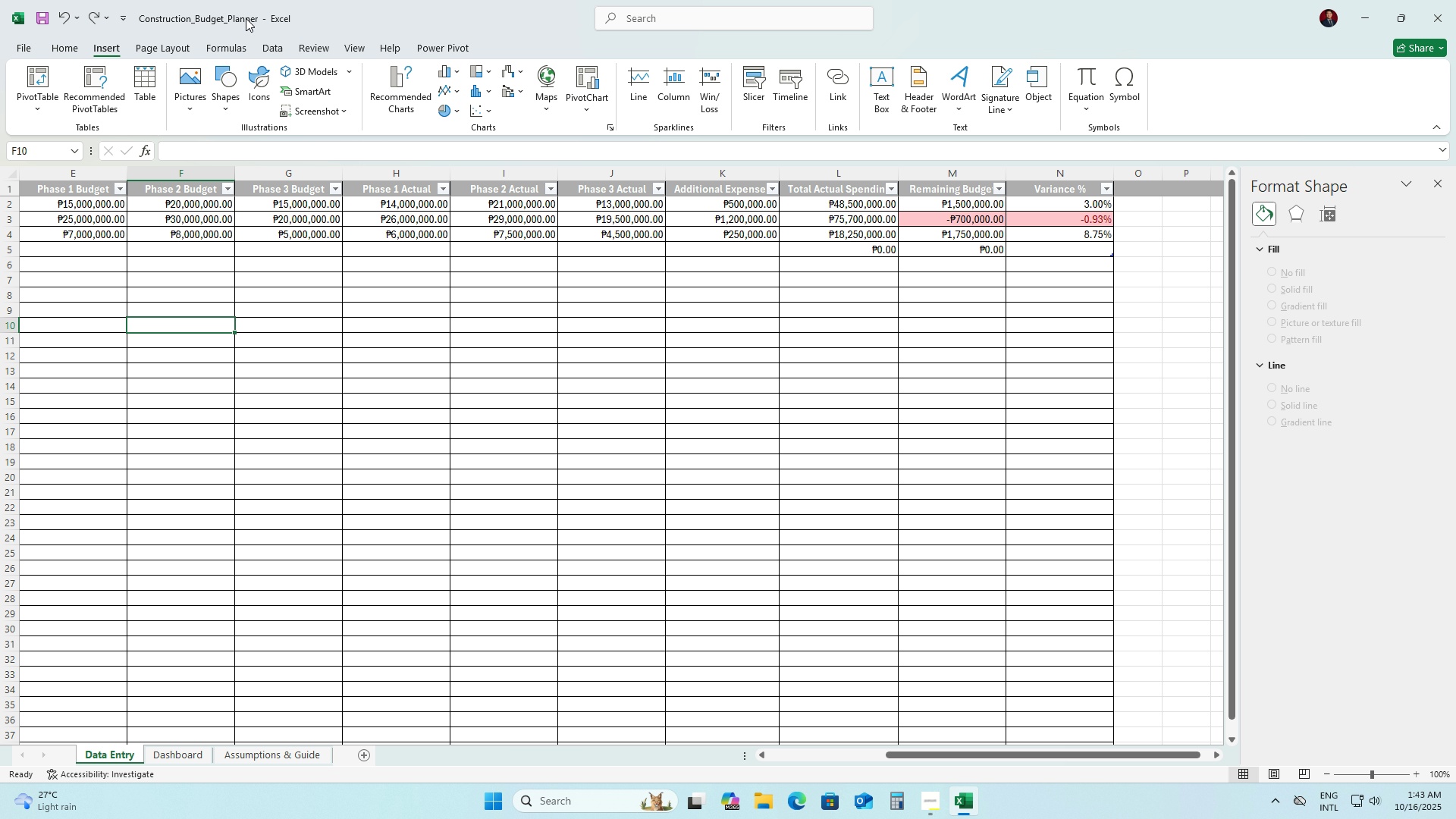 
wait(9.94)
 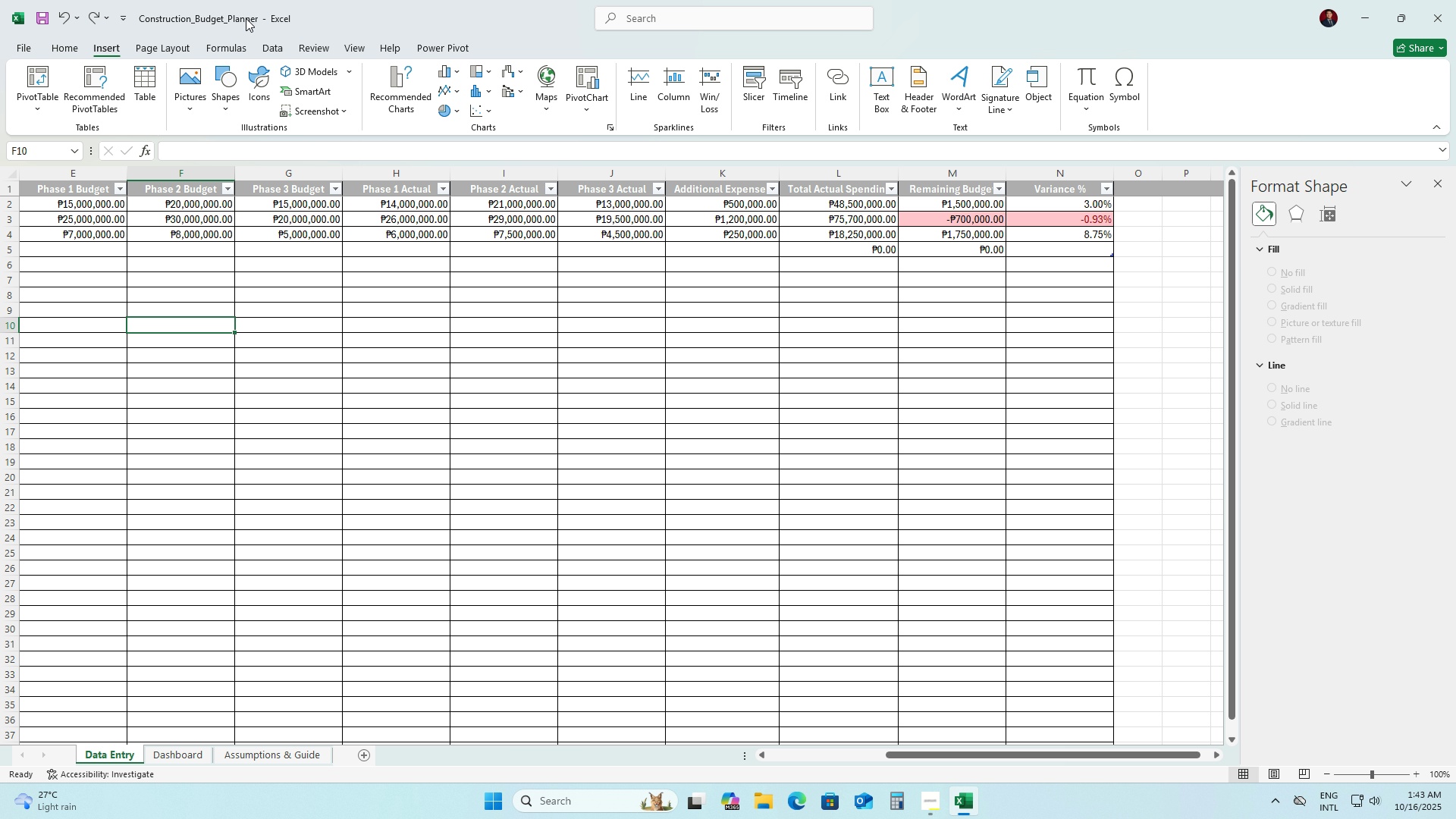 
left_click([245, 17])
 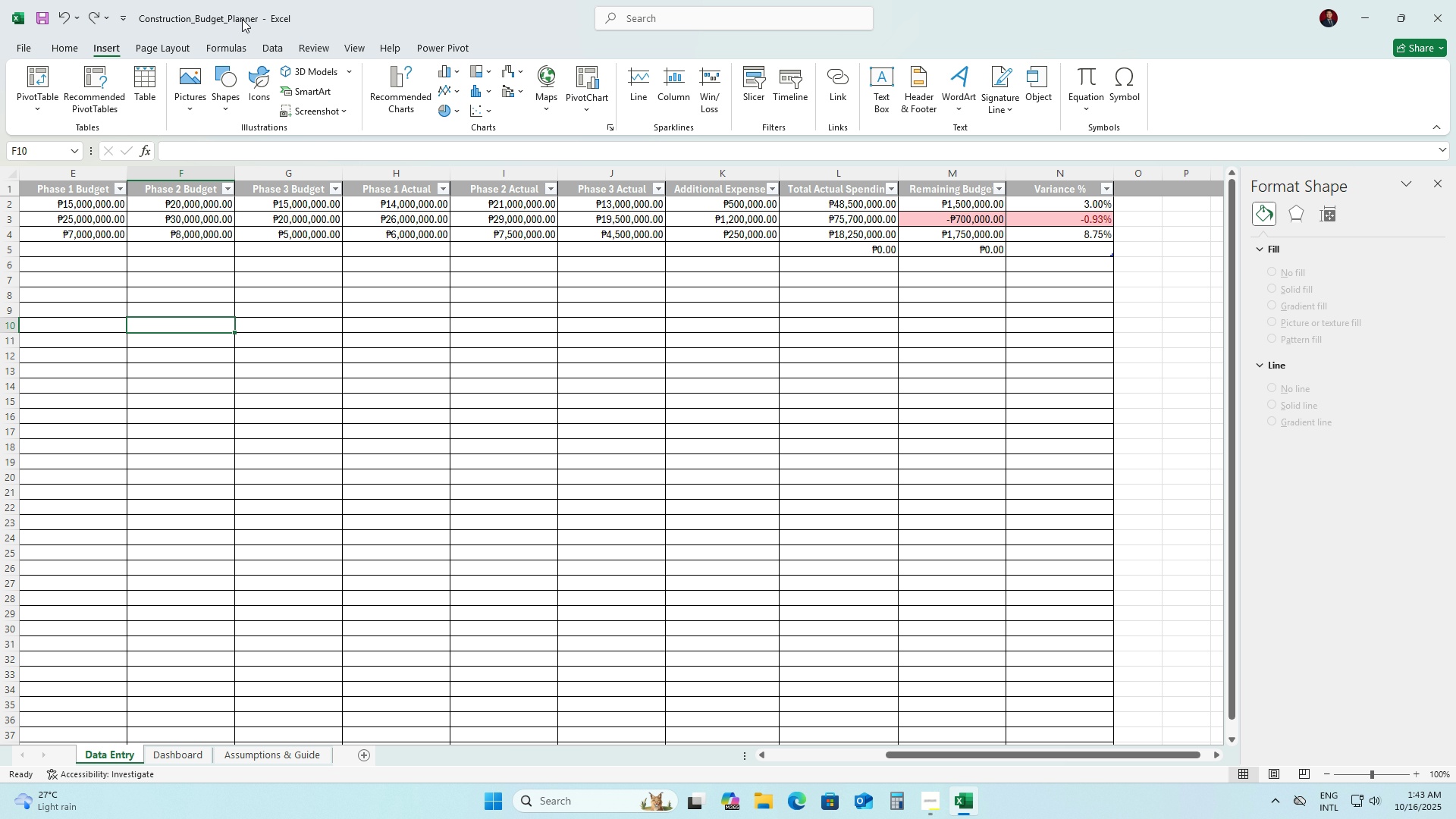 
wait(13.58)
 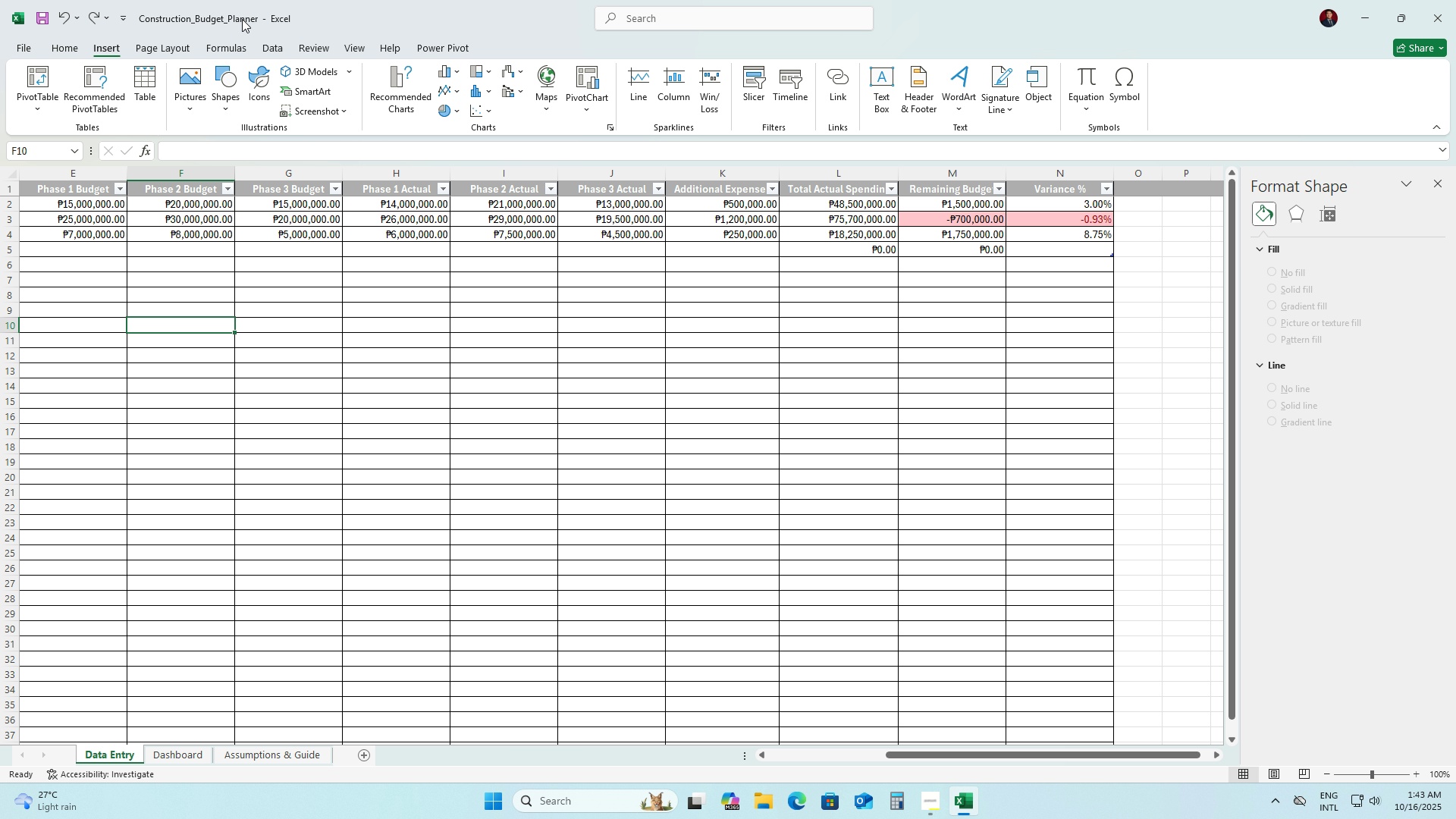 
left_click([122, 749])
 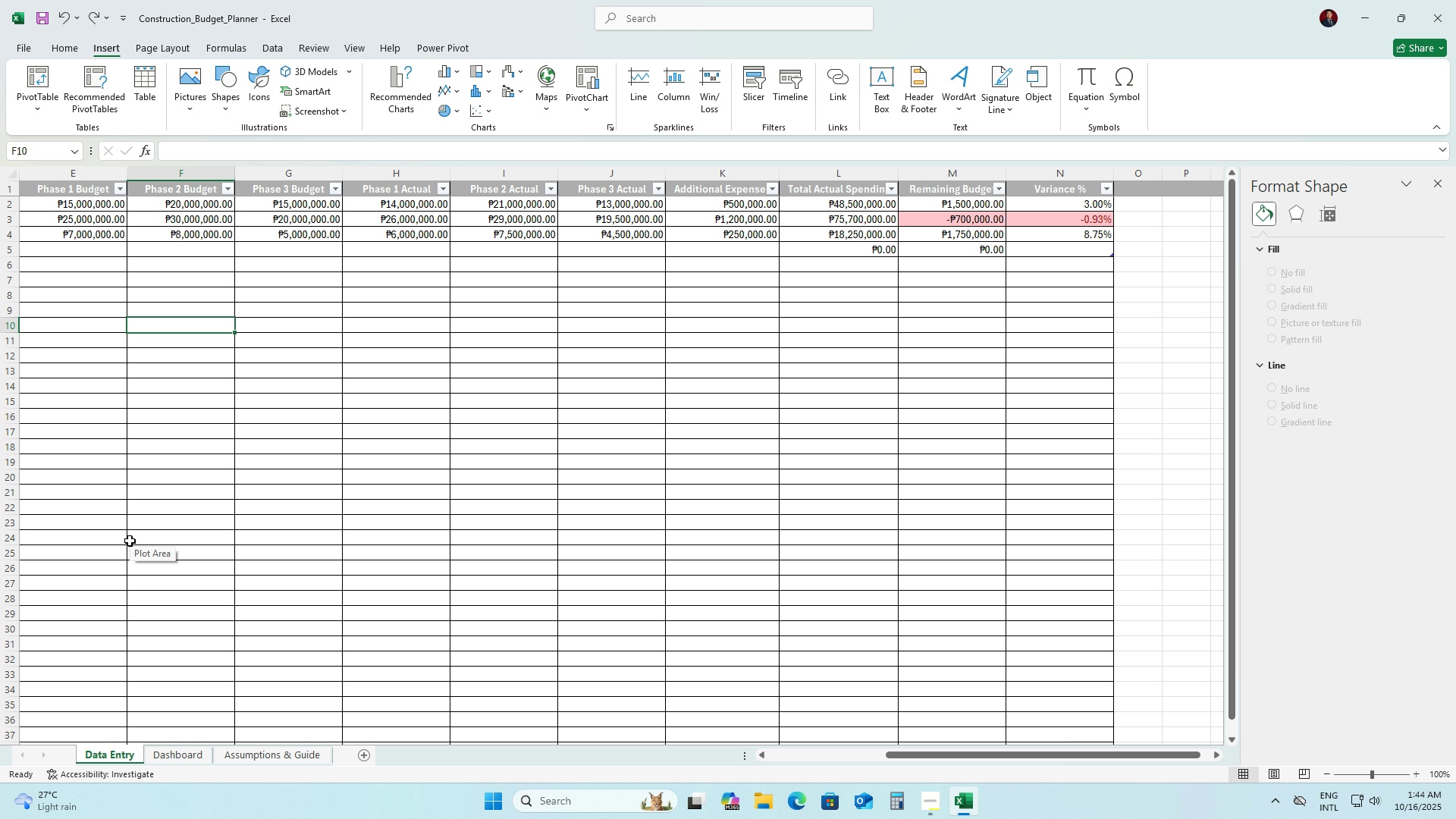 
wait(30.38)
 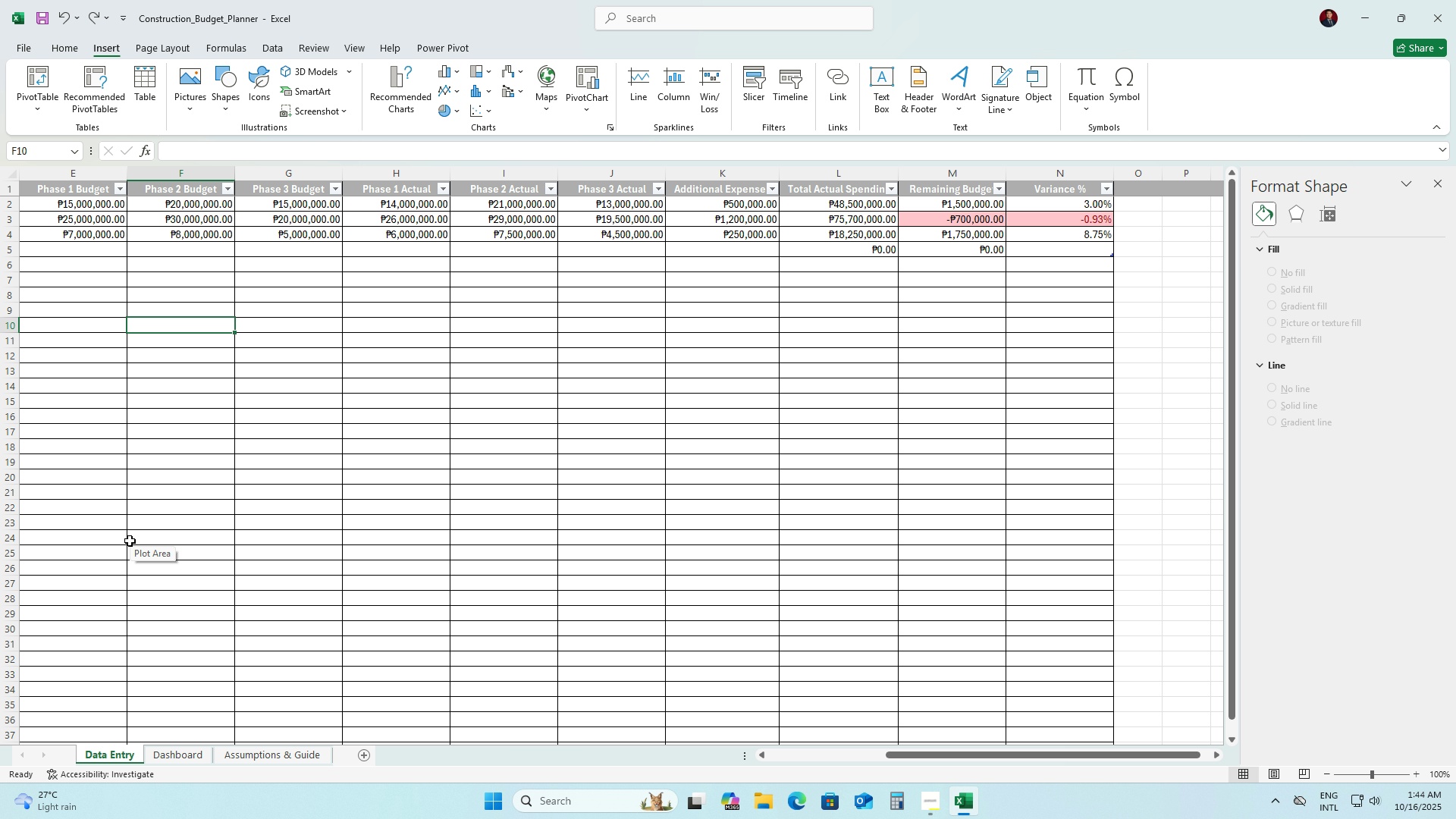 
left_click([86, 196])
 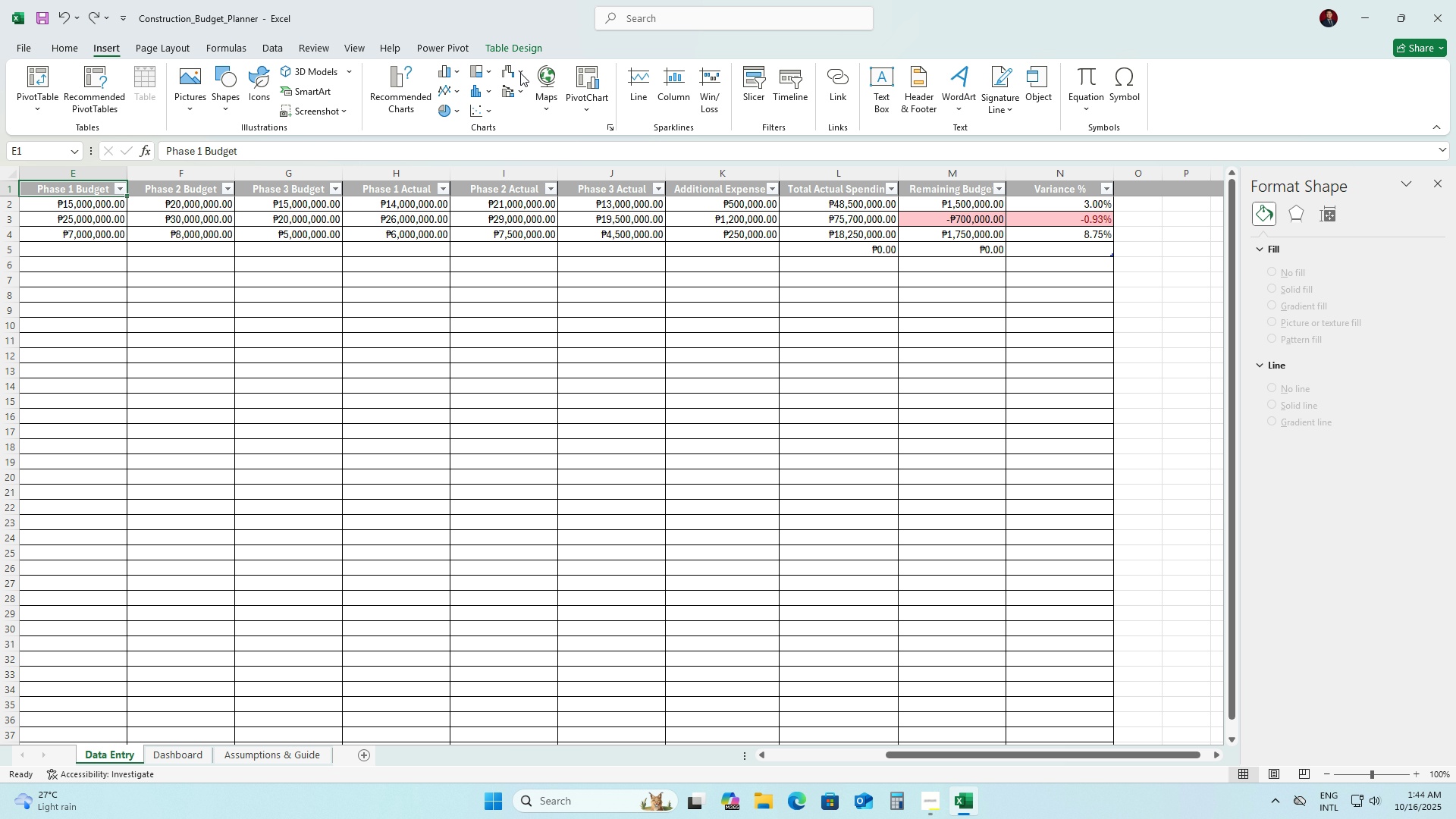 
left_click([517, 48])
 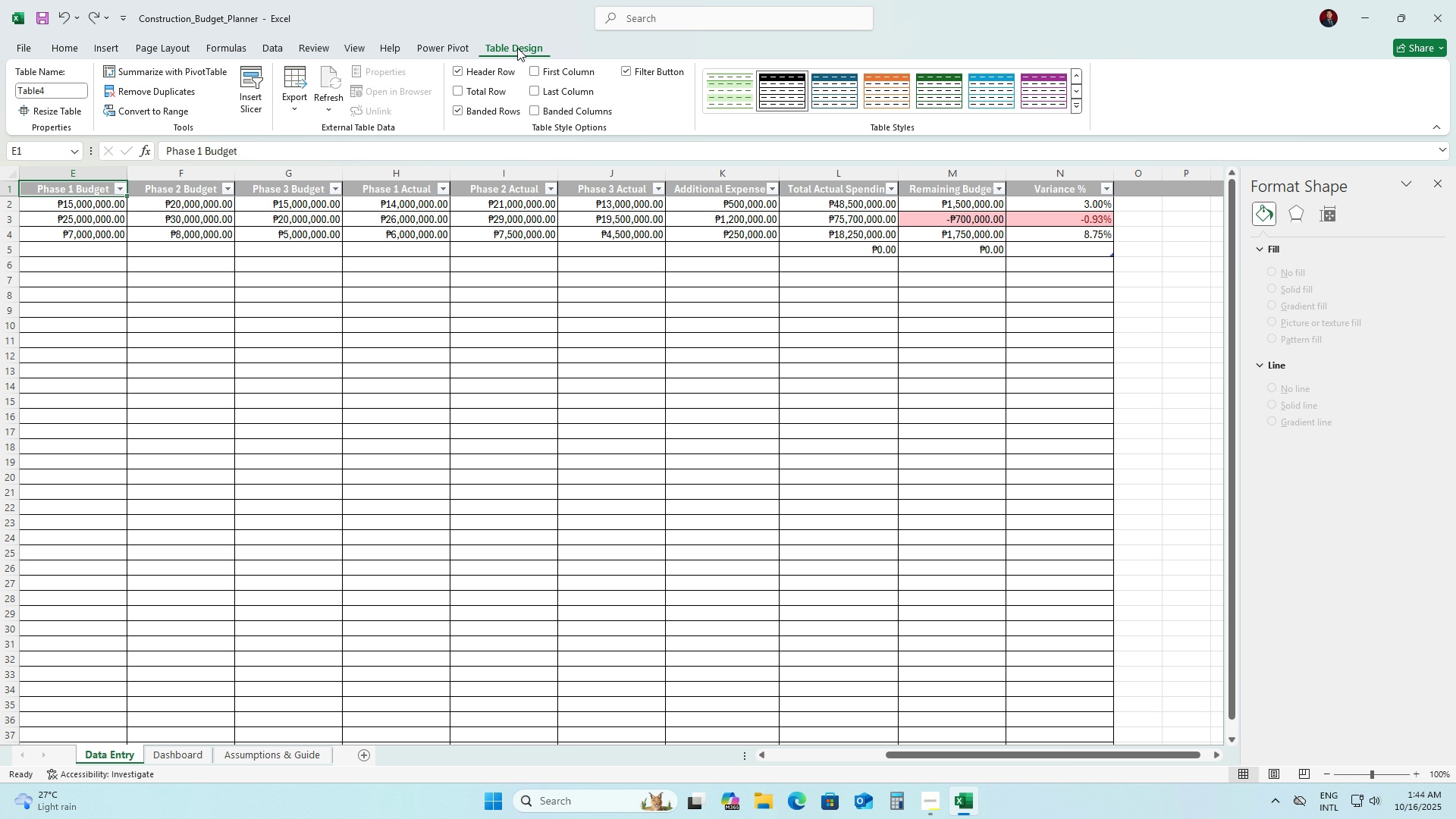 
wait(27.04)
 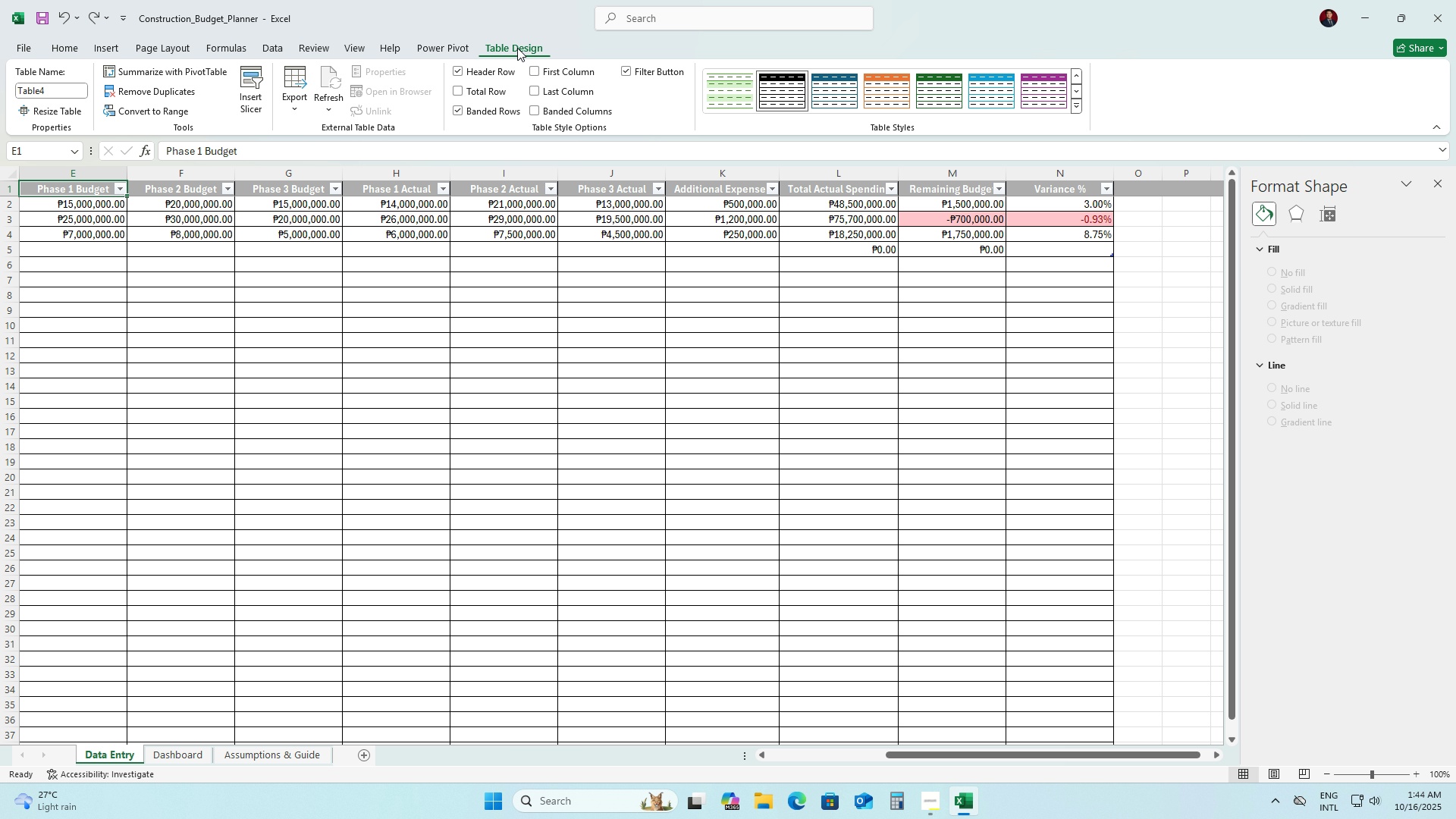 
left_click([59, 87])
 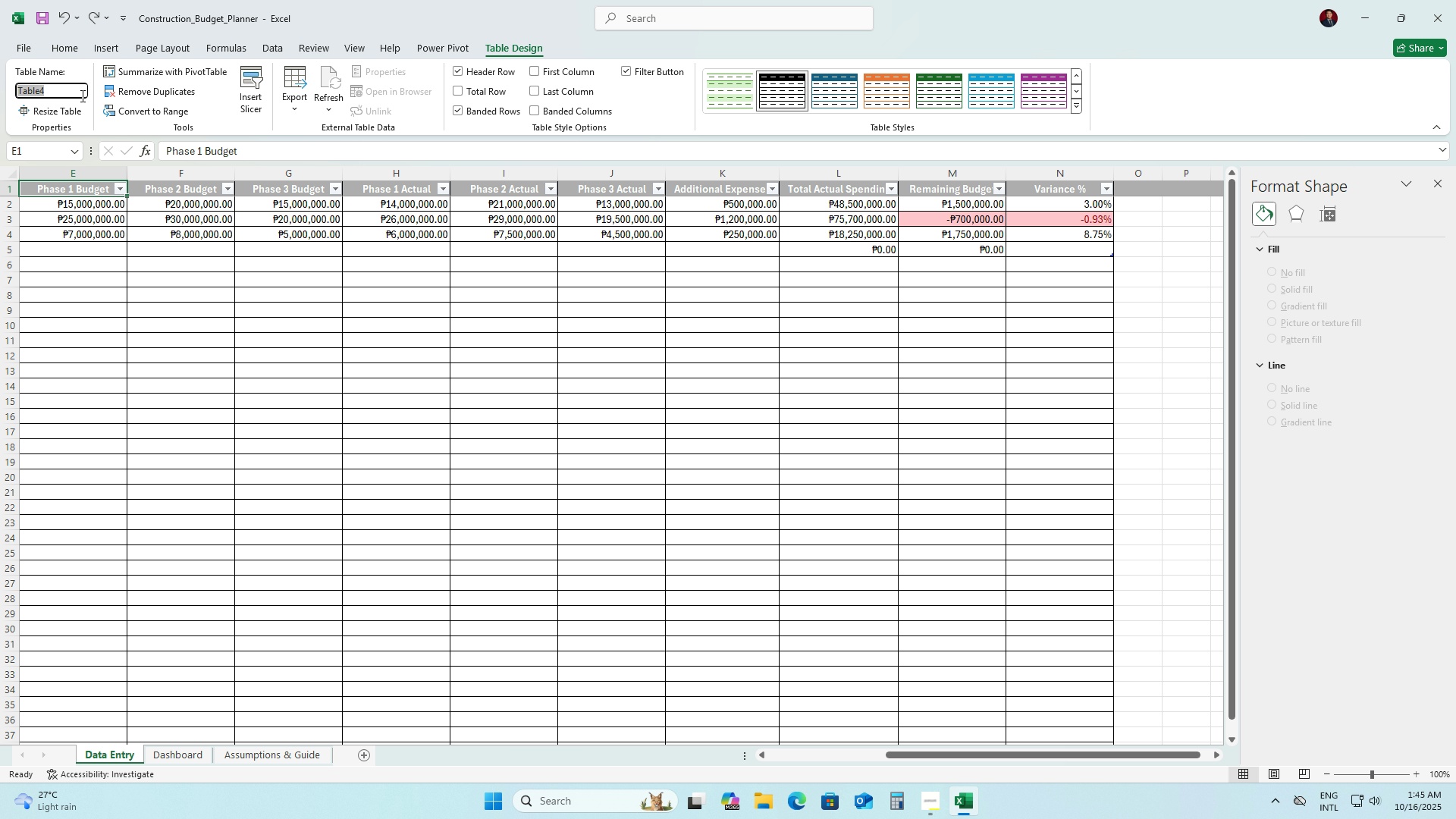 
wait(6.4)
 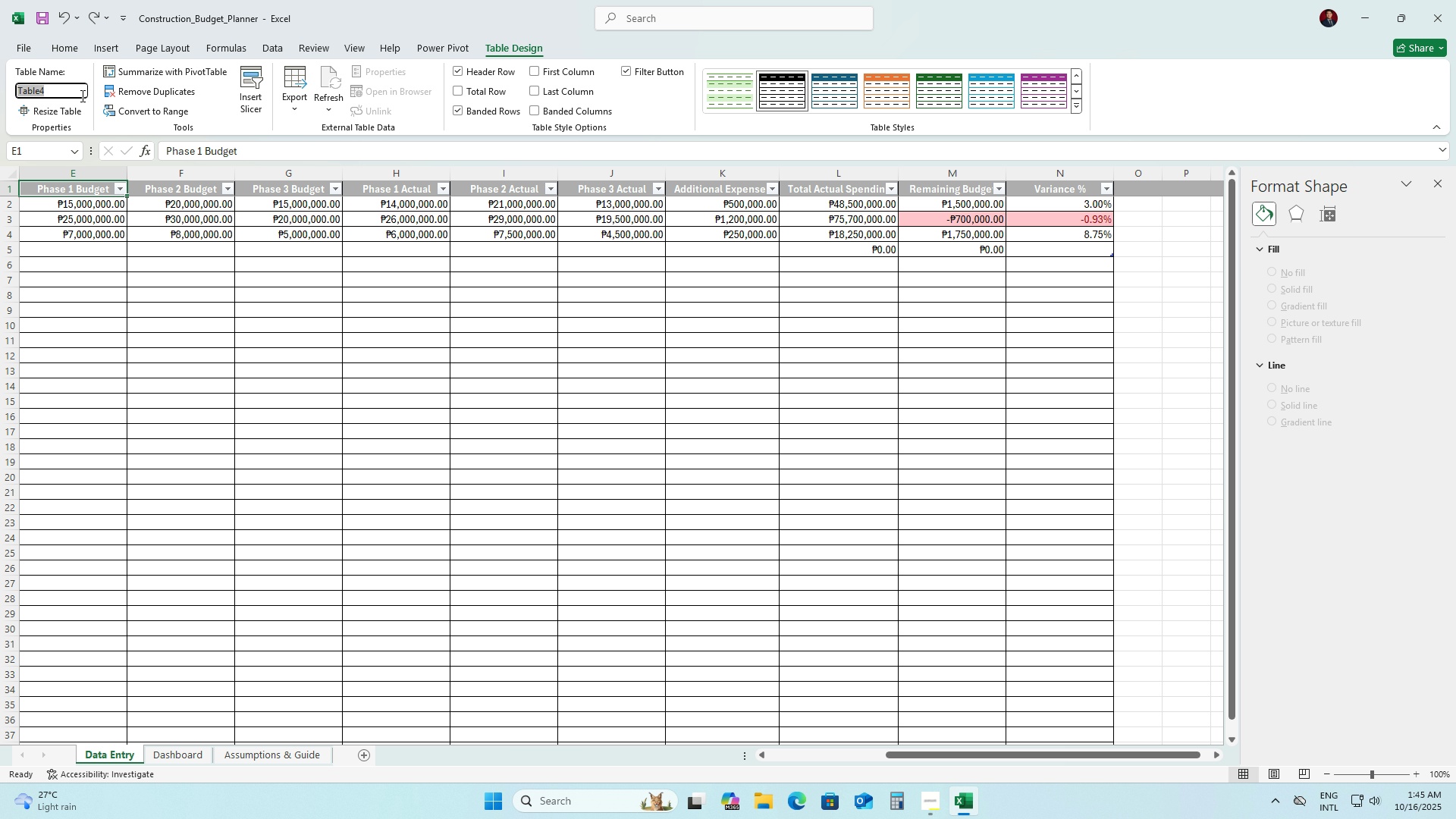 
type(Project D)
key(Backspace)
key(Backspace)
type(Data)
 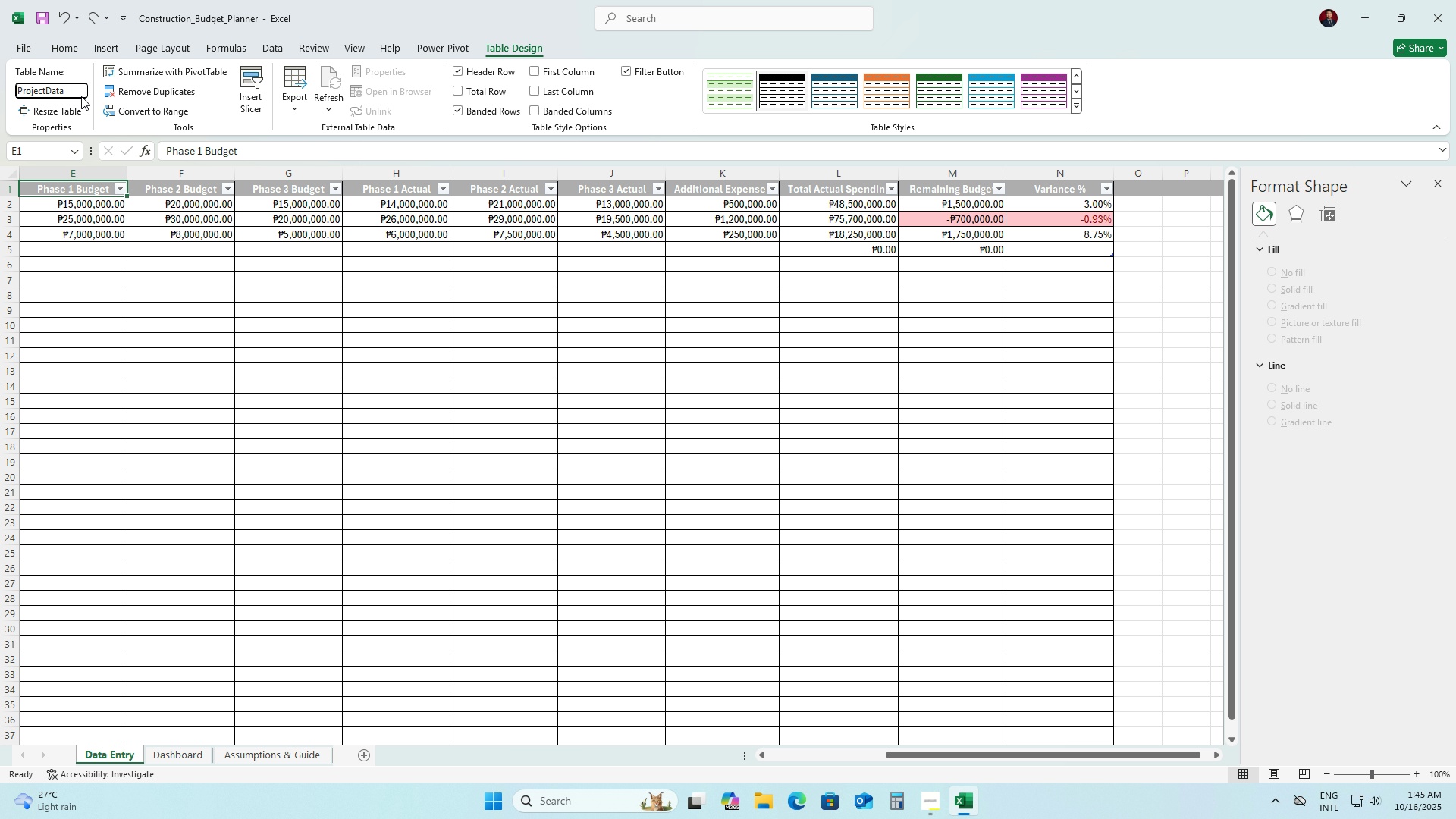 
key(Enter)
 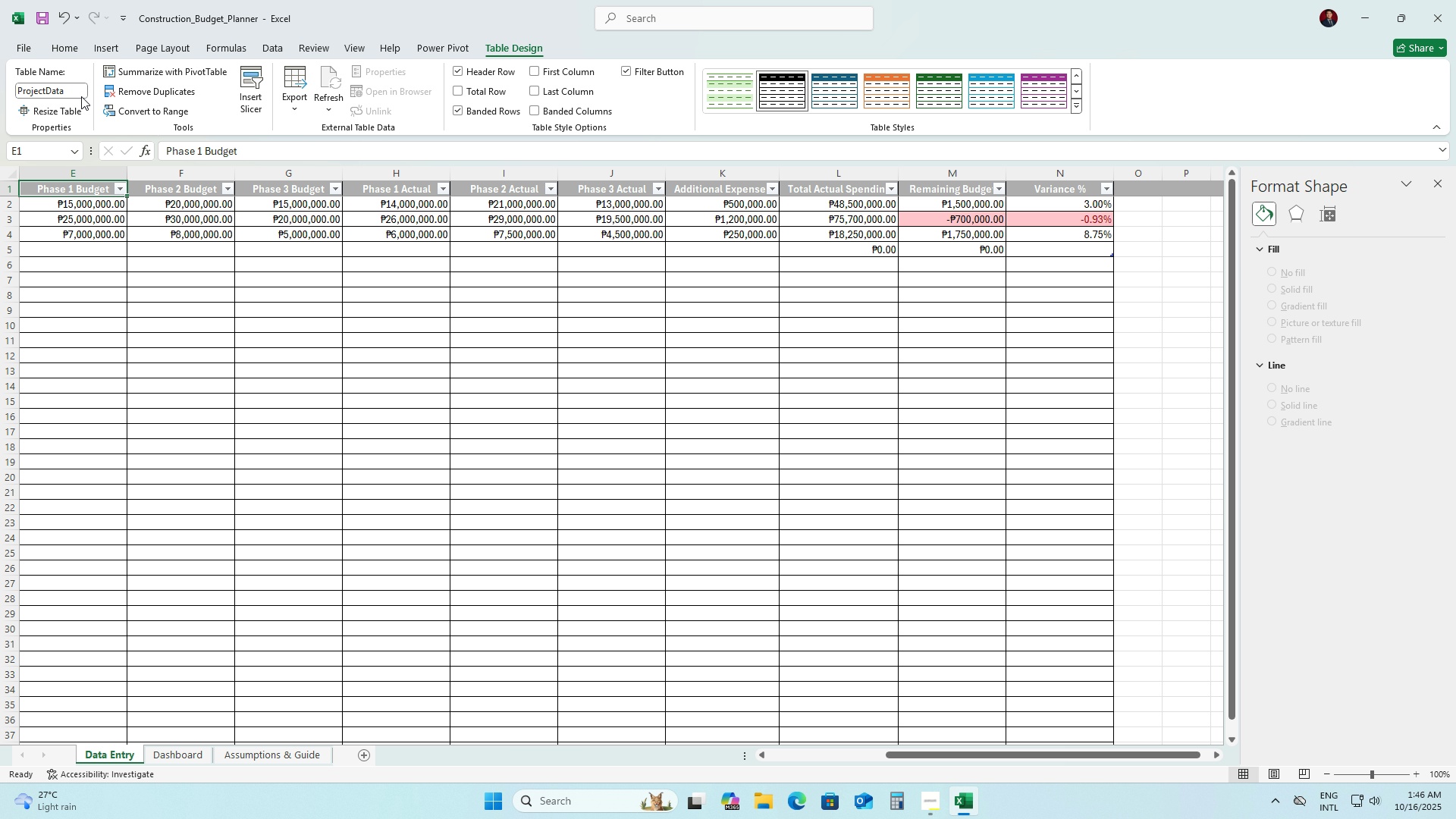 
wait(52.85)
 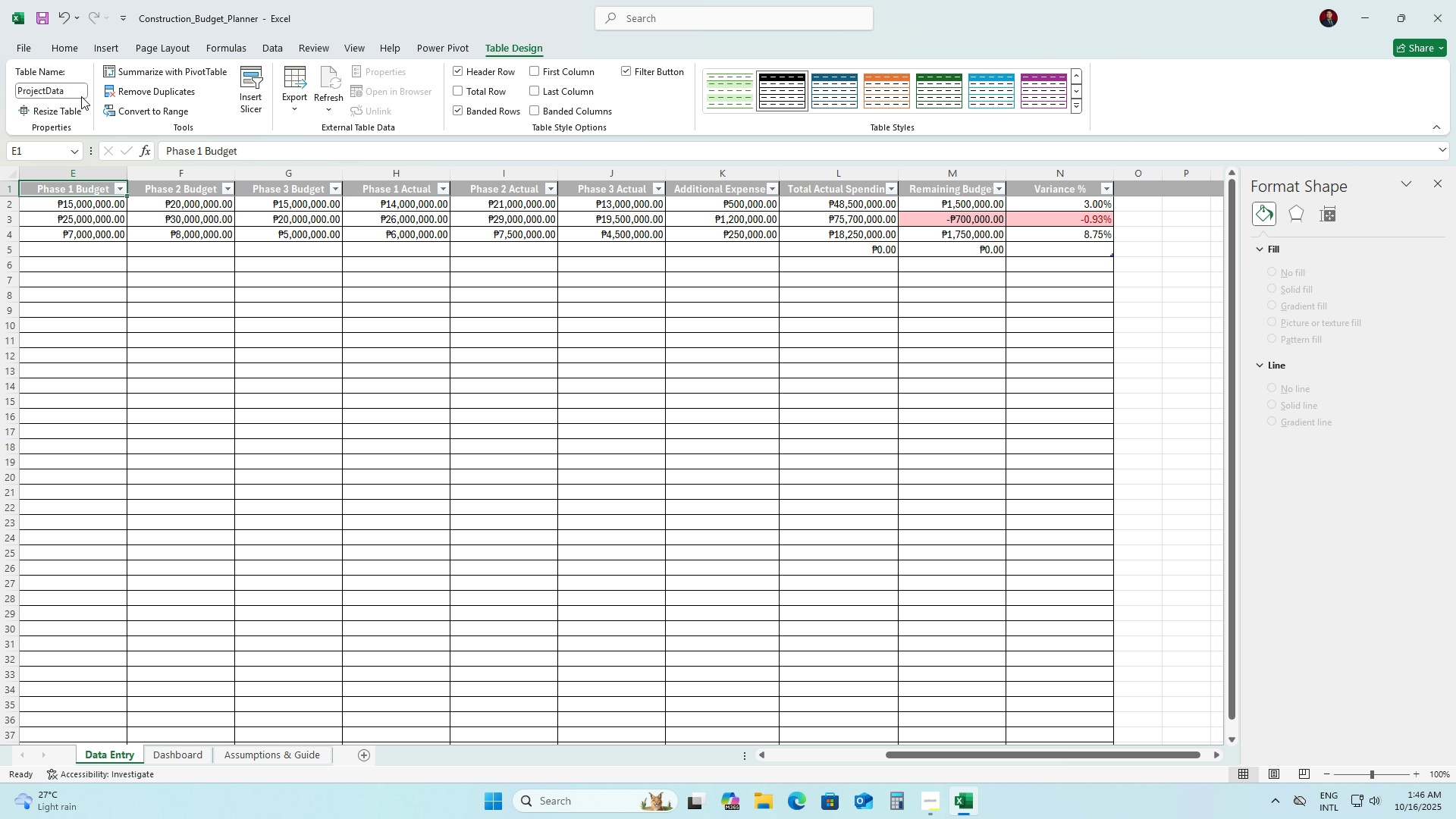 
left_click([165, 756])
 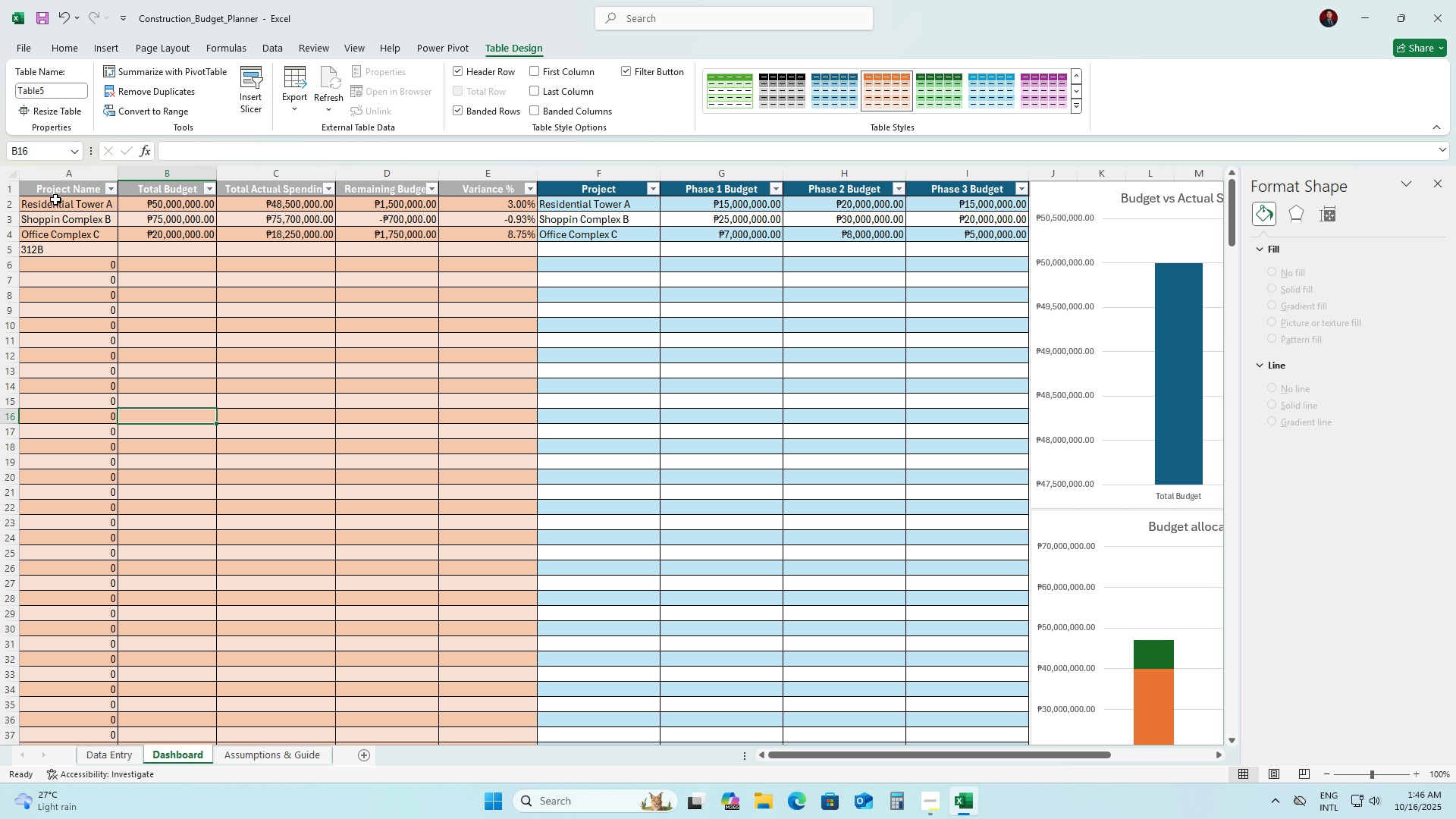 
left_click([55, 199])
 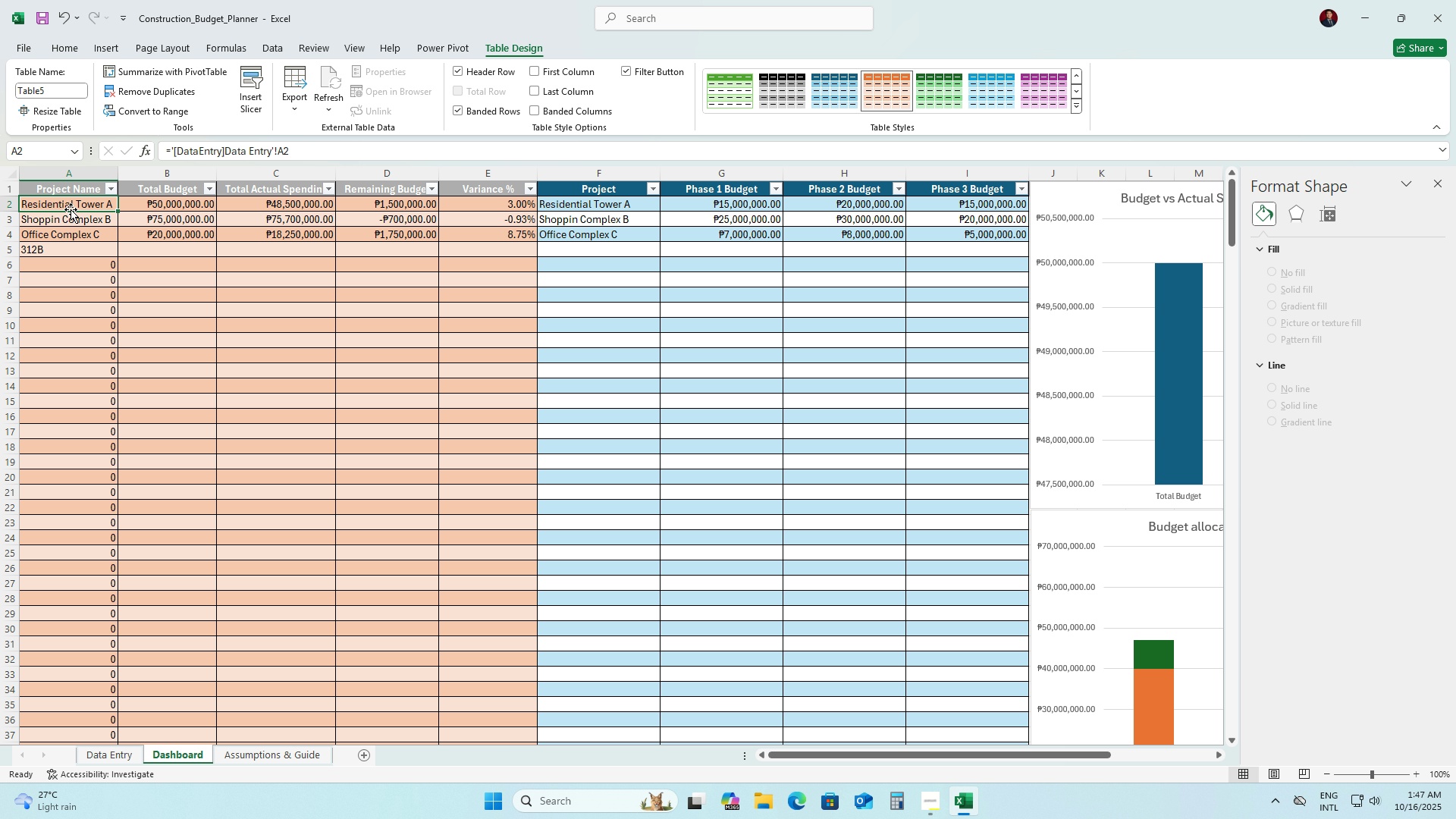 
wait(93.6)
 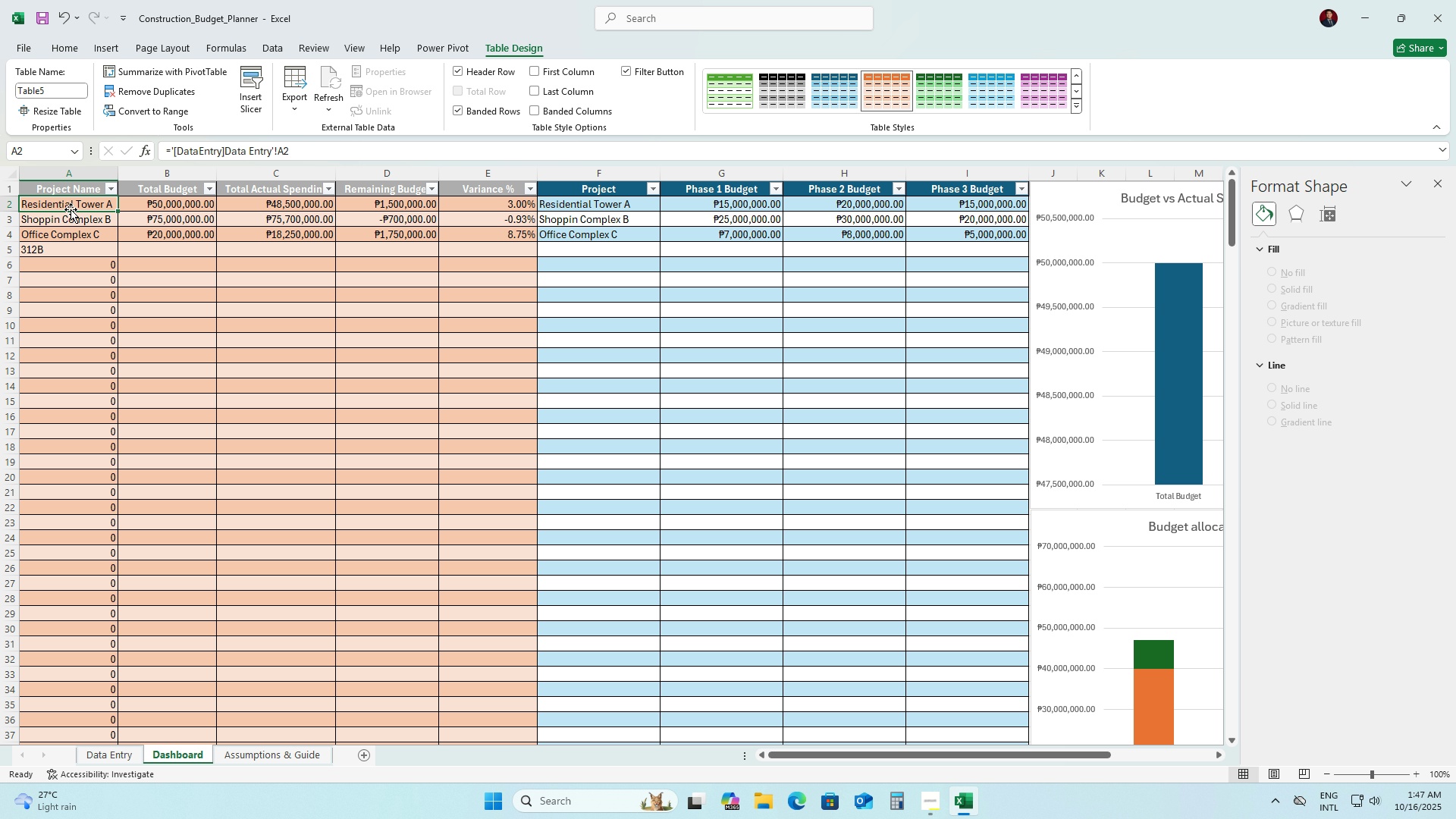 
left_click([95, 752])
 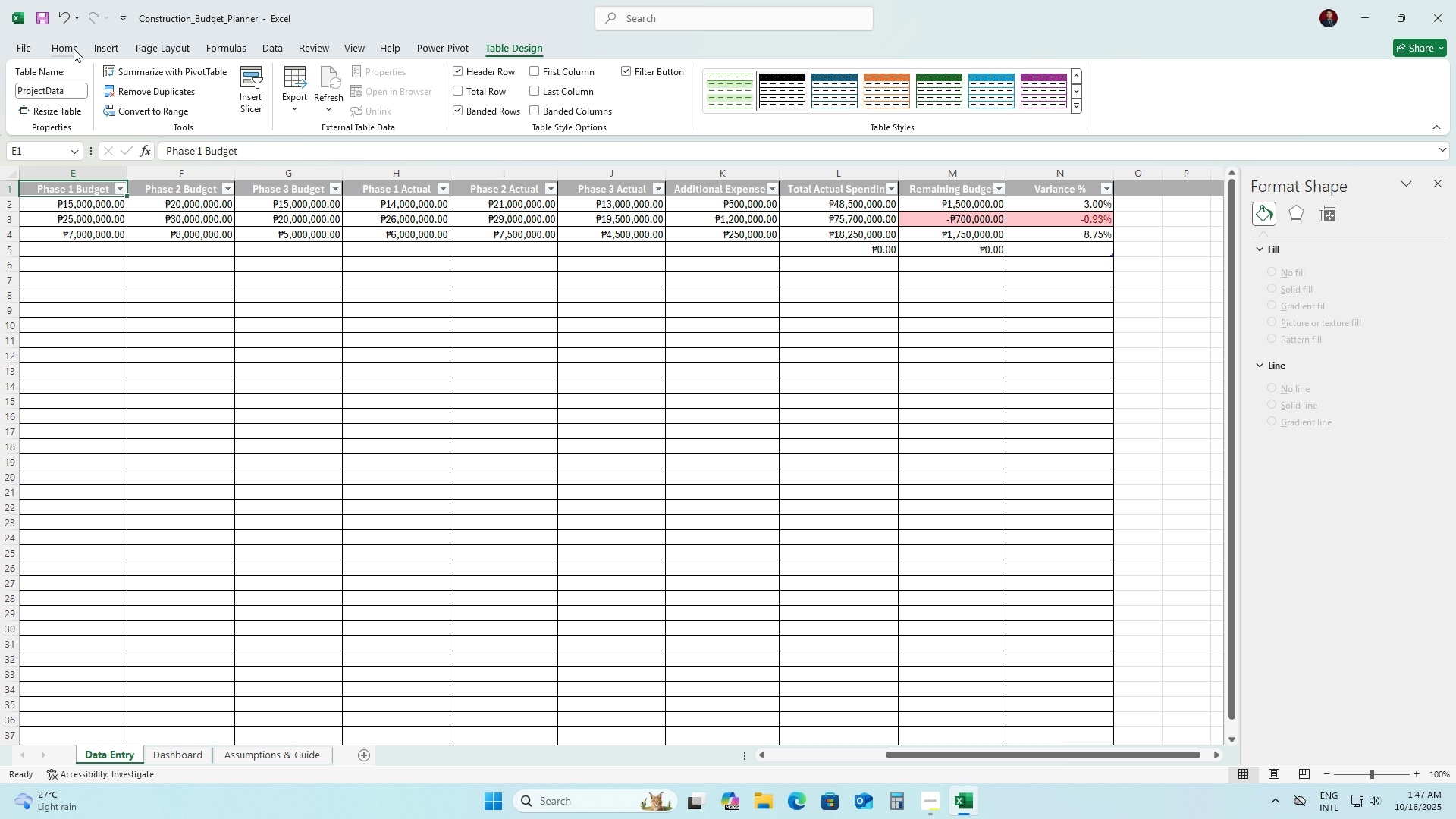 
wait(6.6)
 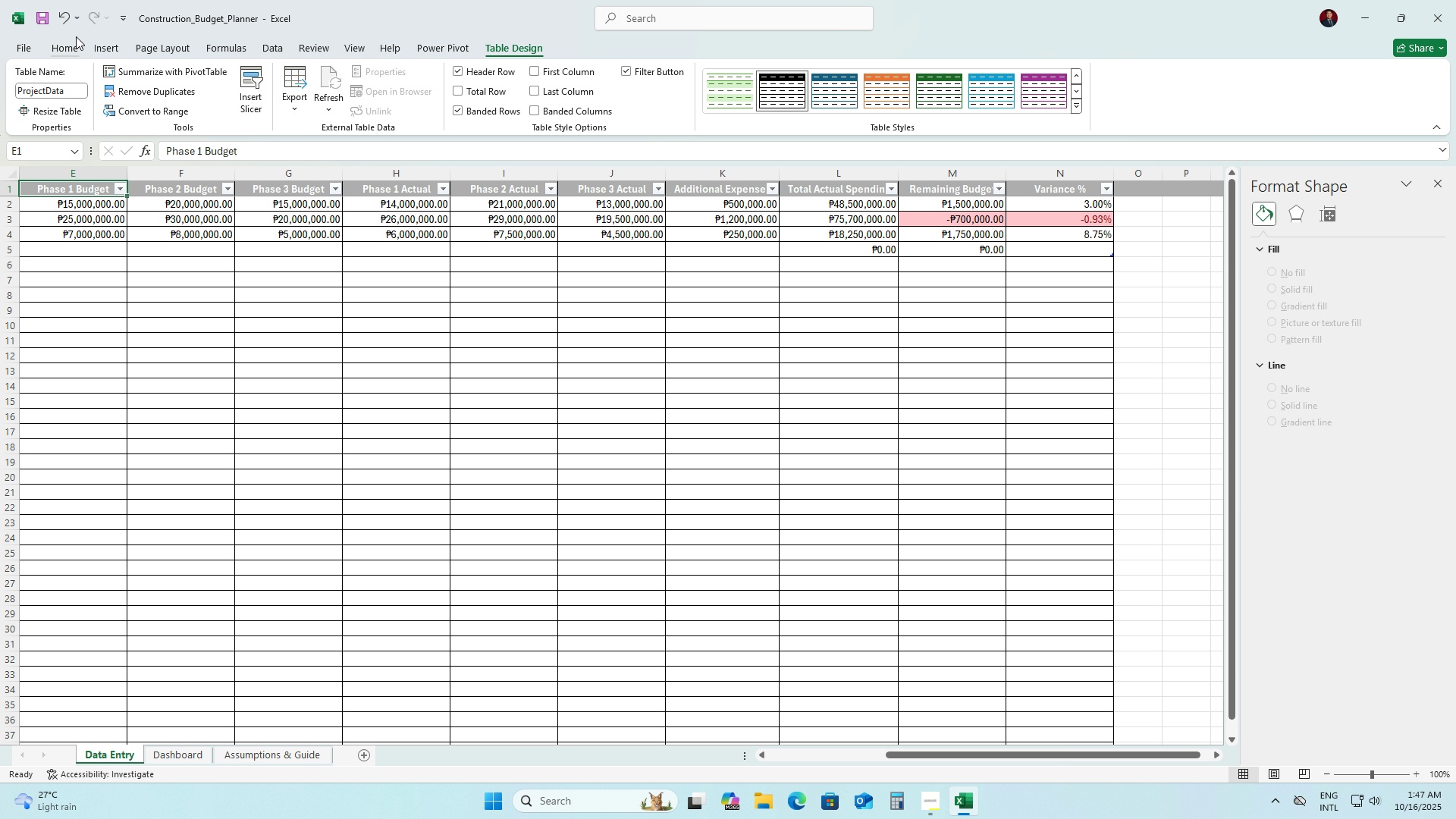 
left_click([106, 49])
 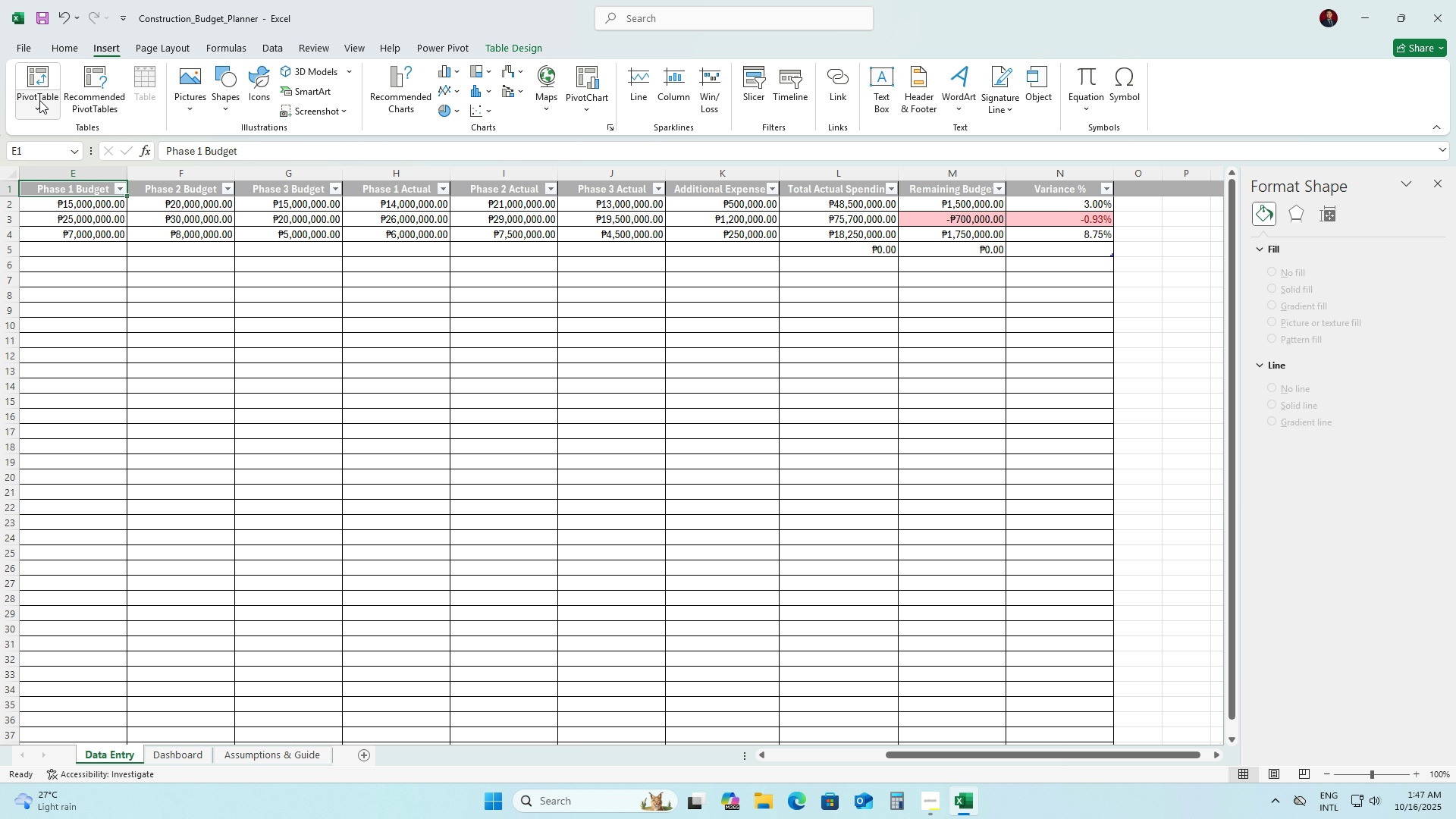 
left_click([39, 100])
 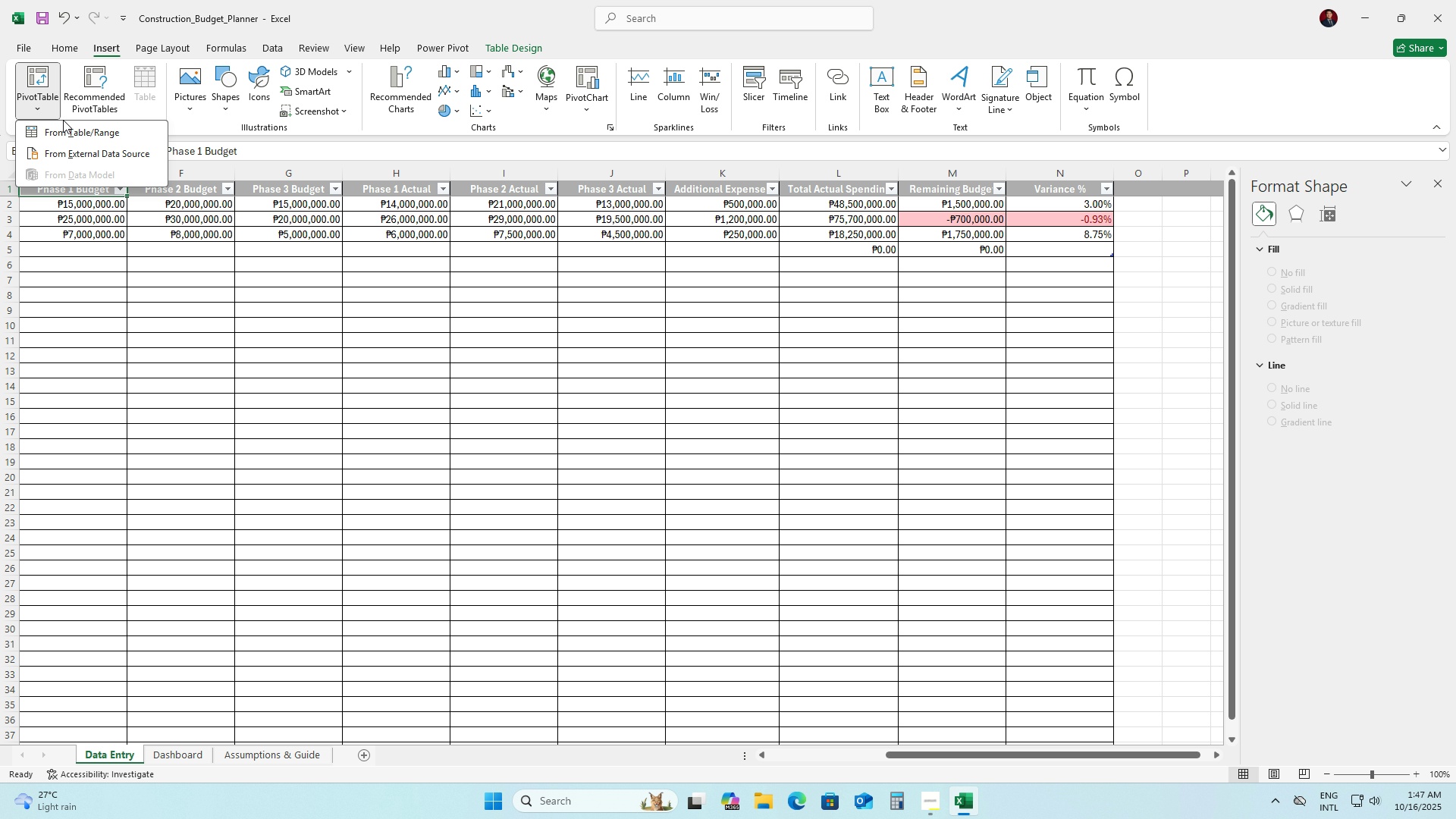 
left_click([70, 127])
 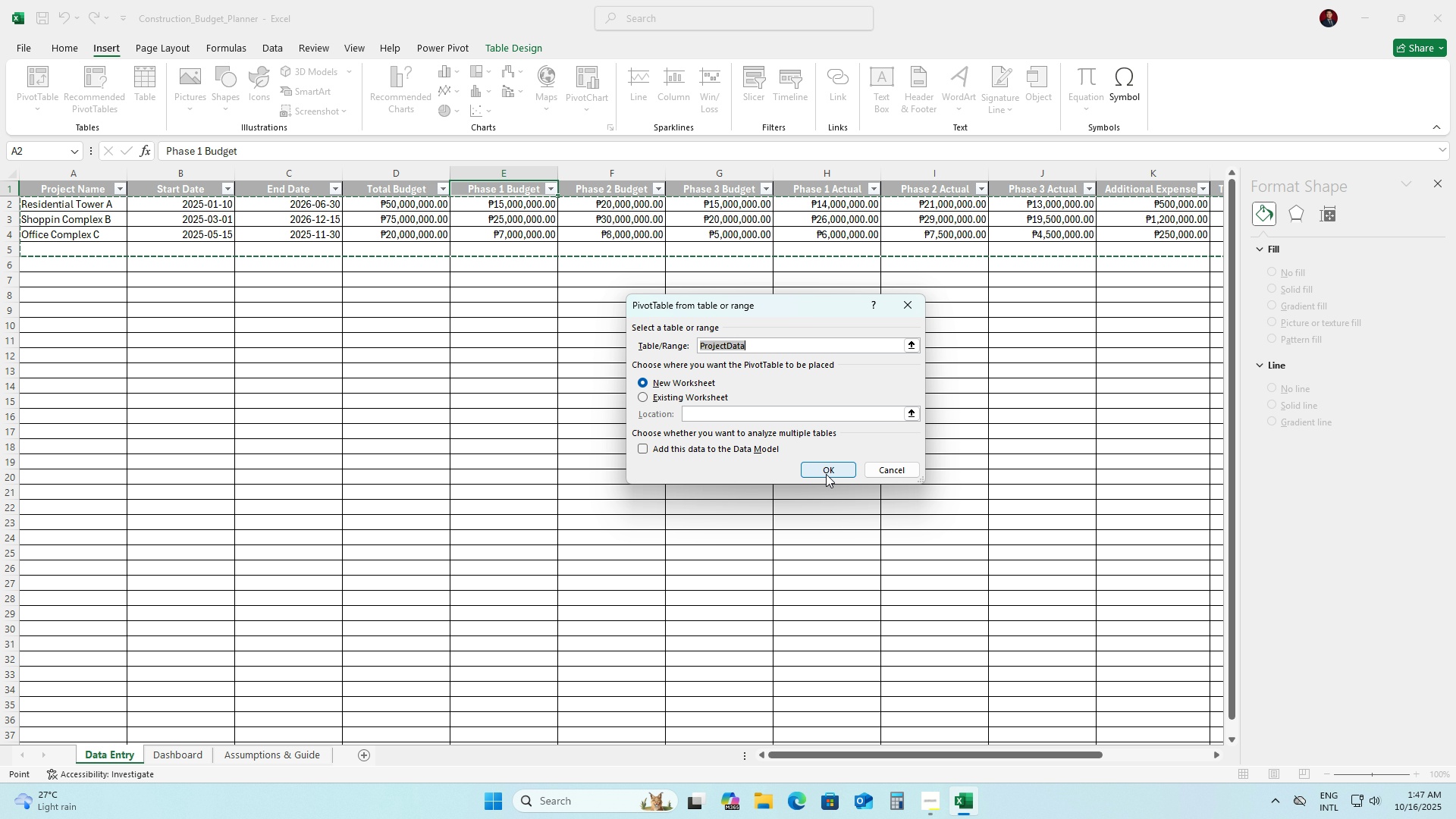 
wait(8.27)
 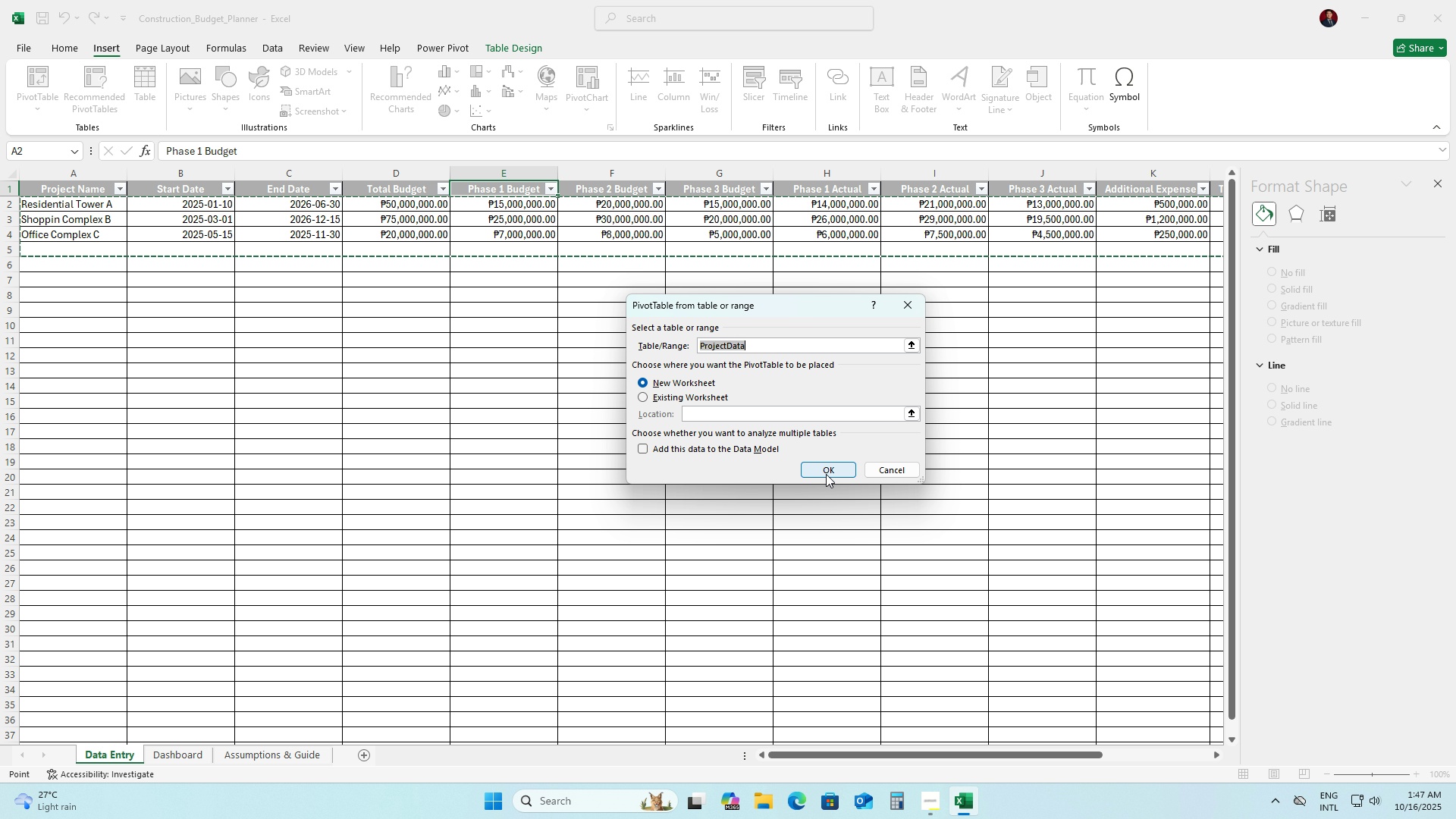 
left_click([682, 397])
 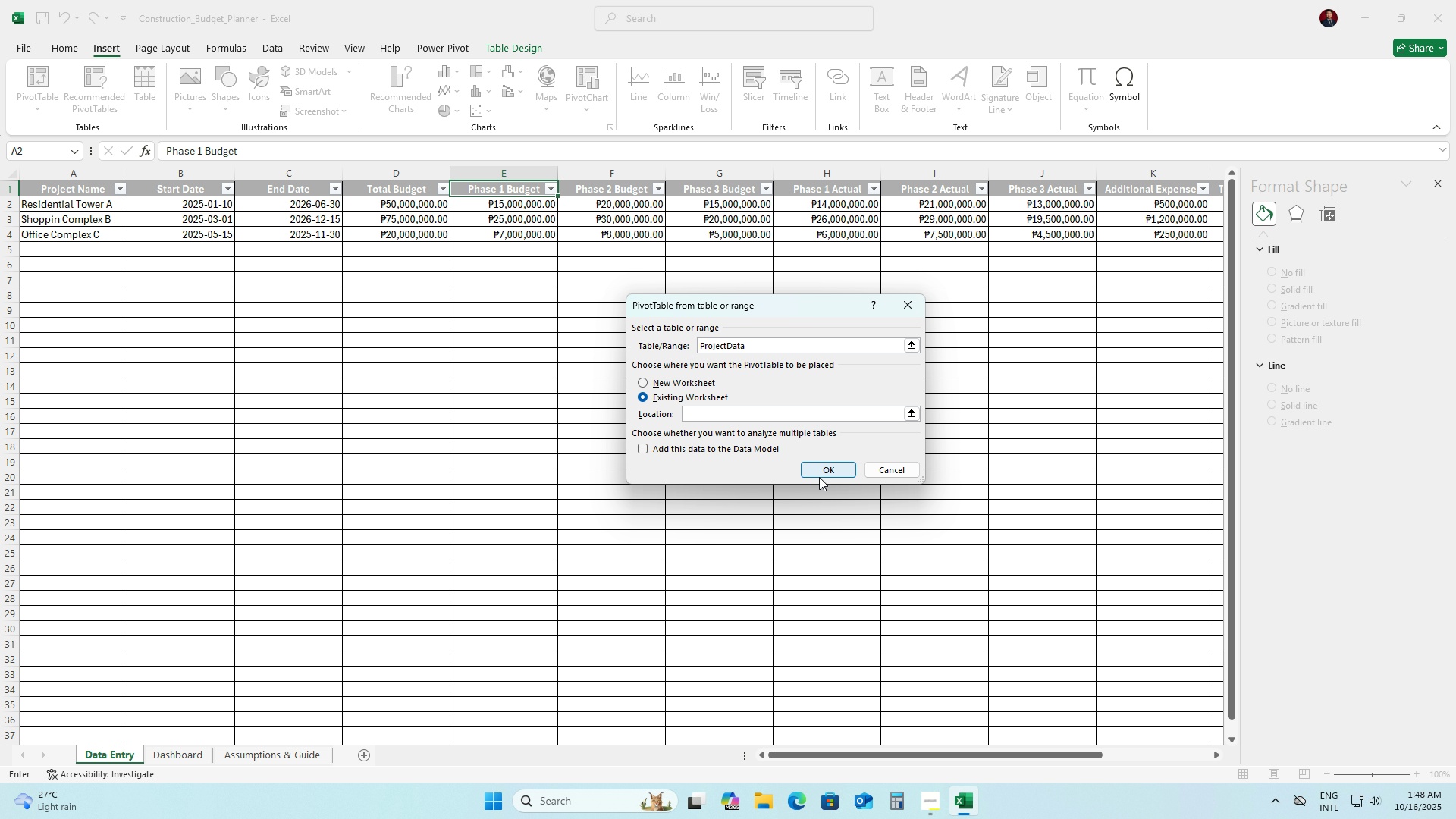 
left_click([736, 450])
 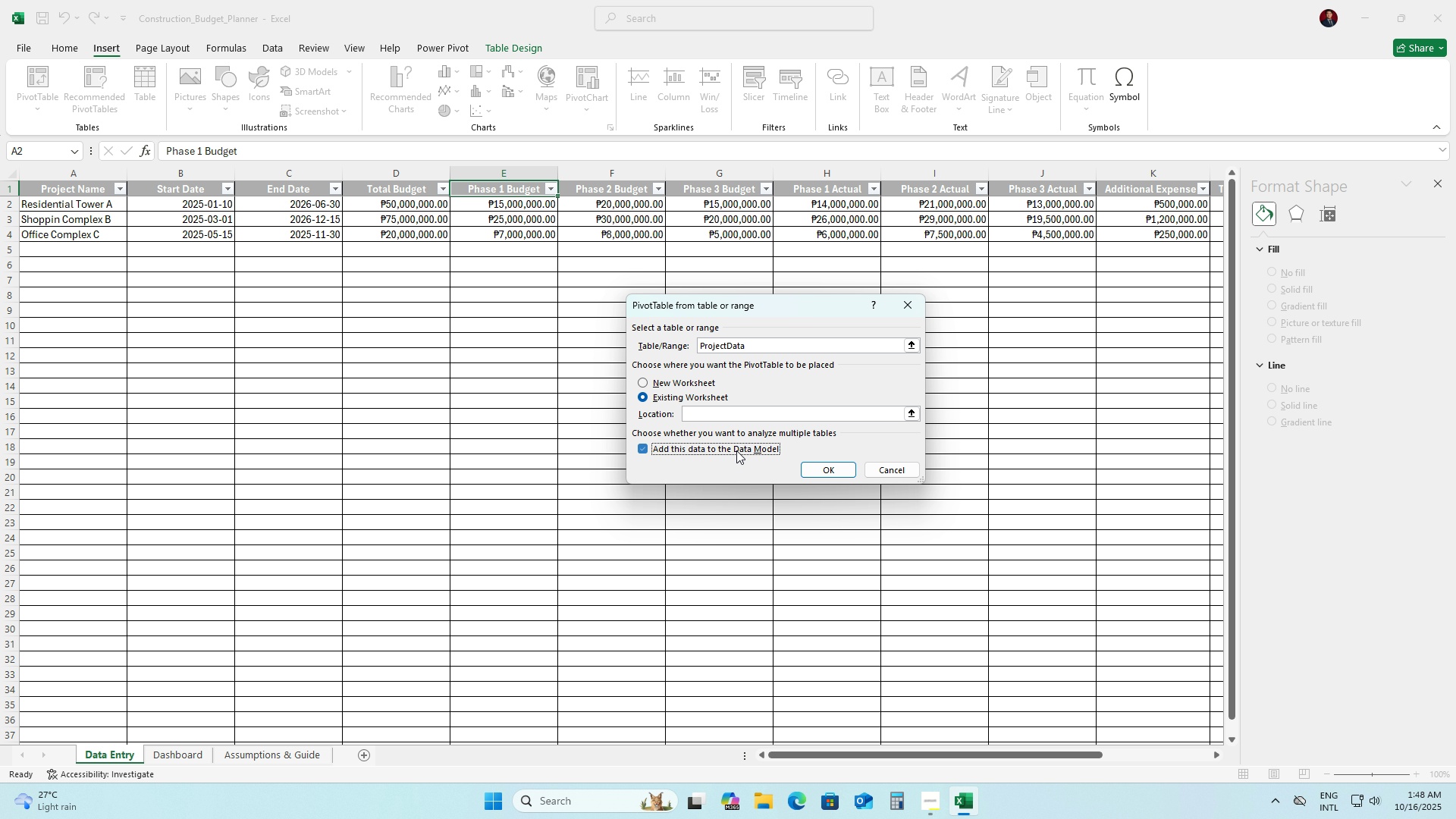 
left_click([736, 450])
 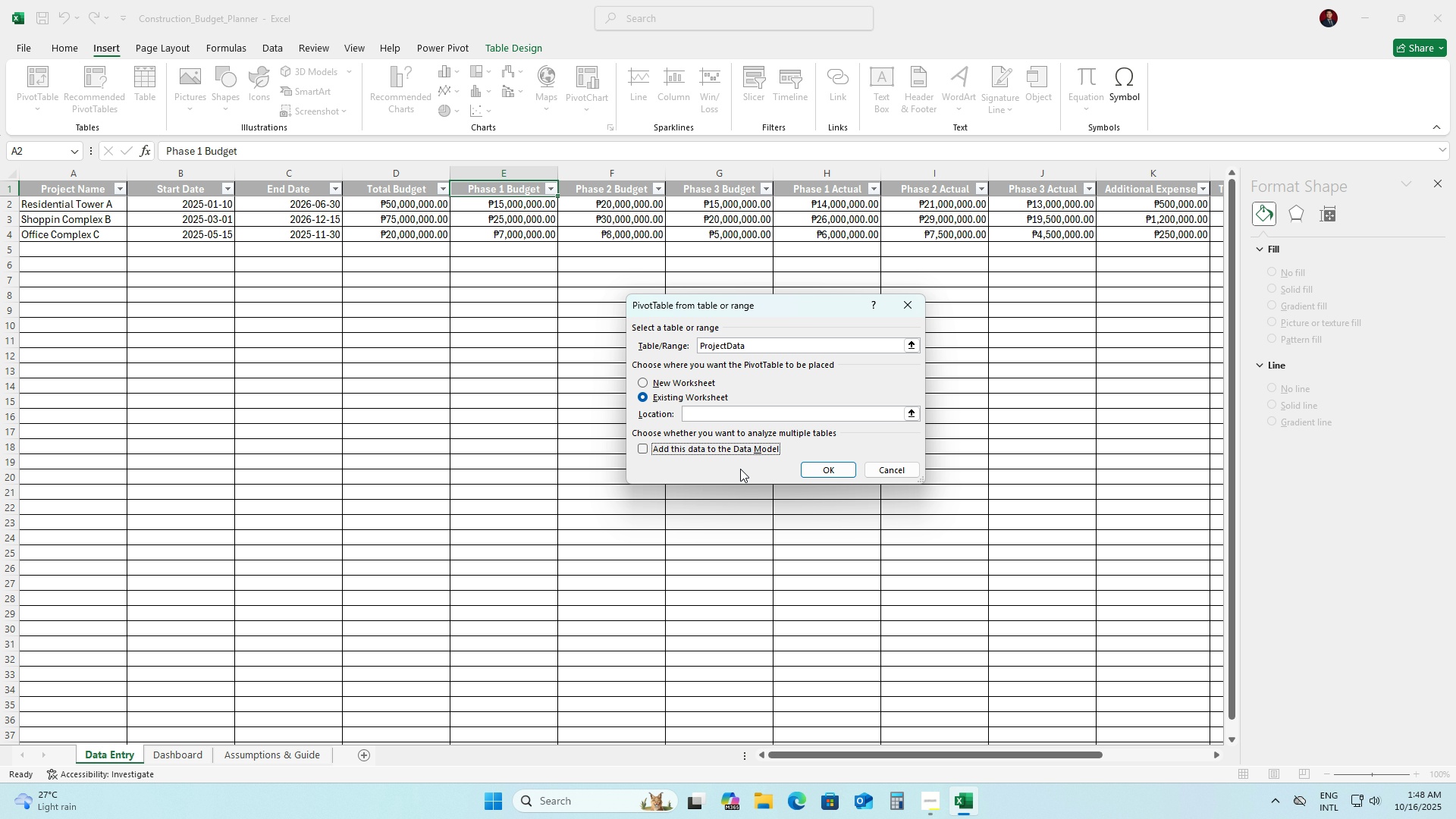 
left_click([740, 469])
 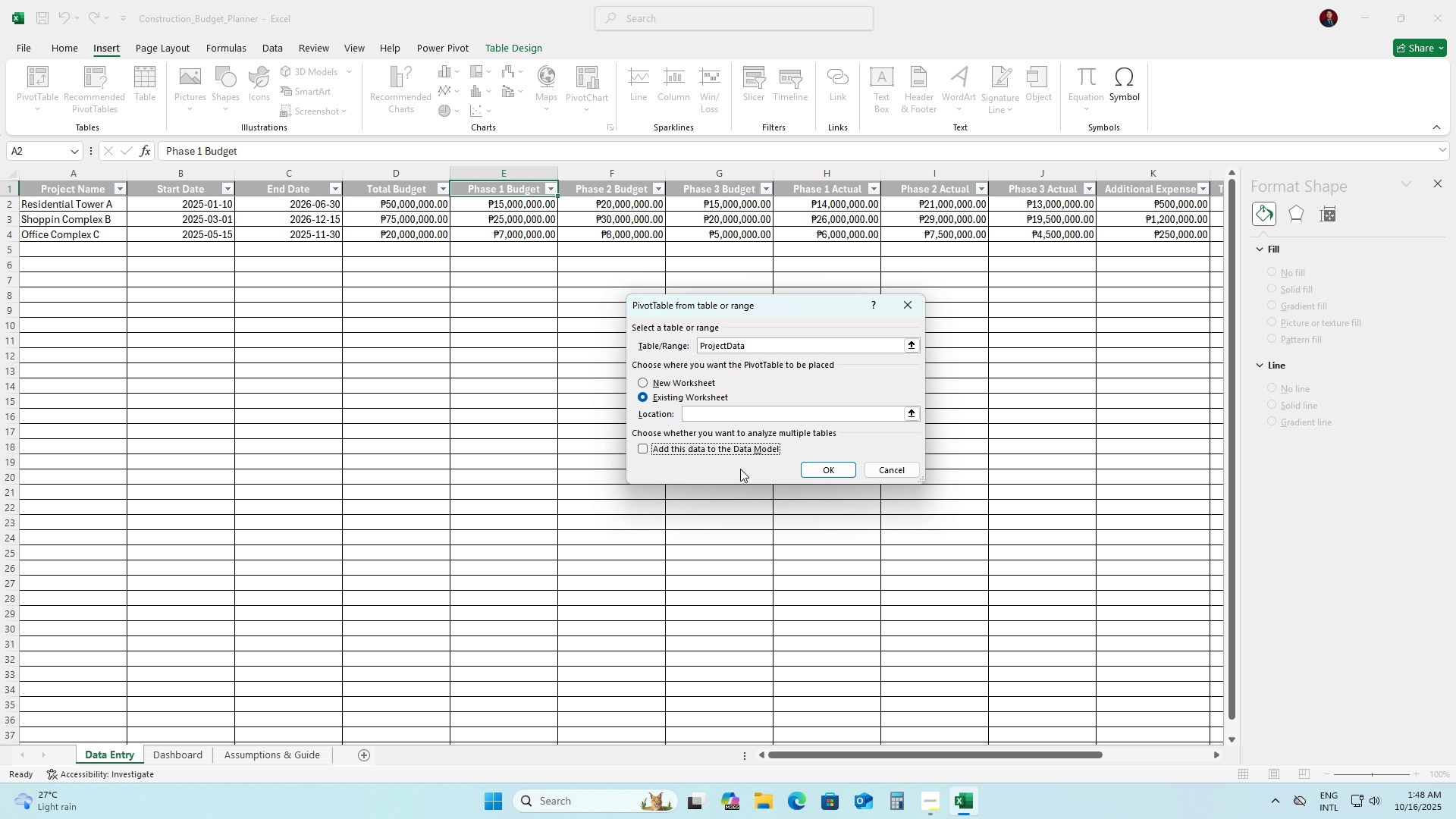 
wait(14.95)
 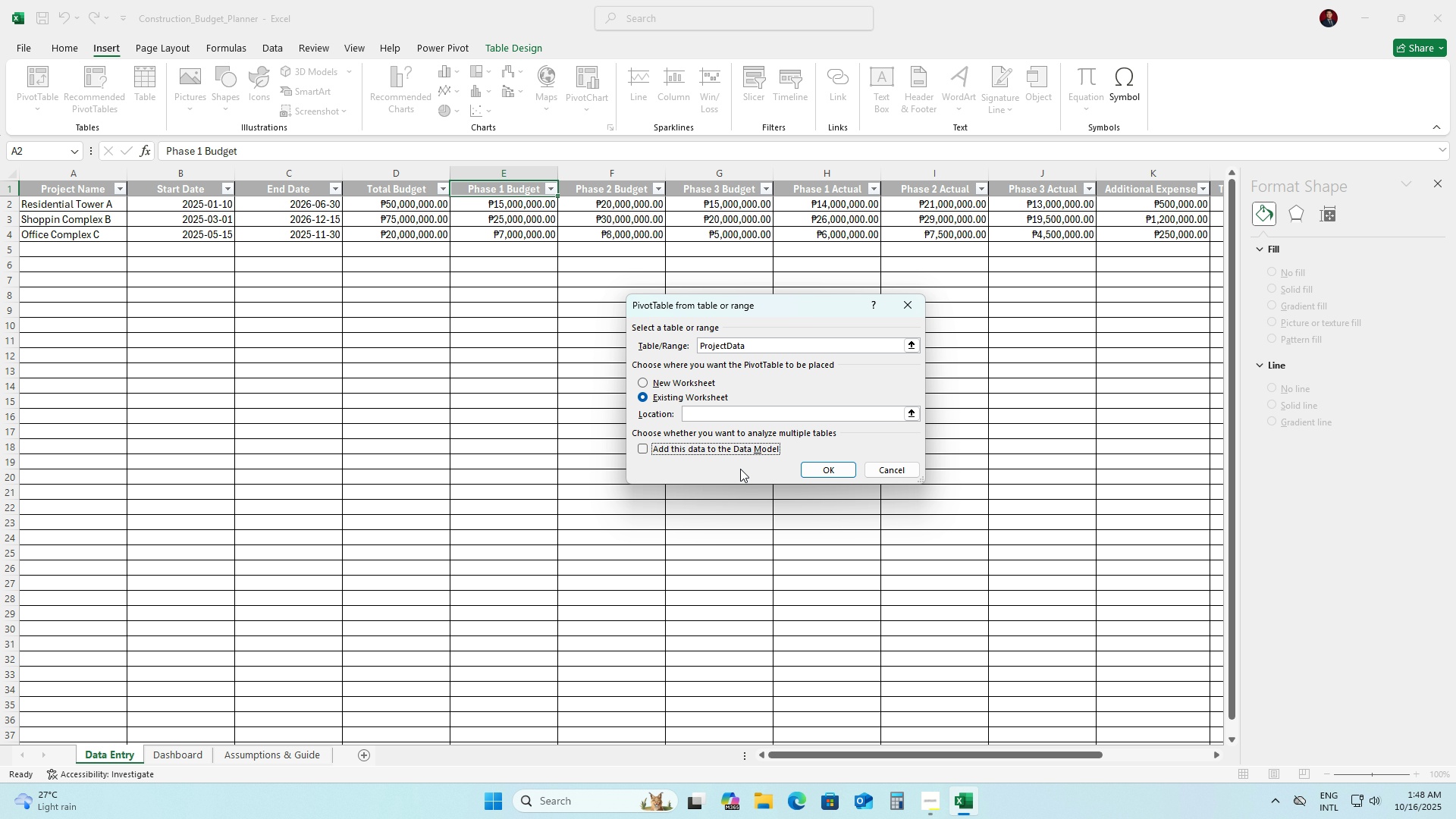 
left_click([722, 414])
 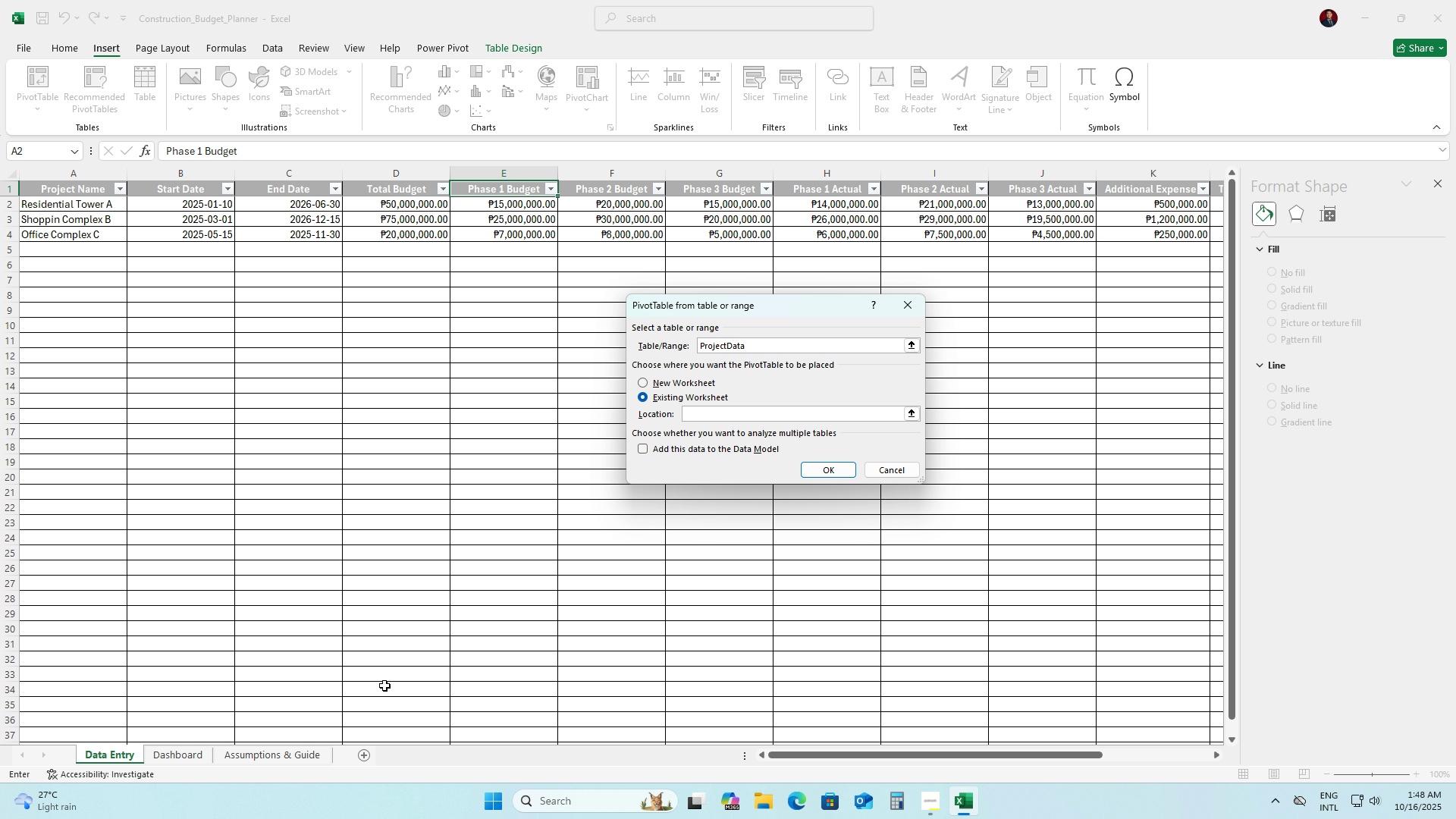 
left_click([180, 759])
 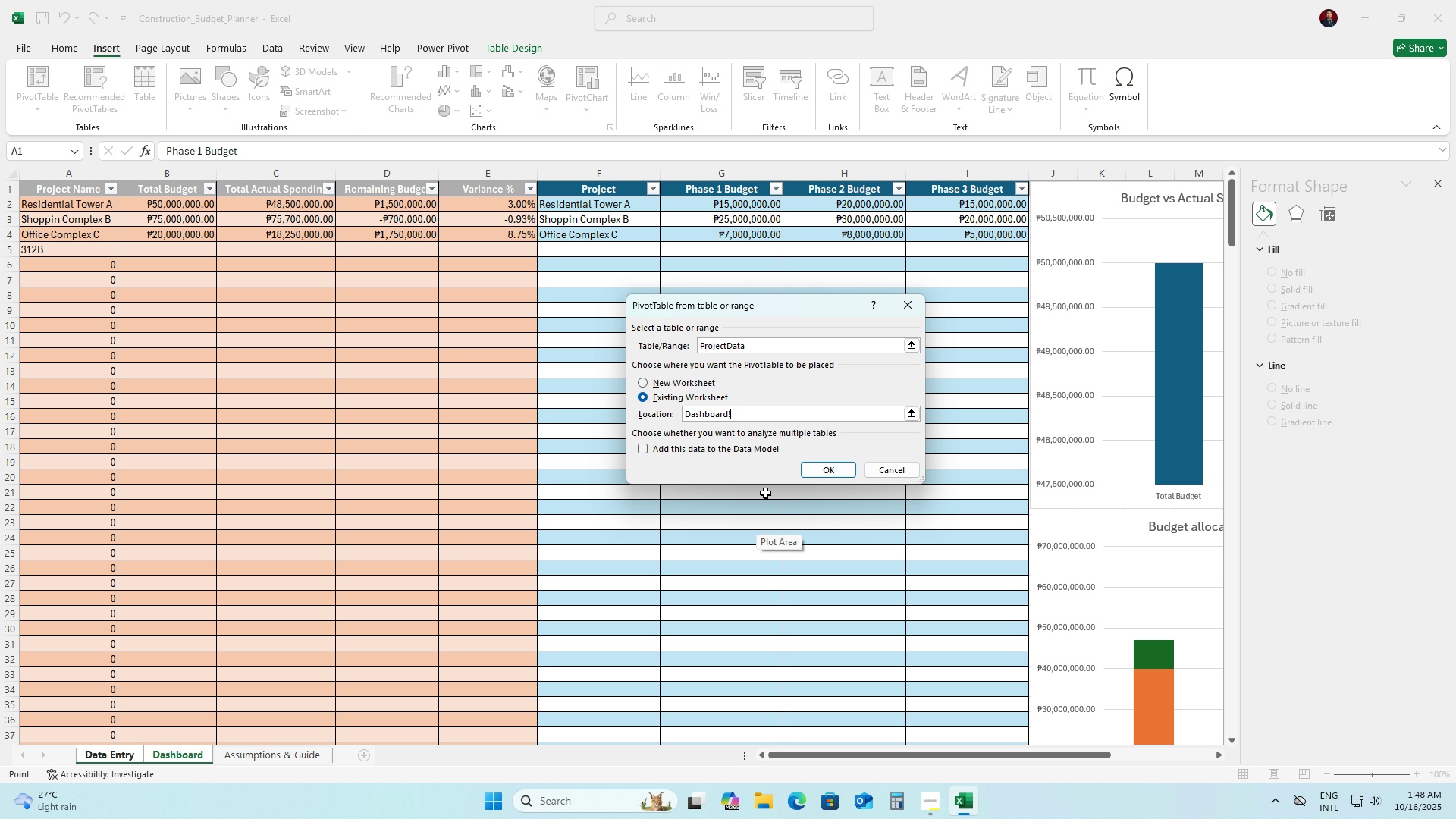 
wait(12.3)
 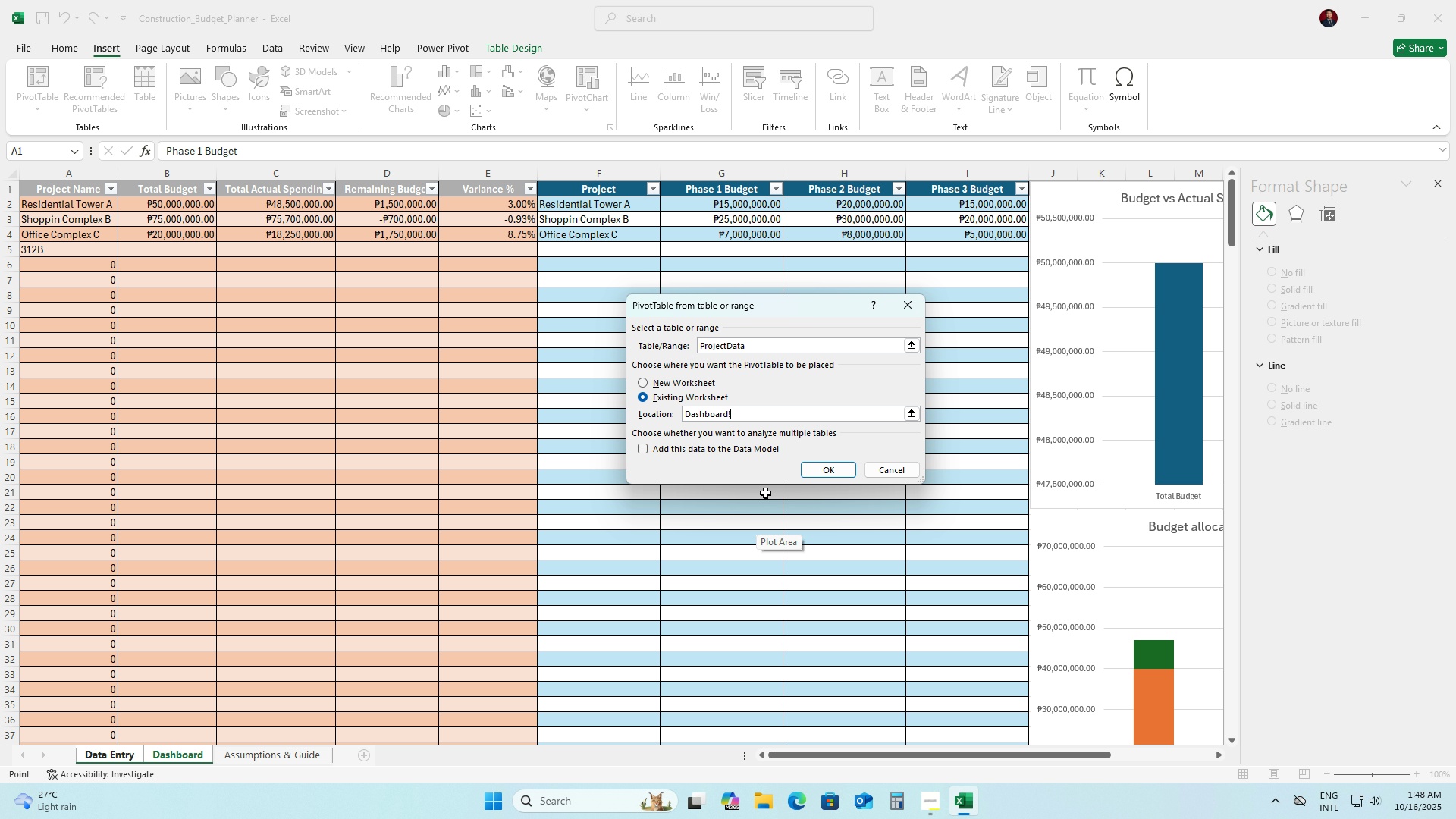 
left_click_drag(start_coordinate=[77, 188], to_coordinate=[85, 189])
 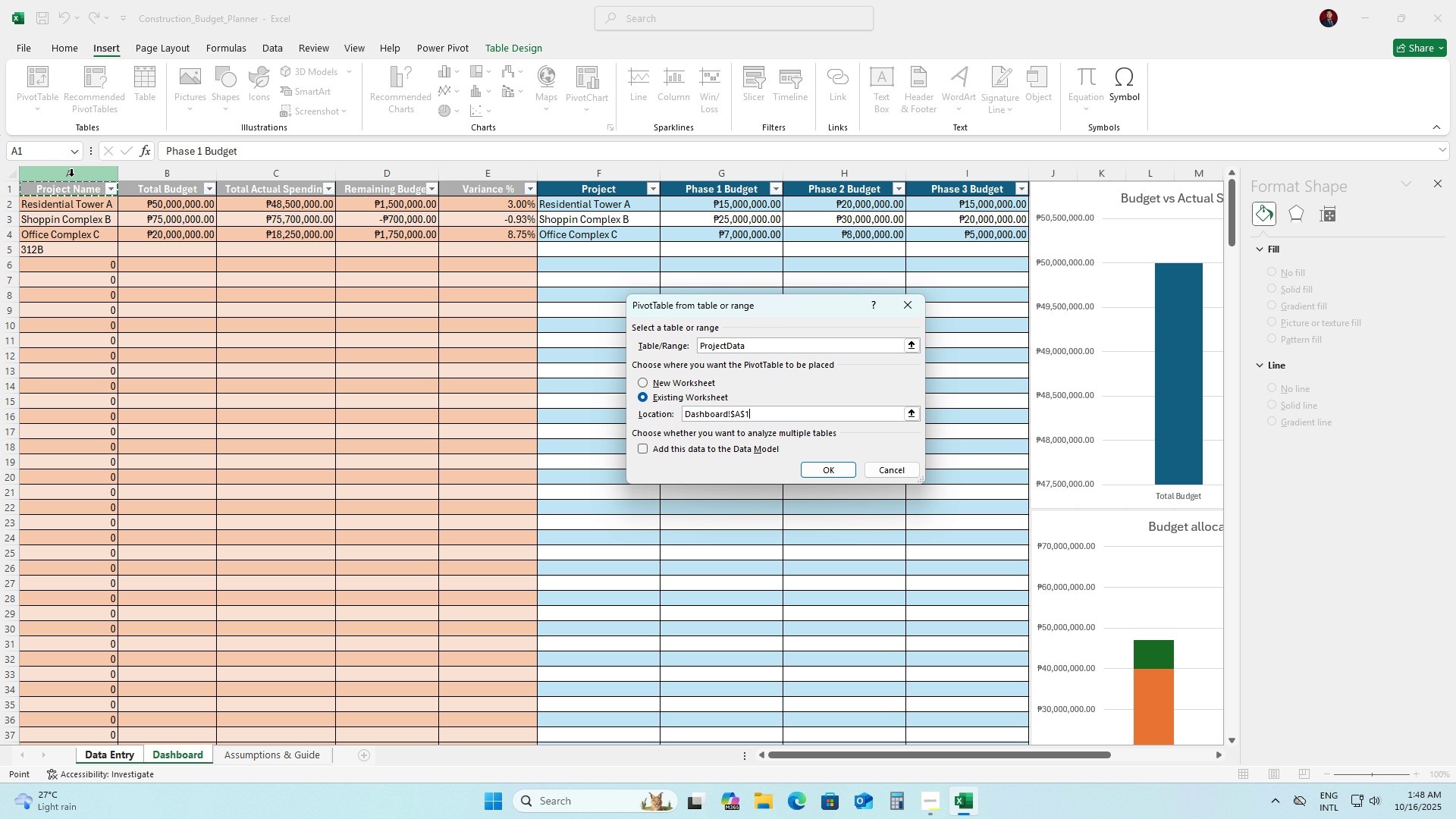 
left_click_drag(start_coordinate=[71, 176], to_coordinate=[479, 170])
 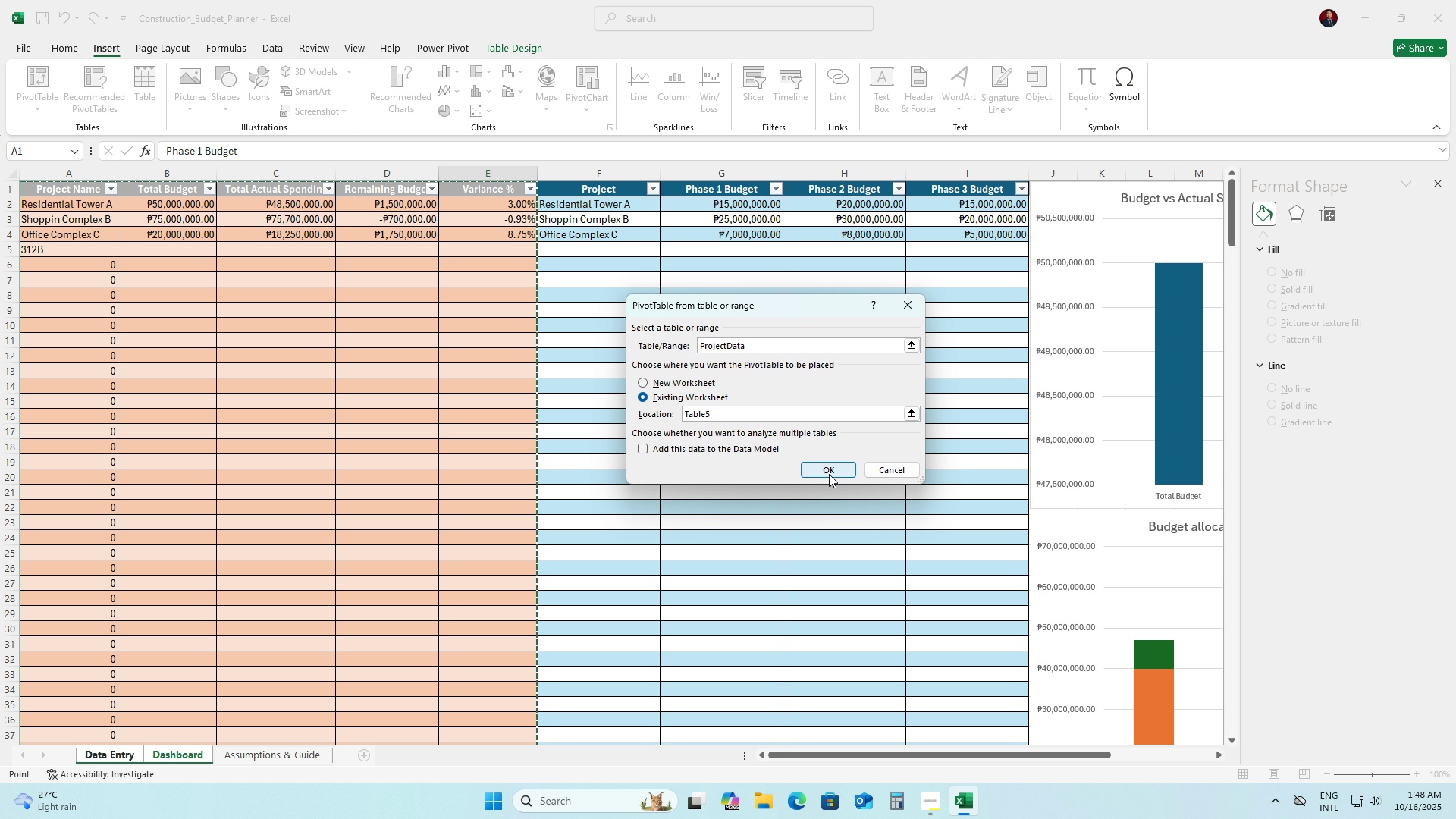 
left_click([829, 474])
 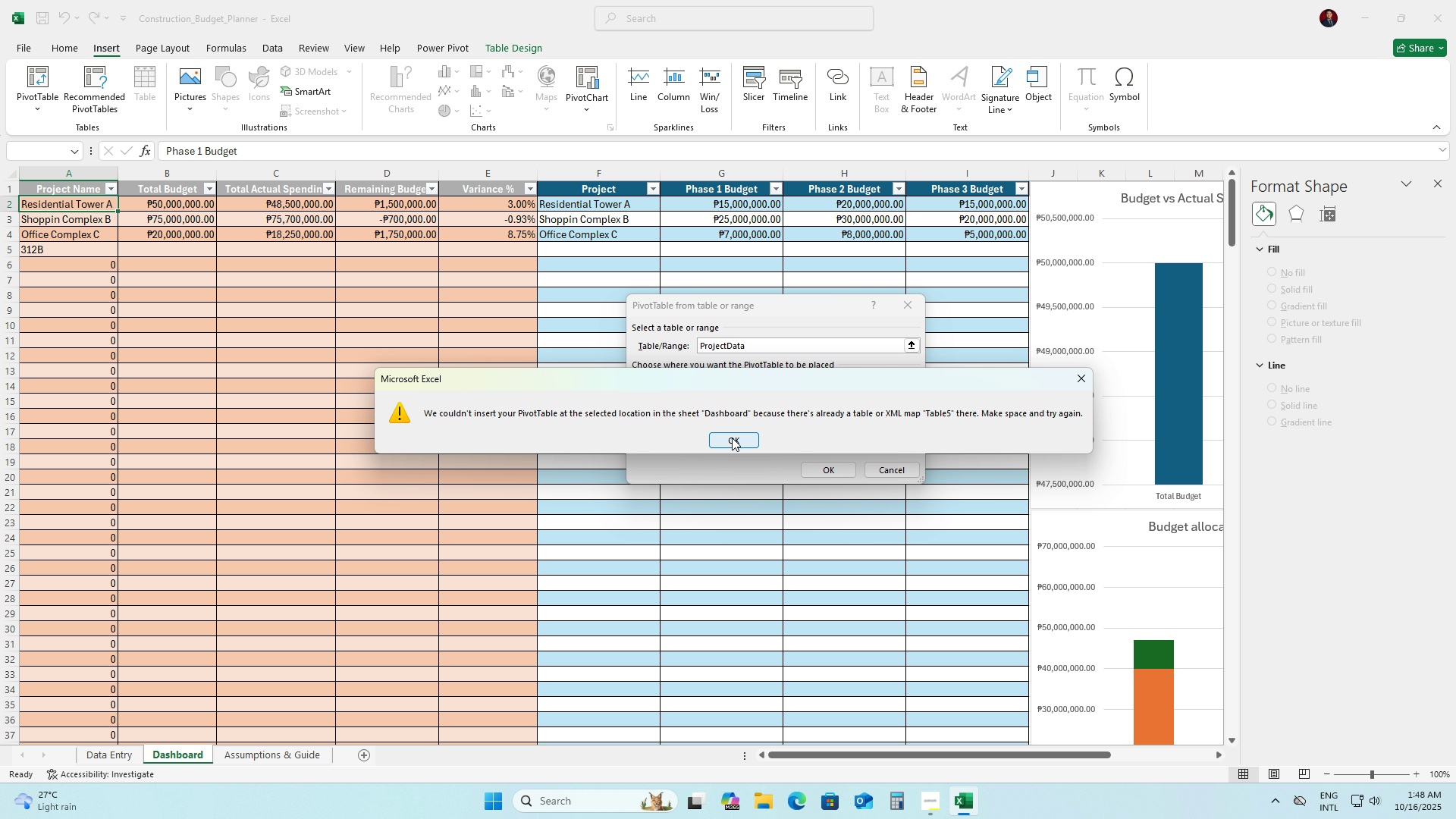 
left_click([732, 438])
 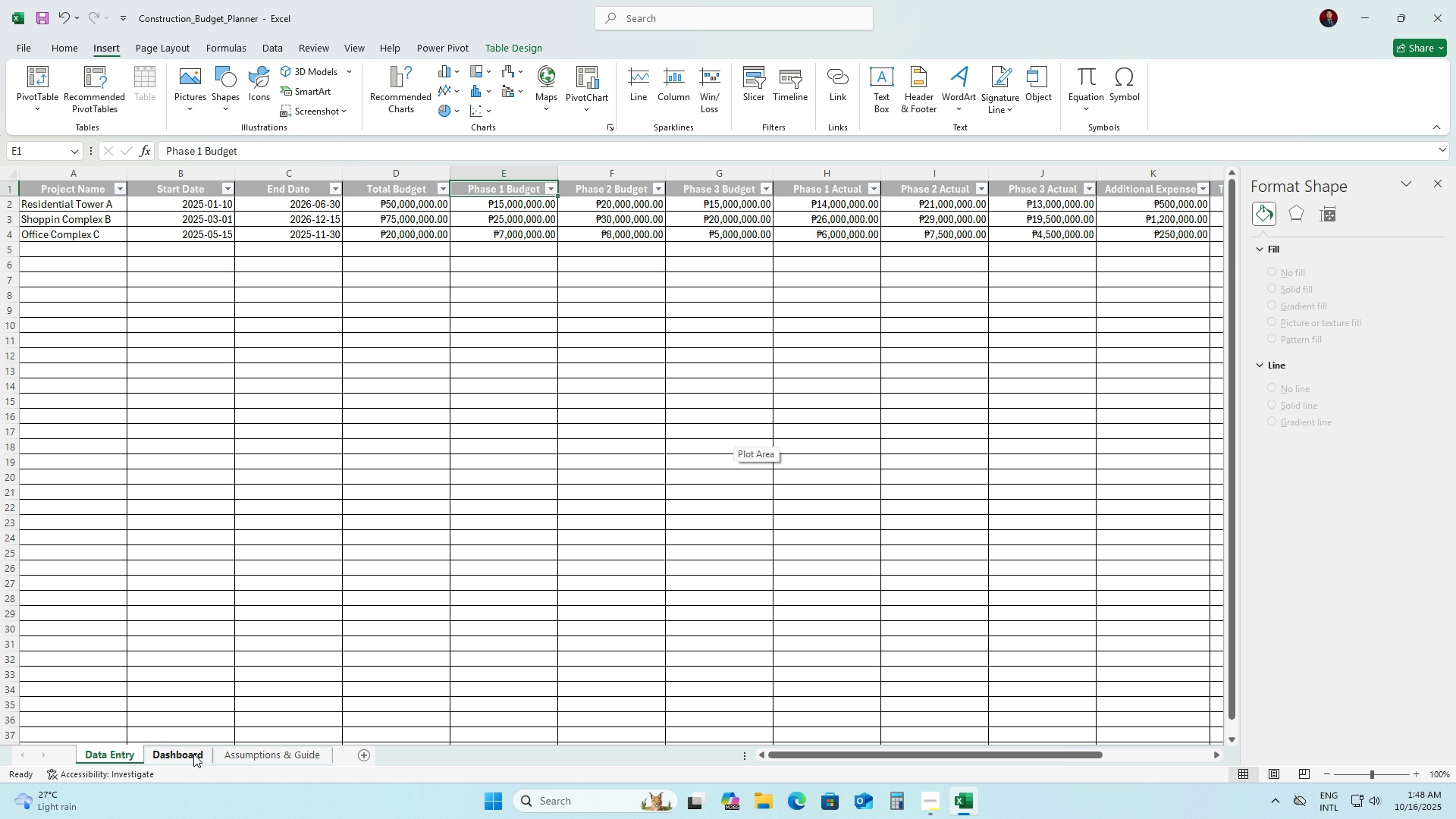 
left_click([192, 755])
 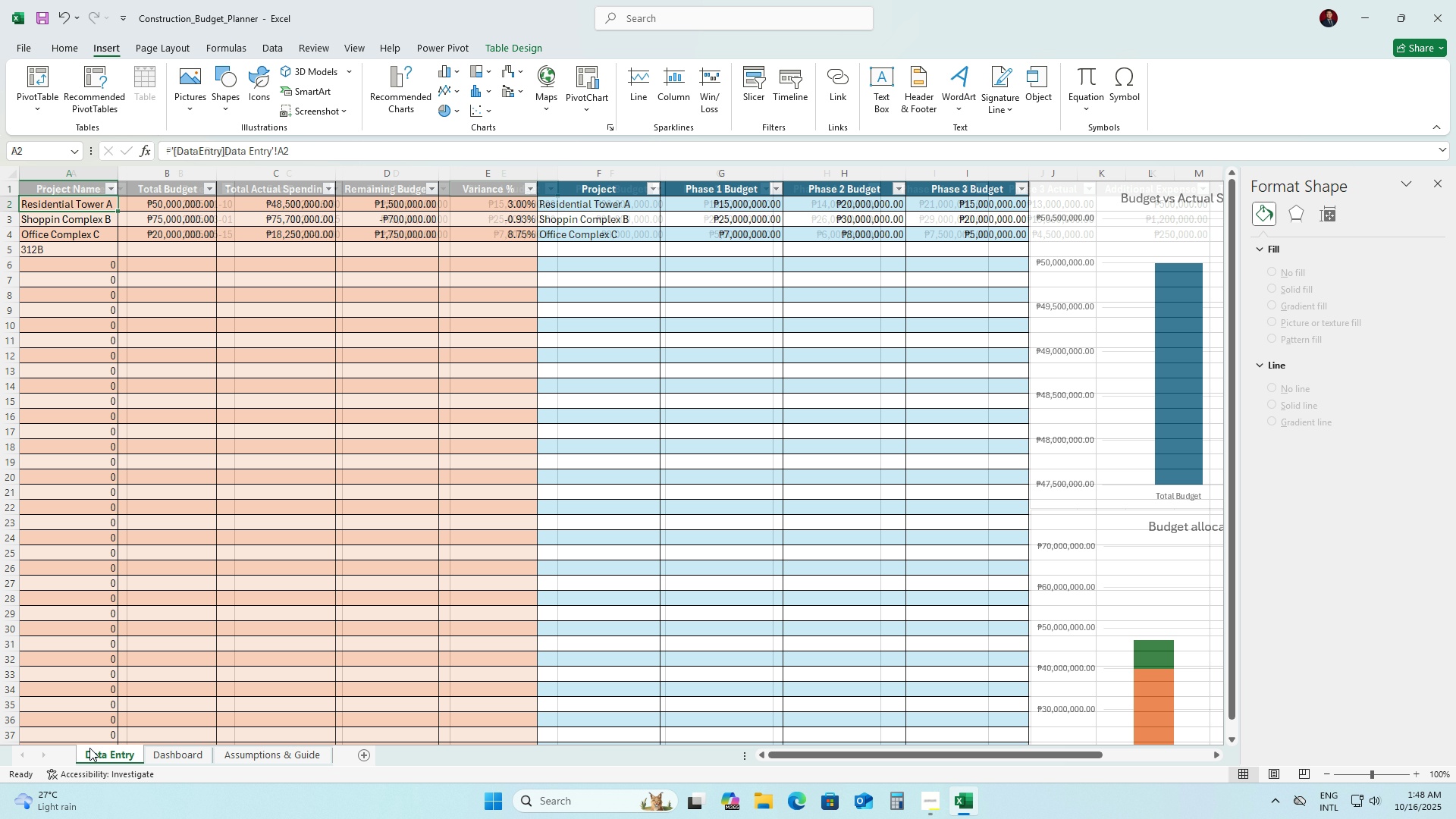 
left_click([89, 748])
 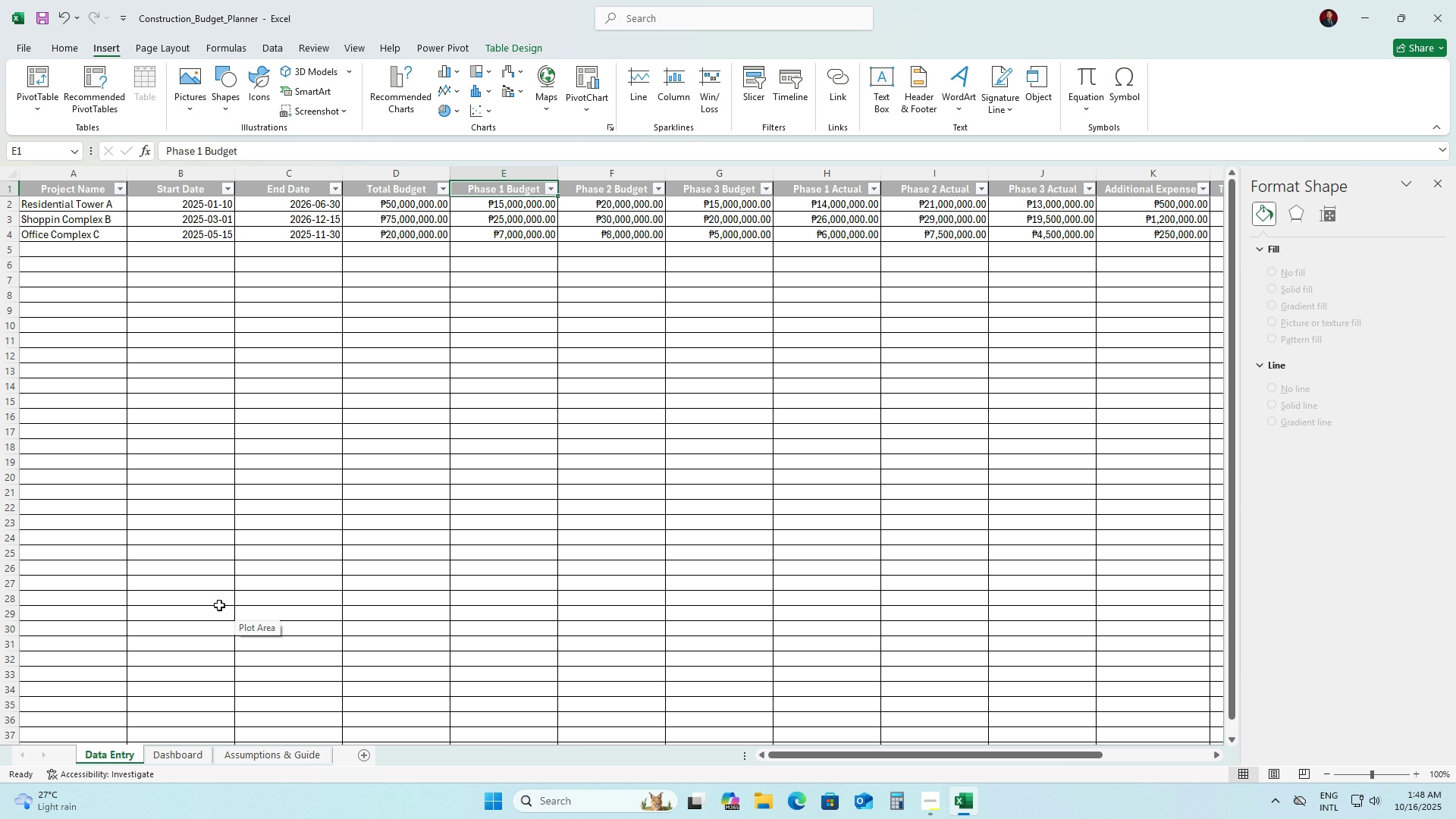 
wait(7.28)
 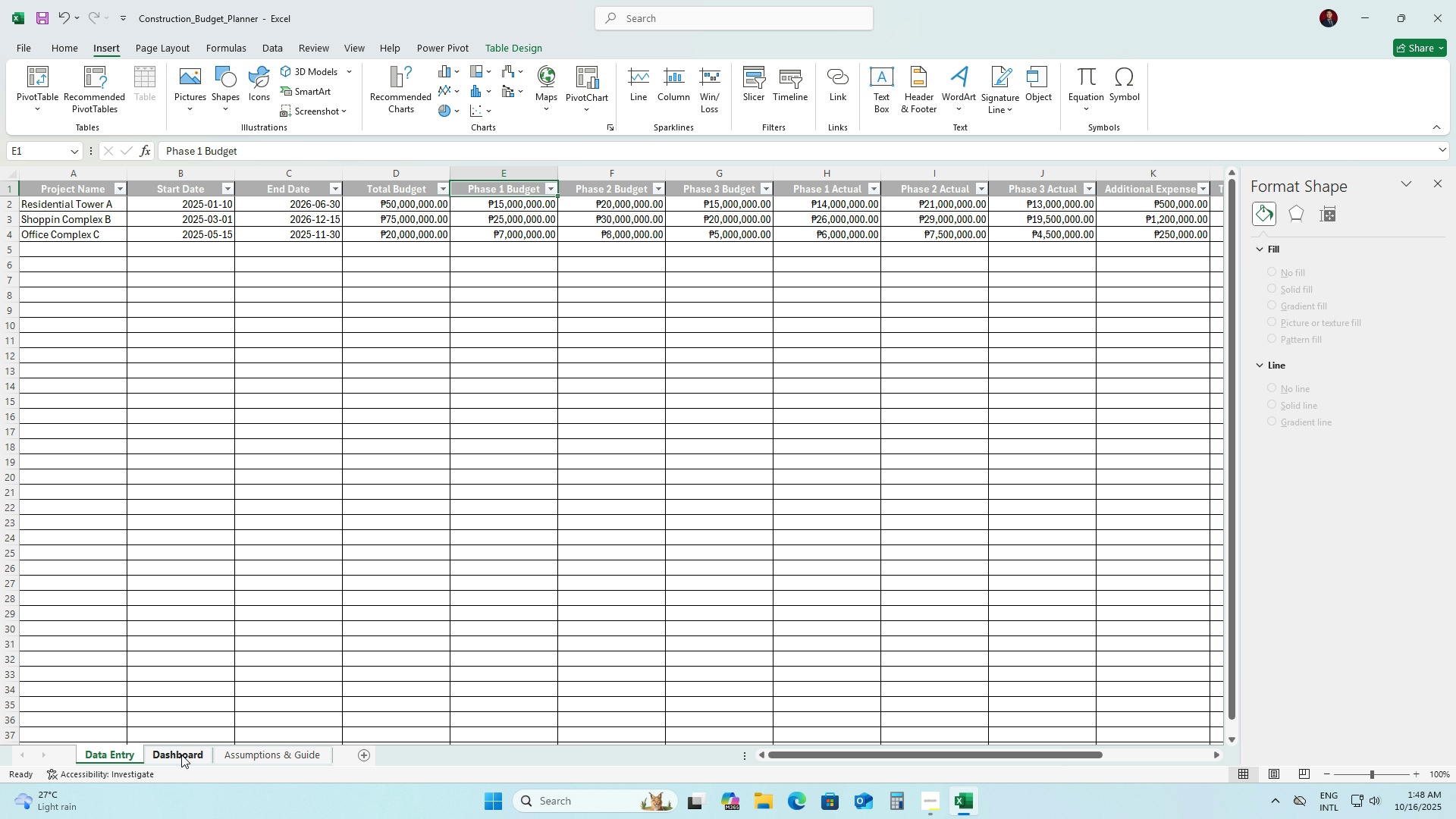 
left_click([68, 336])
 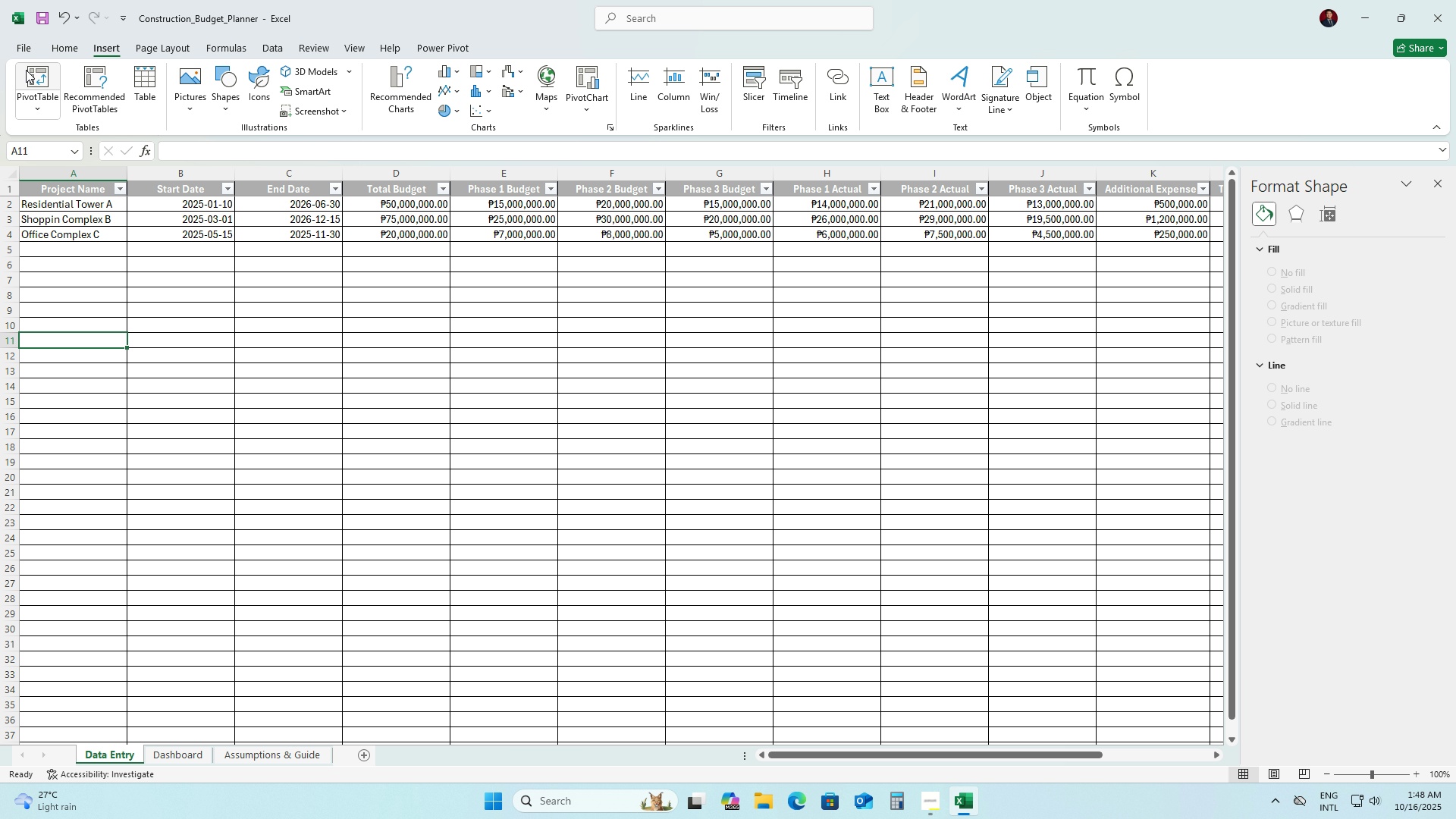 
left_click([26, 70])
 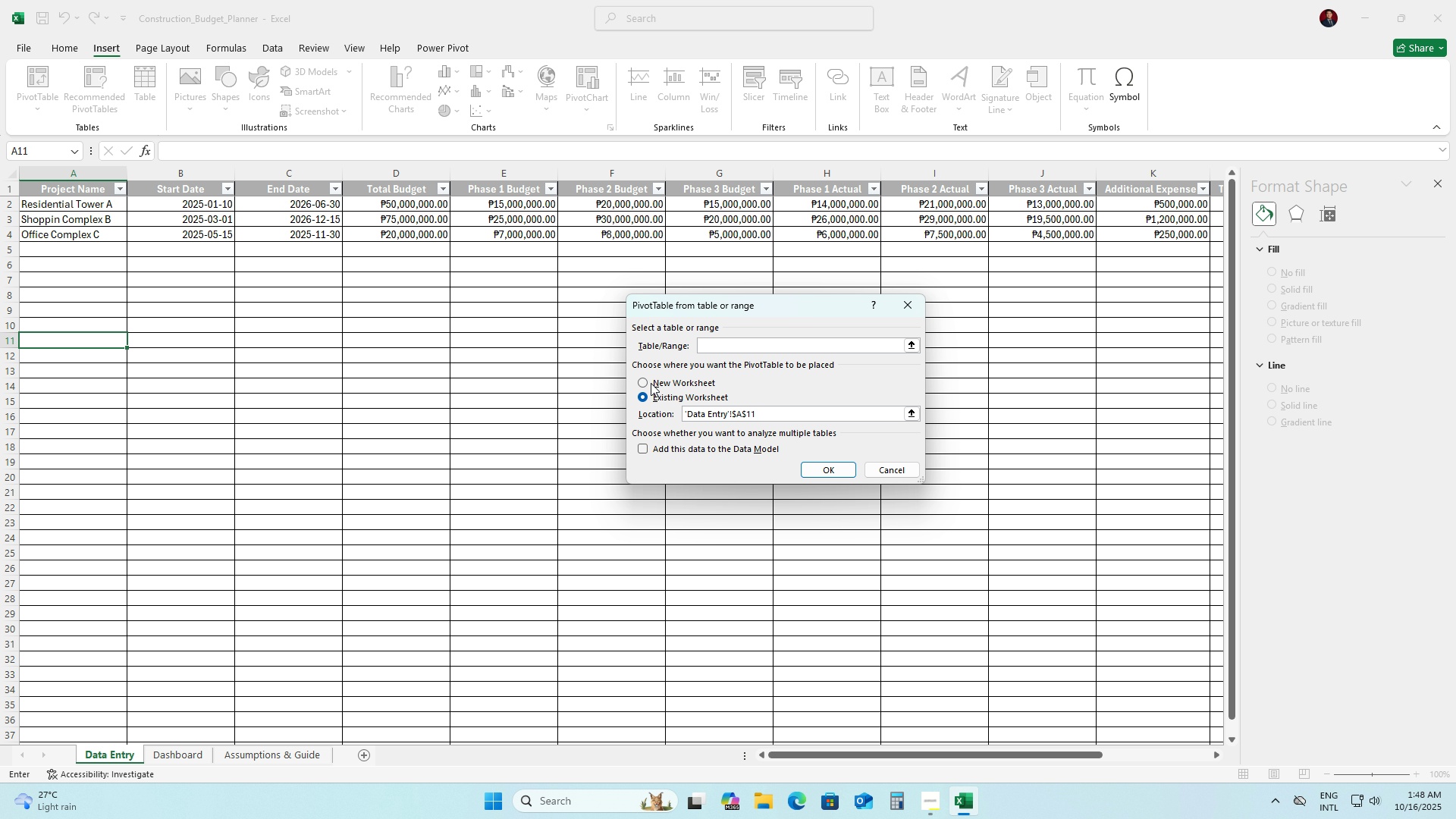 
left_click([665, 397])
 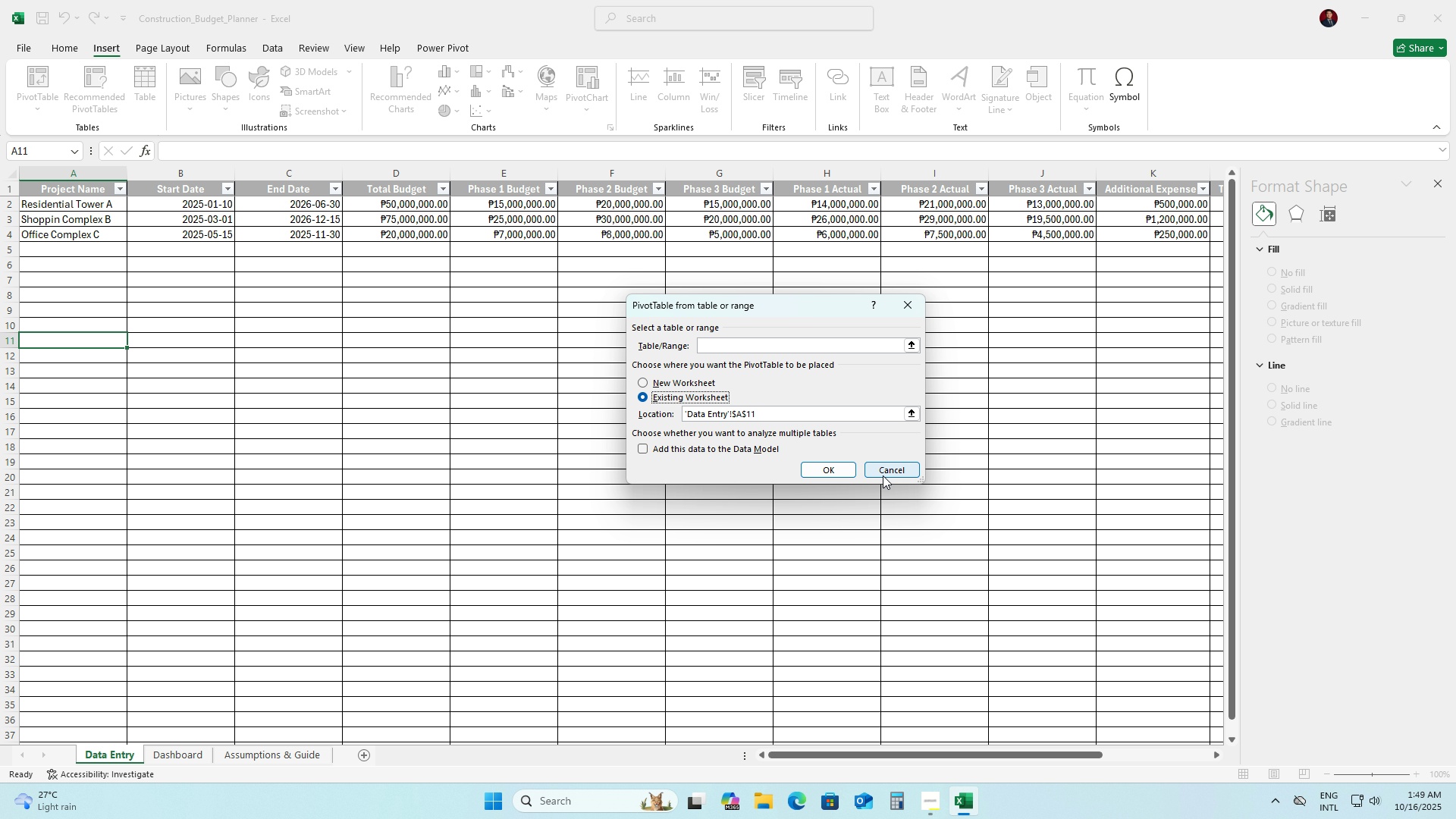 
wait(20.44)
 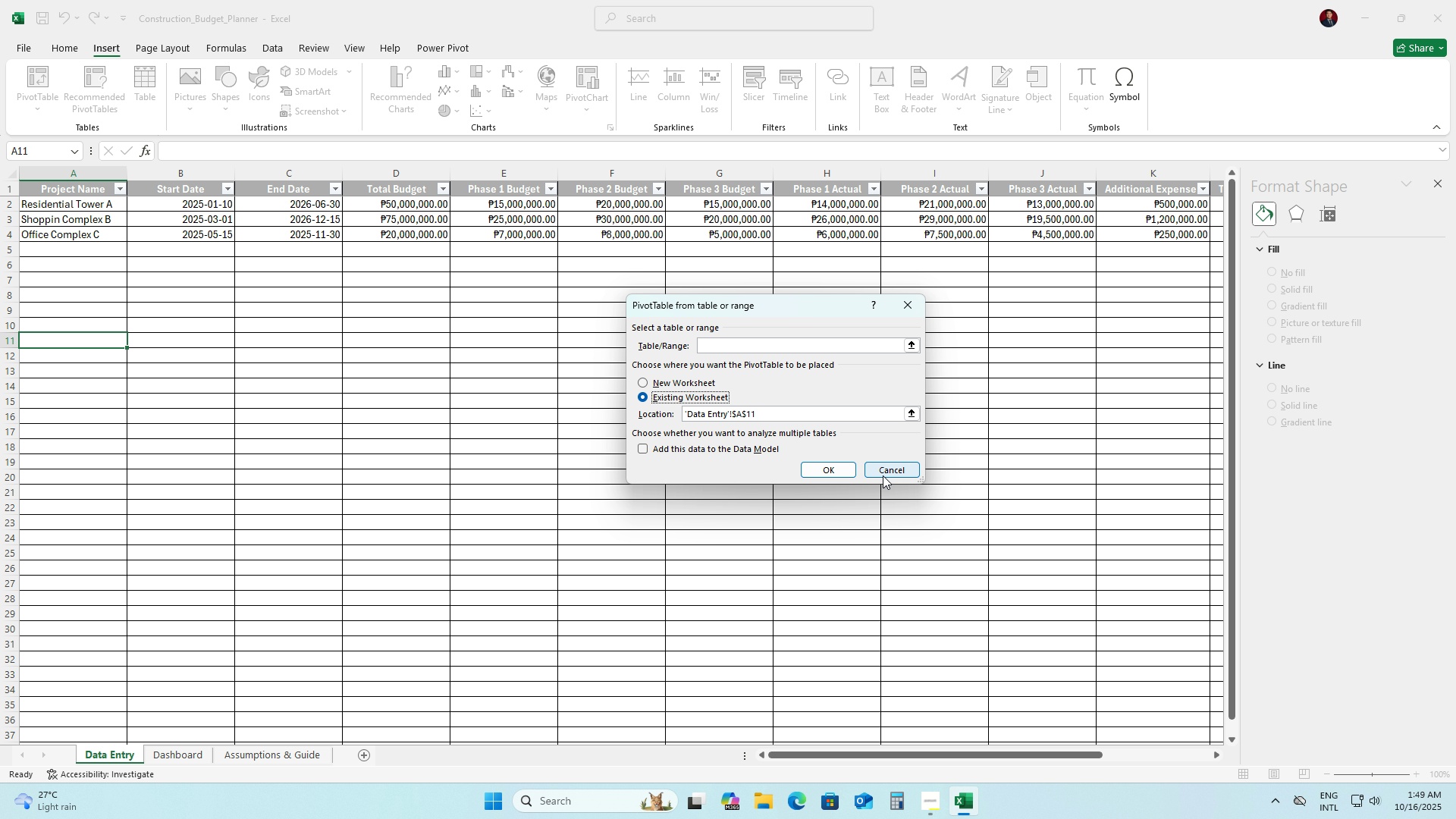 
left_click([883, 475])
 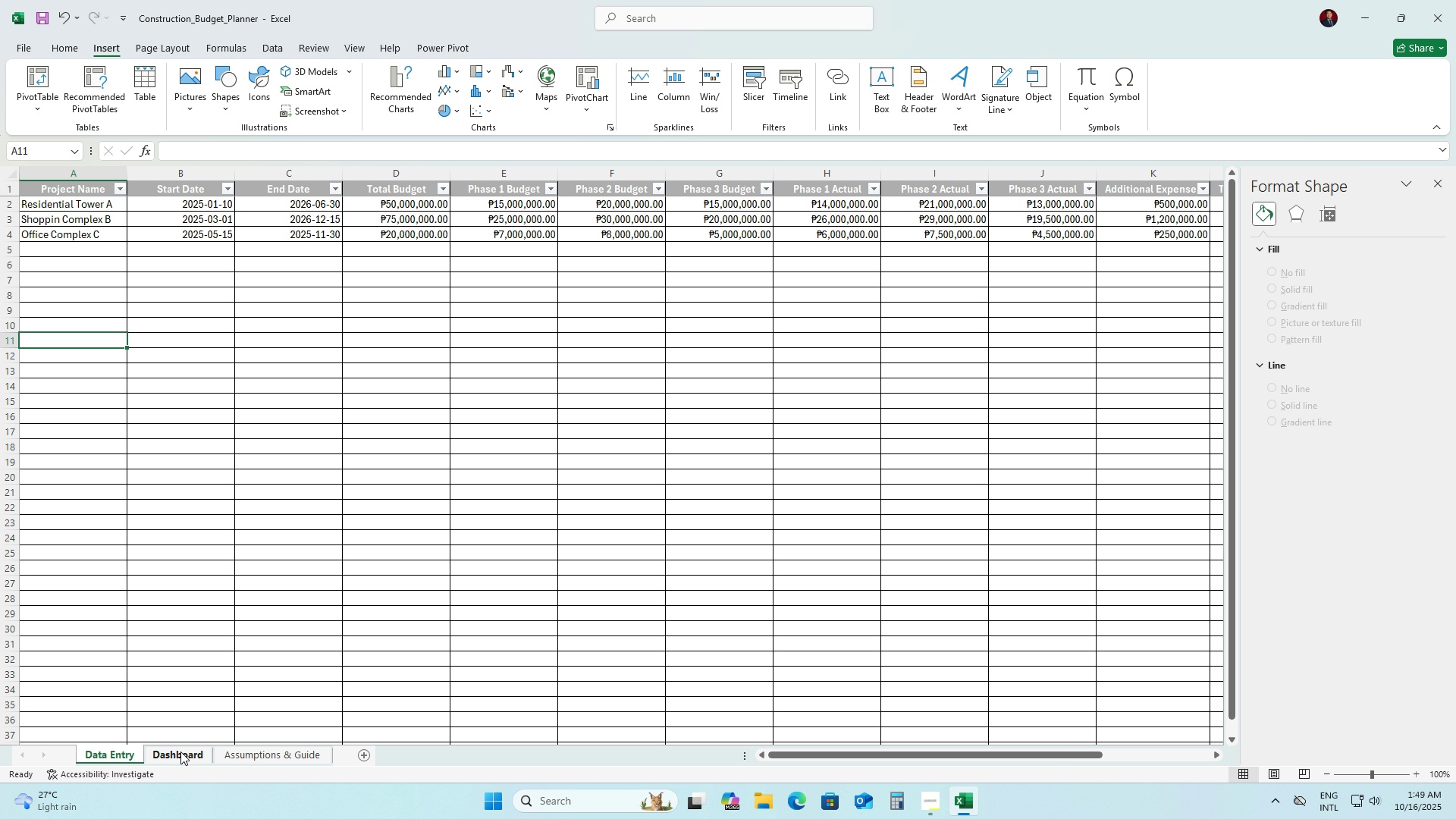 
left_click([177, 752])
 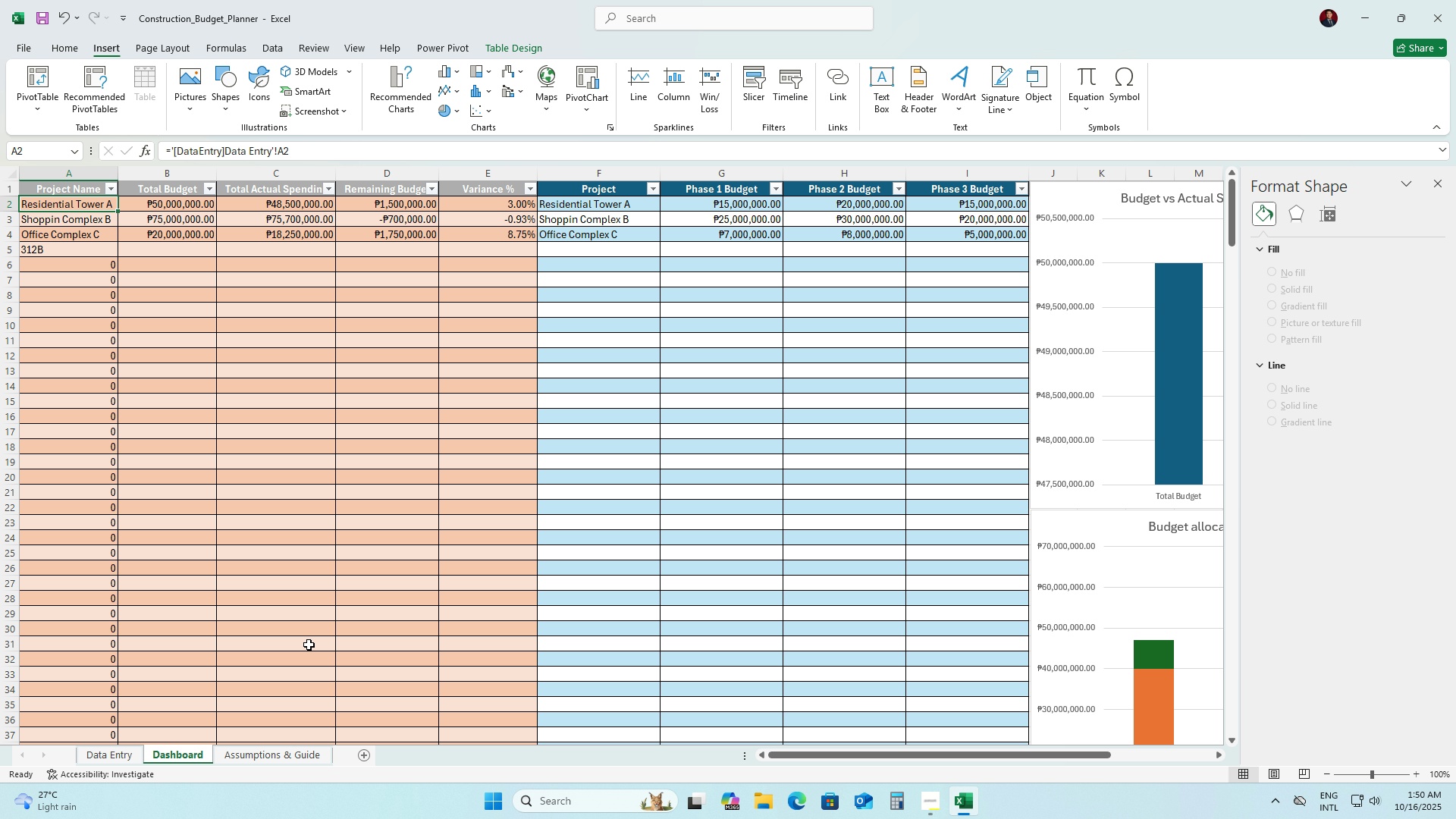 
wait(67.13)
 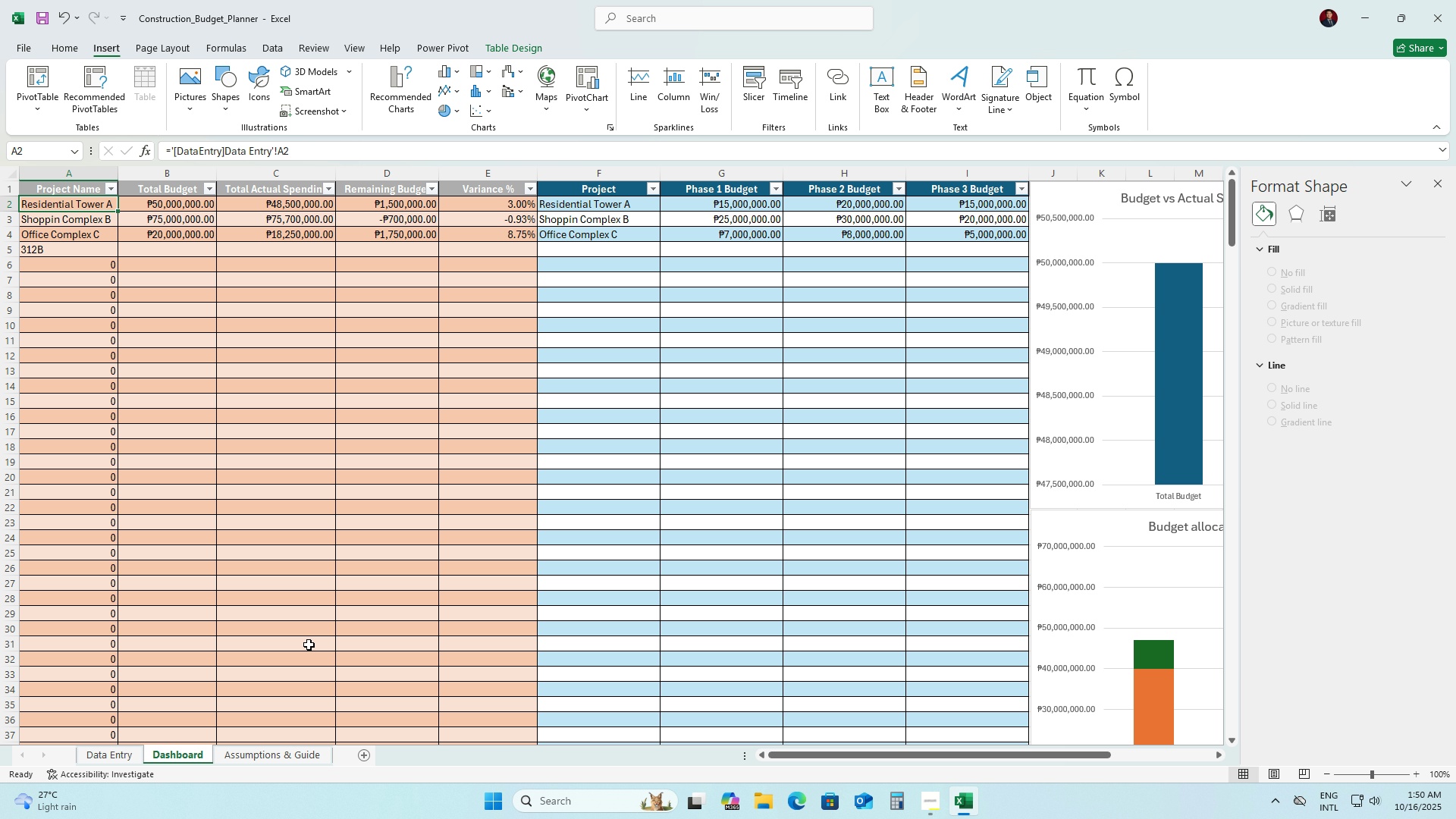 
left_click_drag(start_coordinate=[65, 190], to_coordinate=[915, 105])
 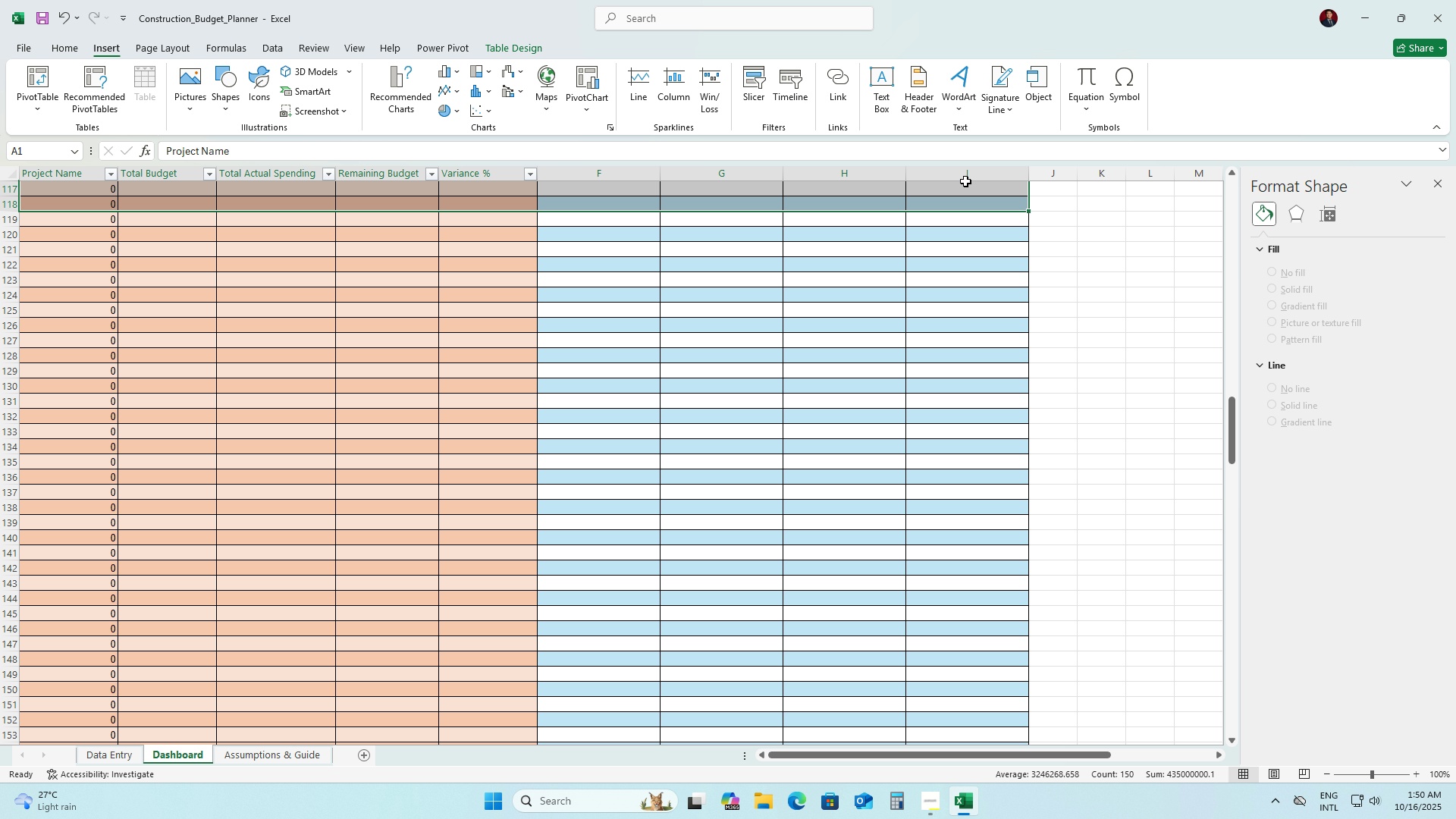 
scroll: coordinate [1001, 648], scroll_direction: down, amount: 1.0
 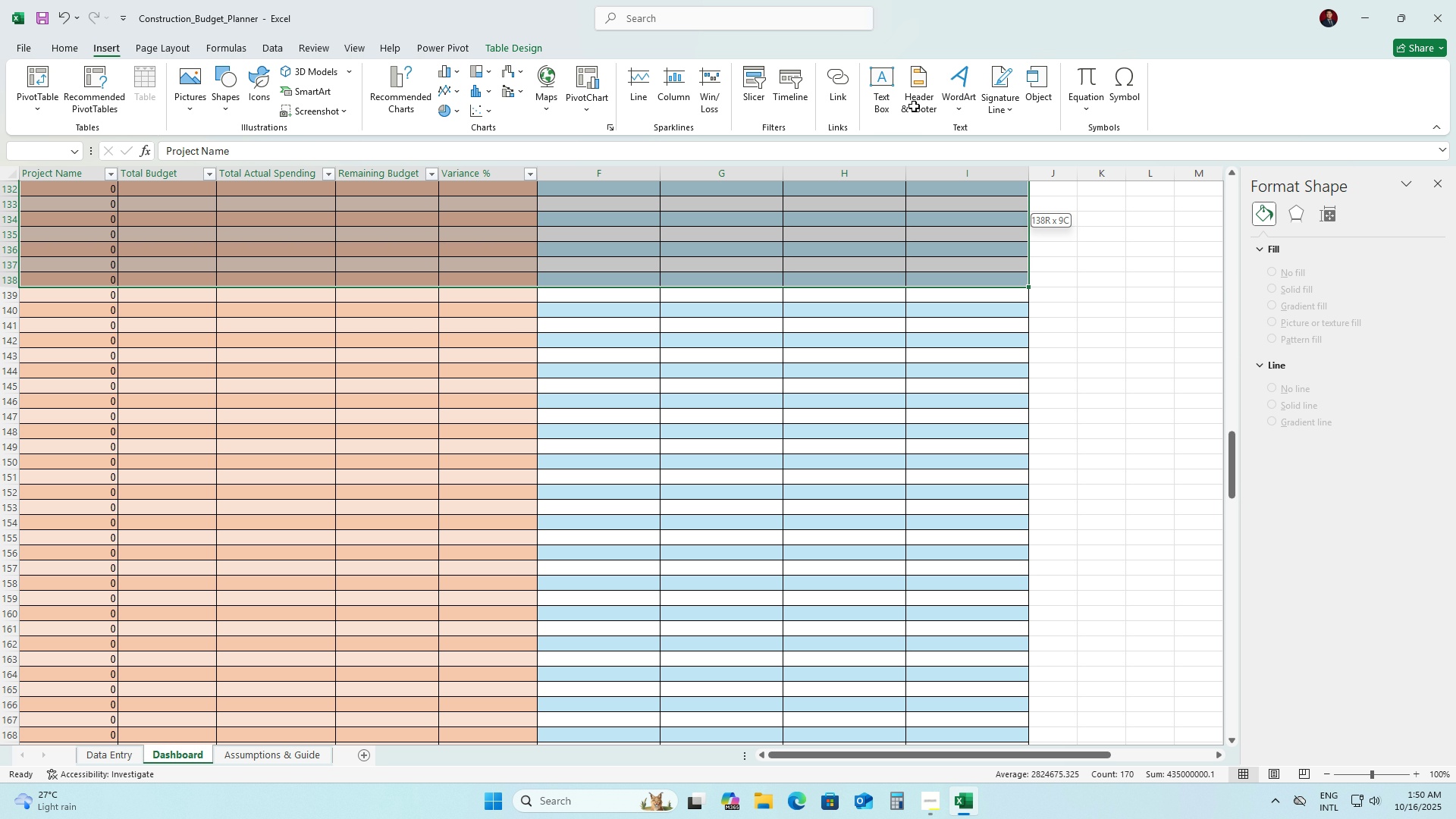 
left_click([964, 175])
 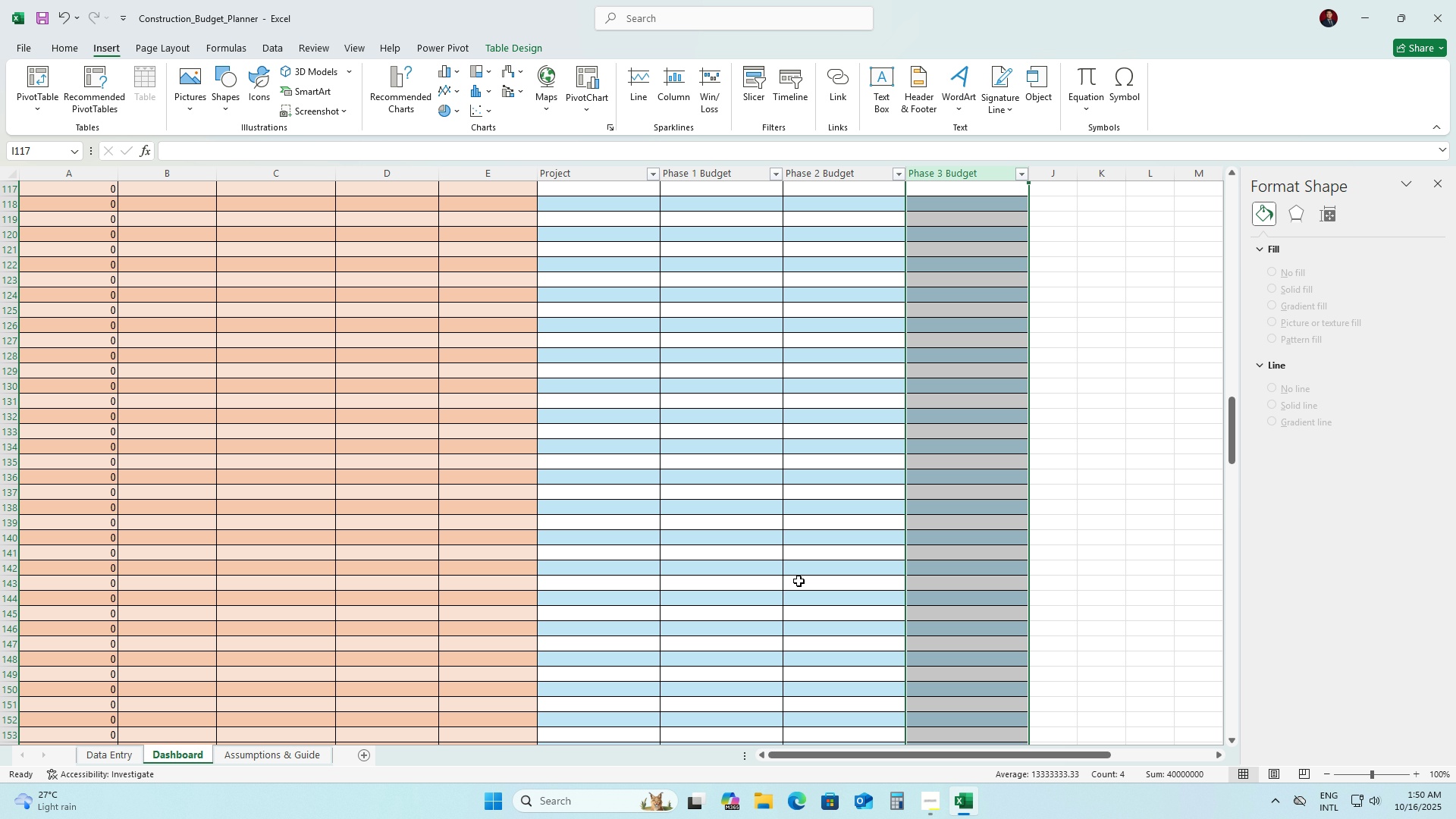 
left_click([799, 570])
 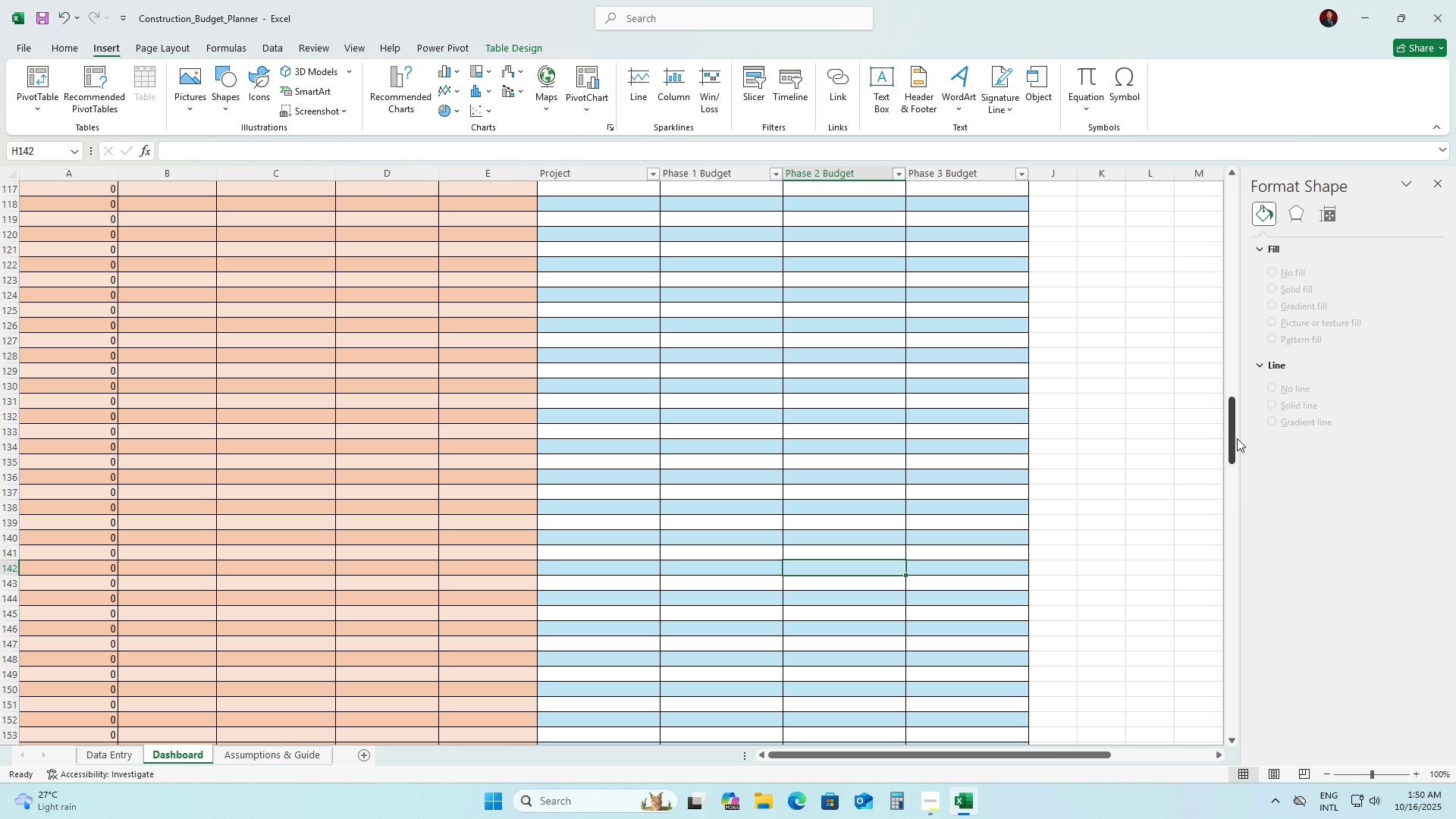 
left_click_drag(start_coordinate=[1234, 441], to_coordinate=[1237, 202])
 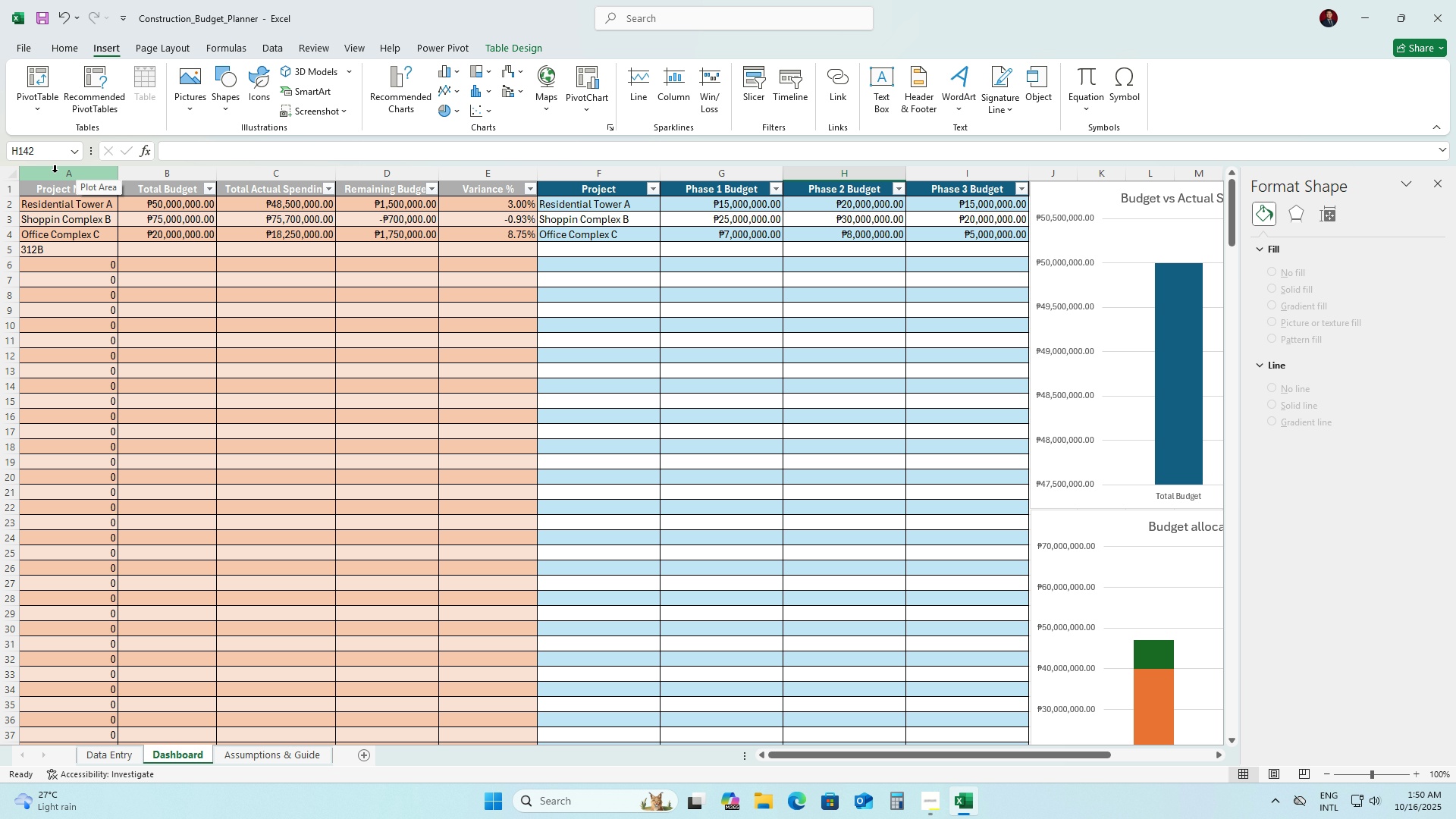 
left_click([55, 172])
 